 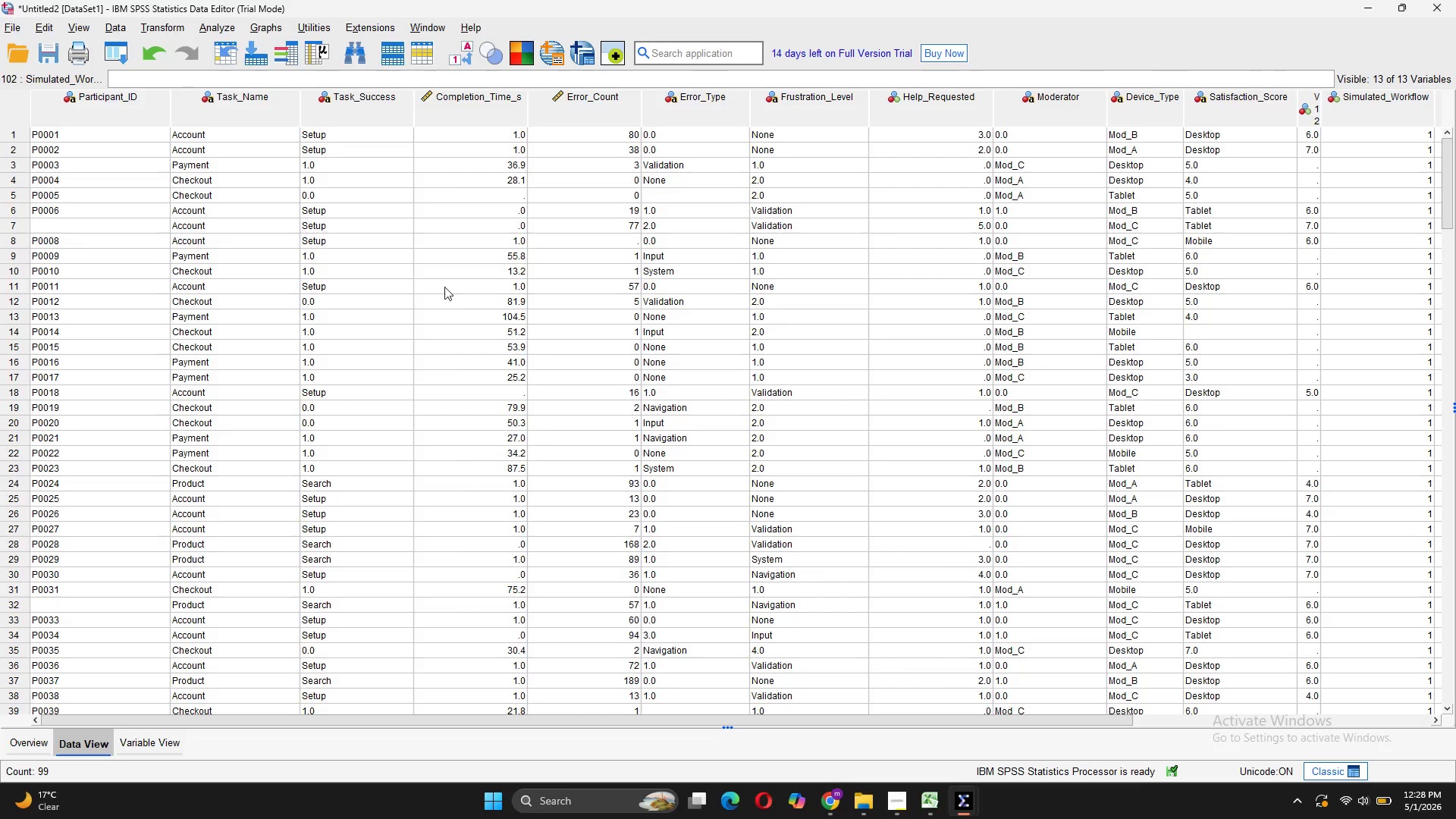 
left_click([273, 28])
 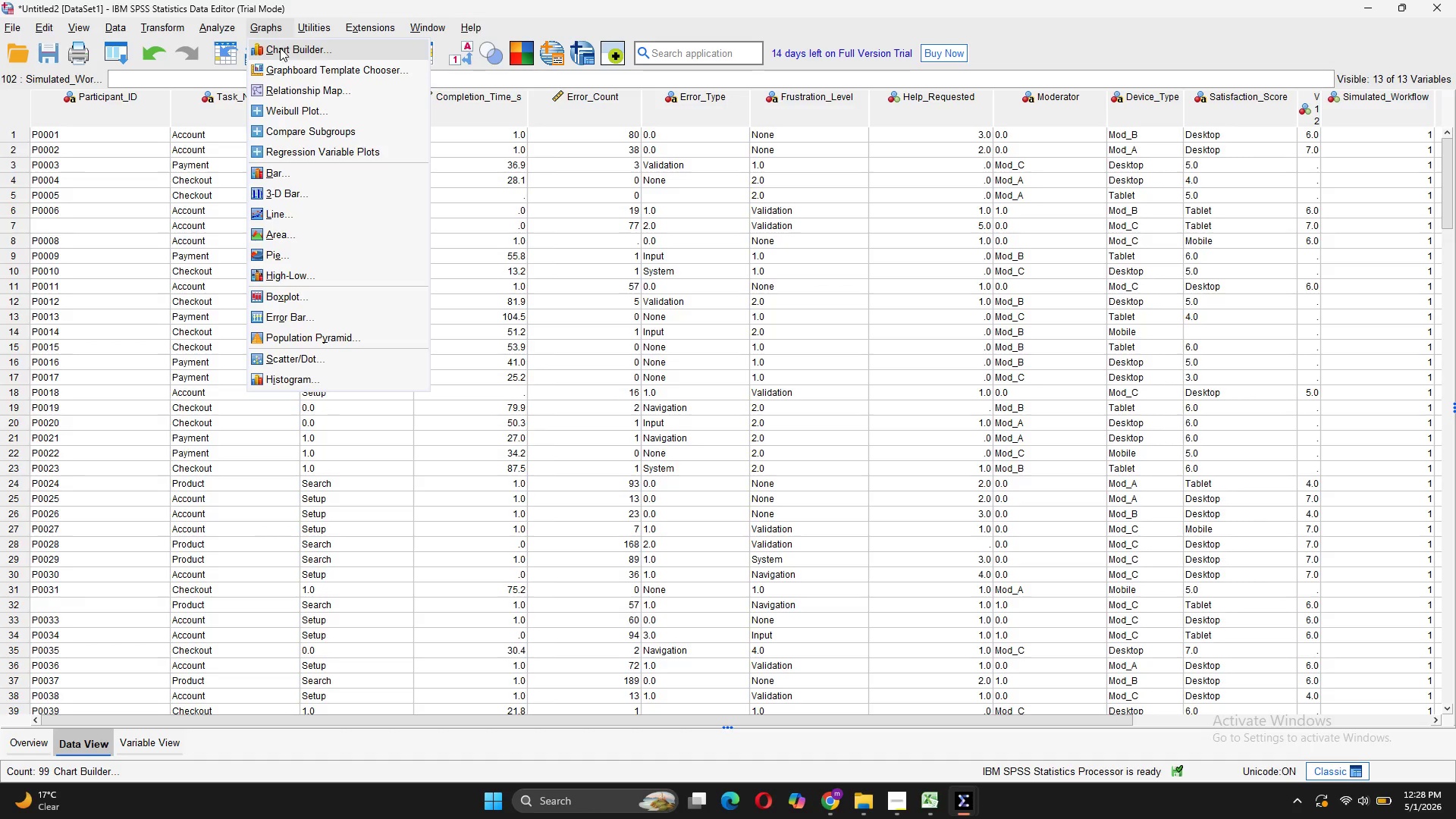 
wait(9.09)
 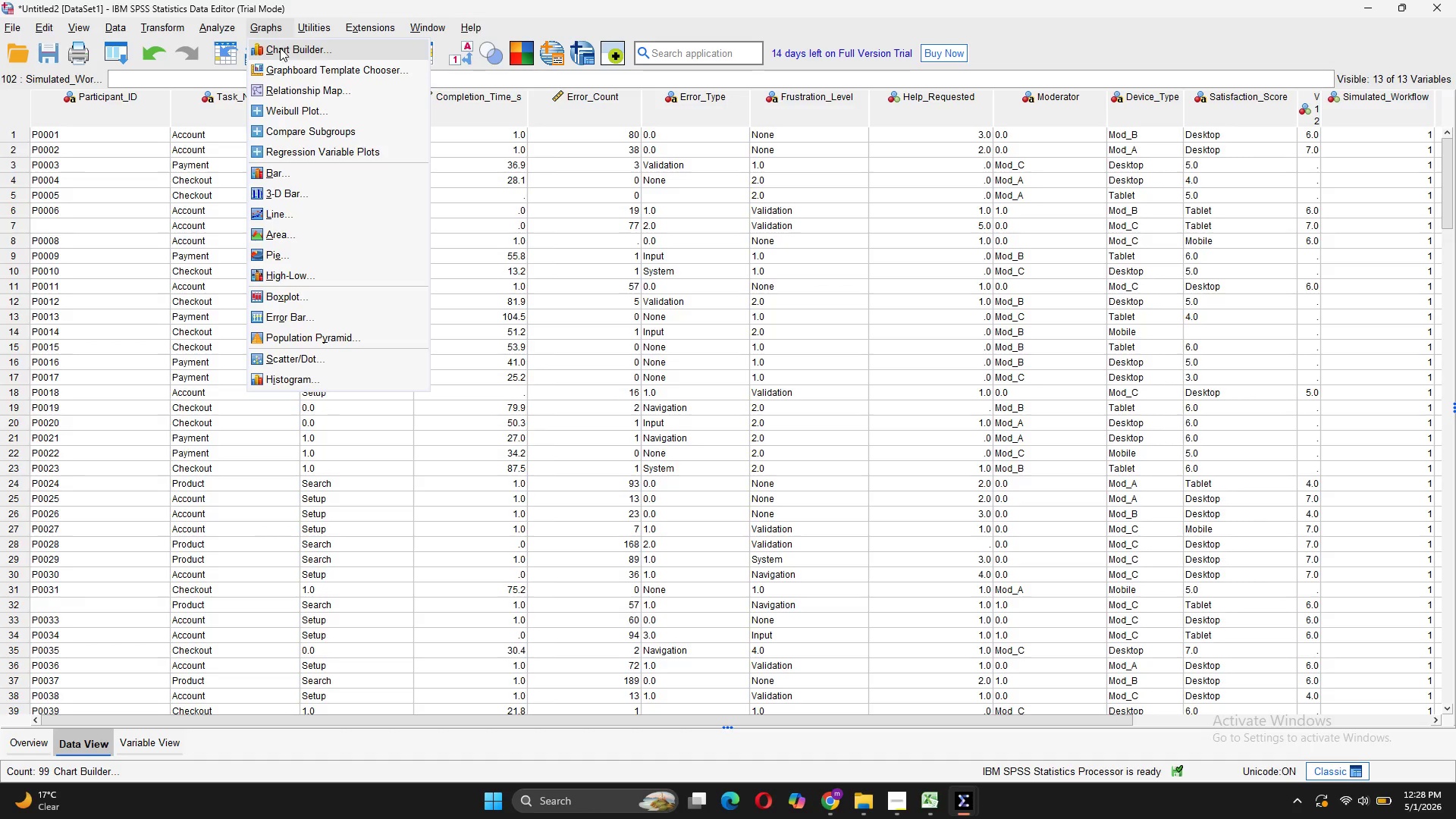 
left_click([269, 43])
 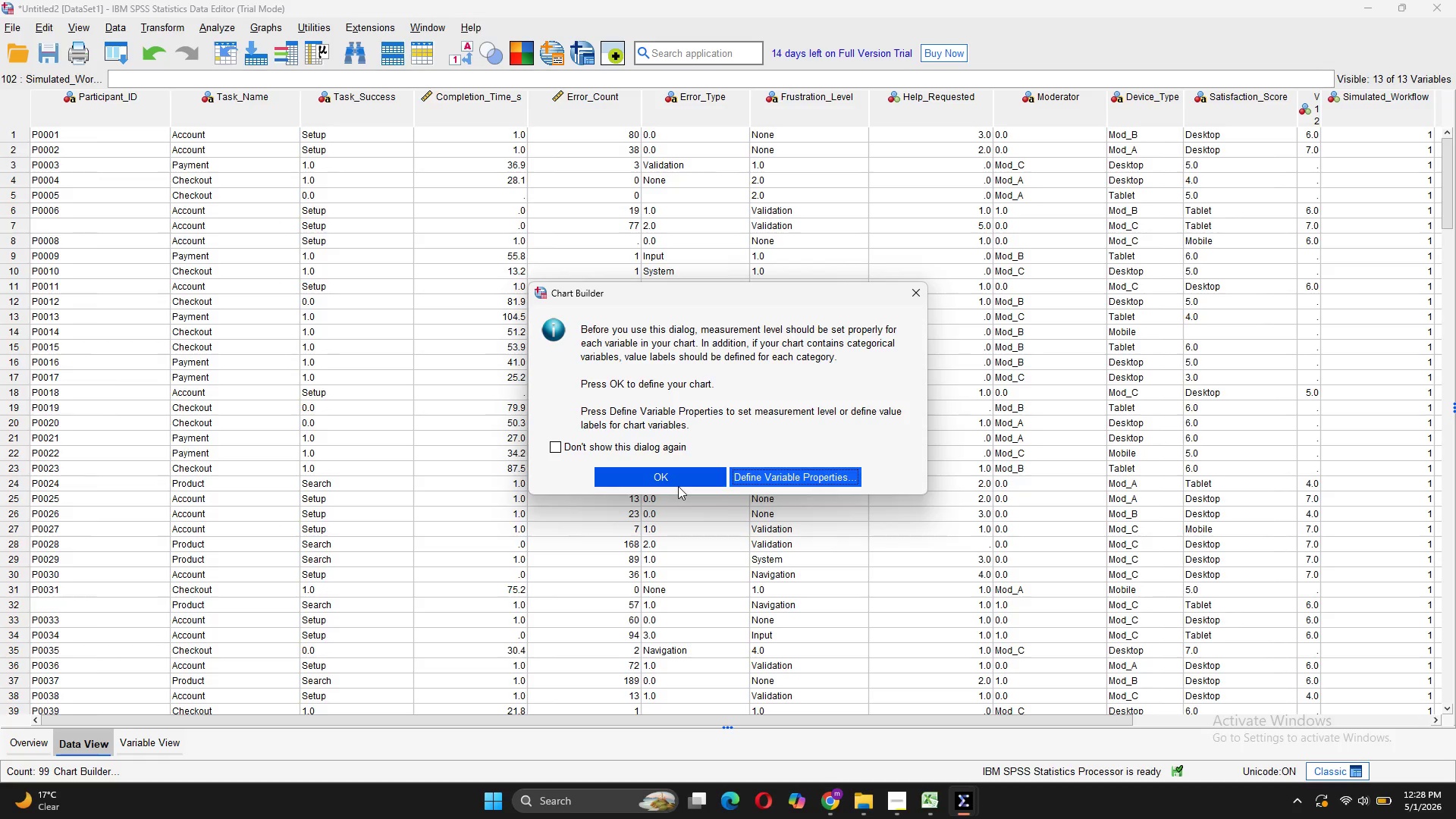 
wait(10.47)
 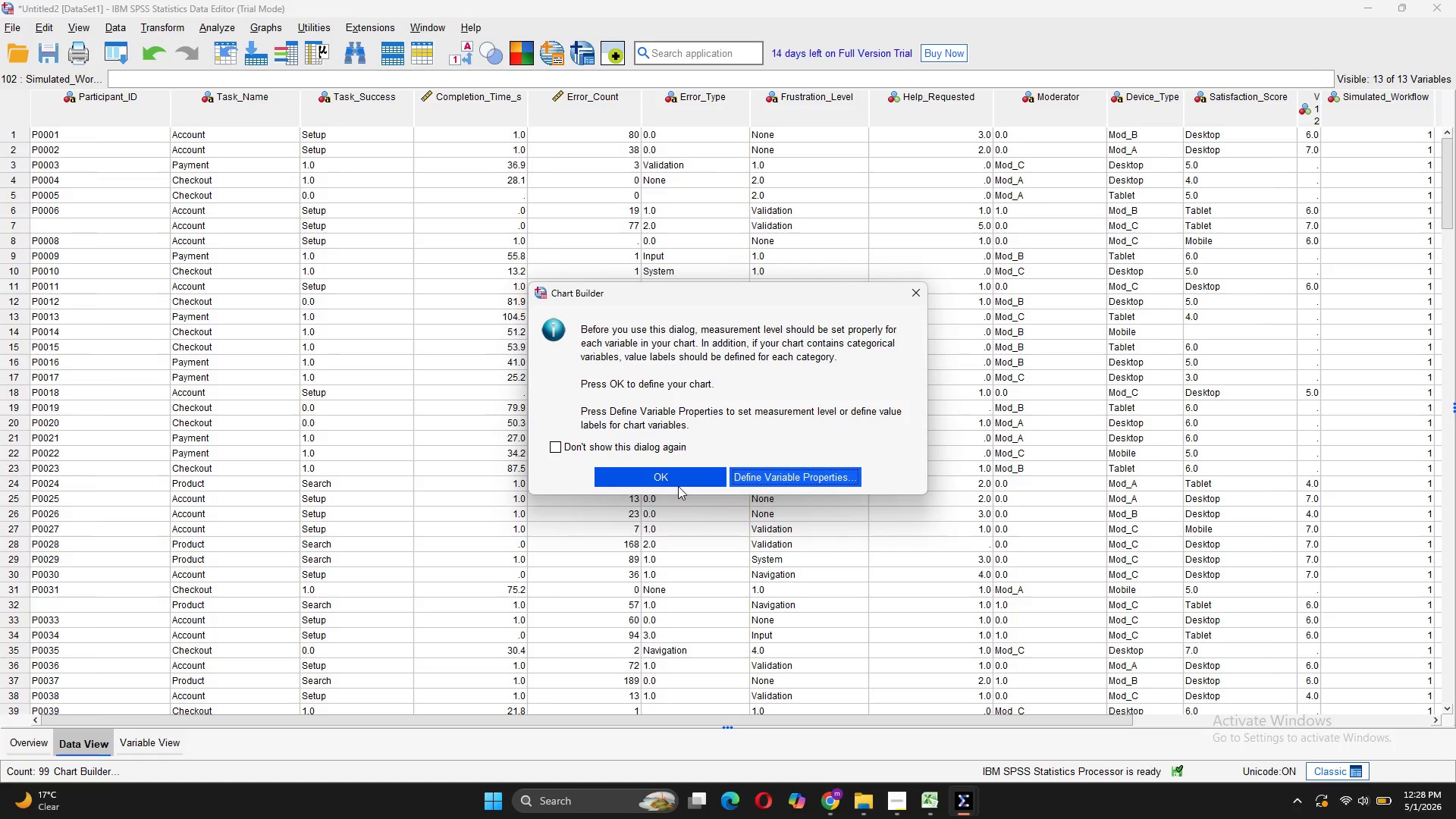 
left_click([678, 486])
 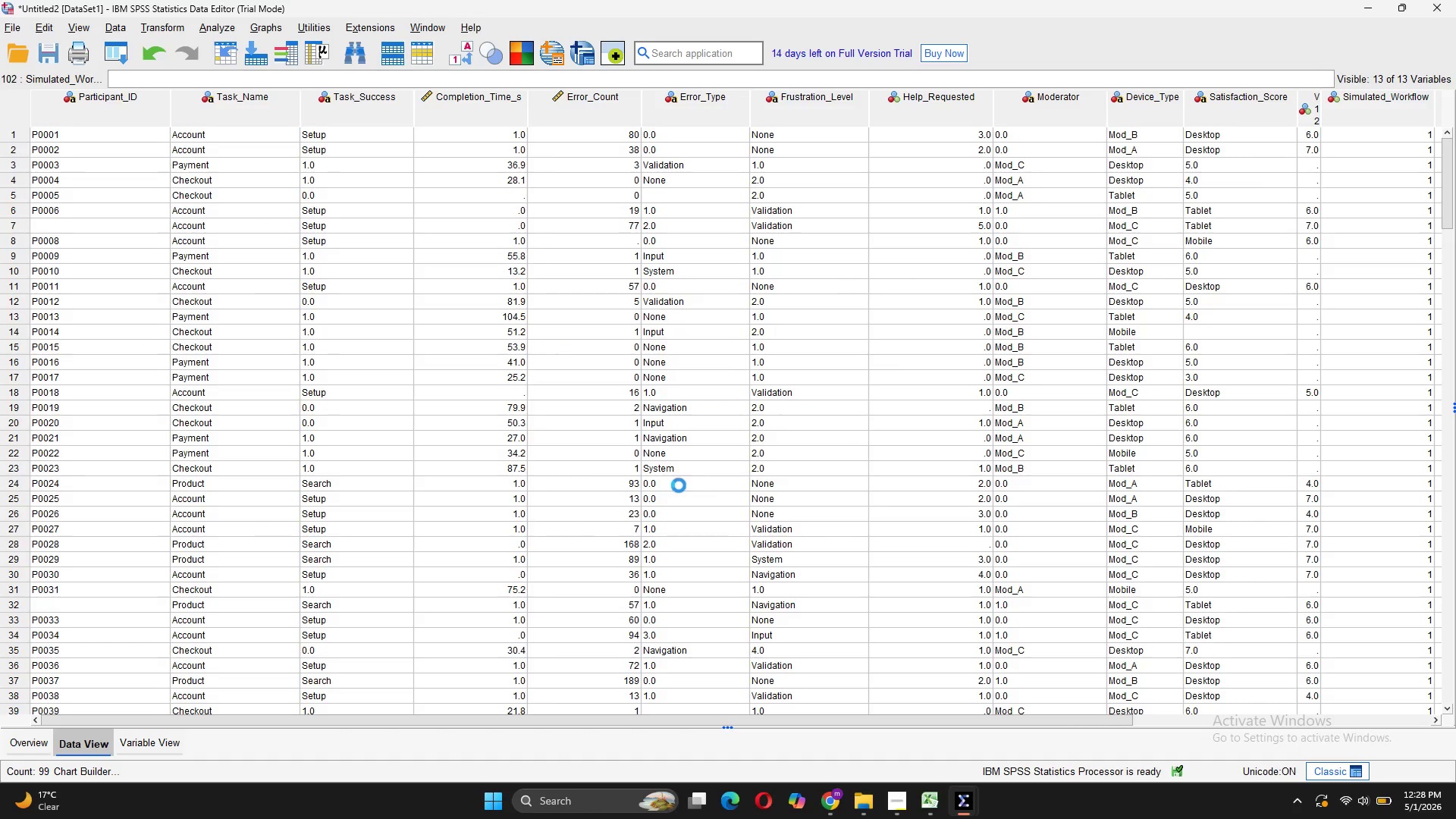 
mouse_move([624, 428])
 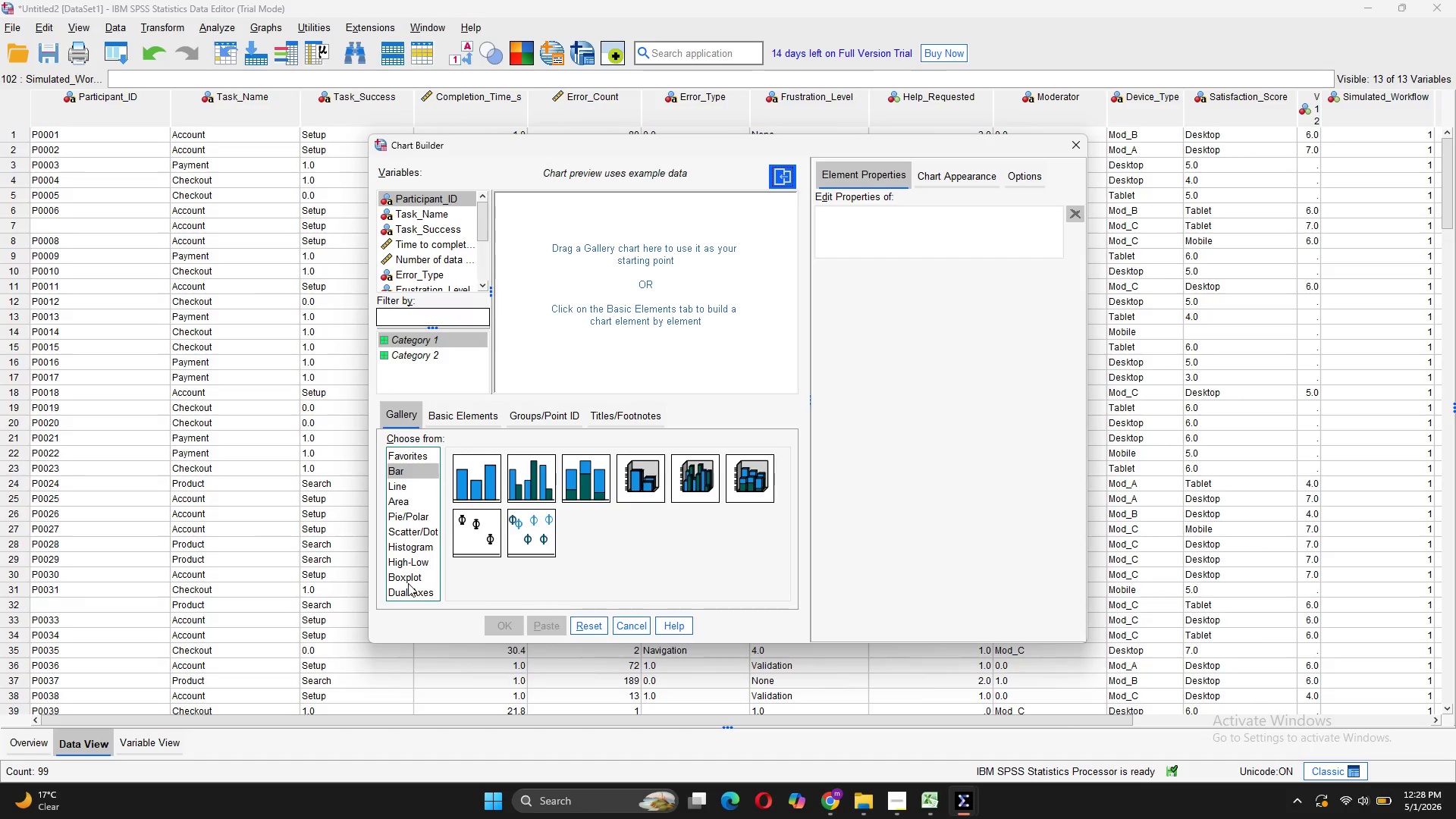 
left_click([409, 575])
 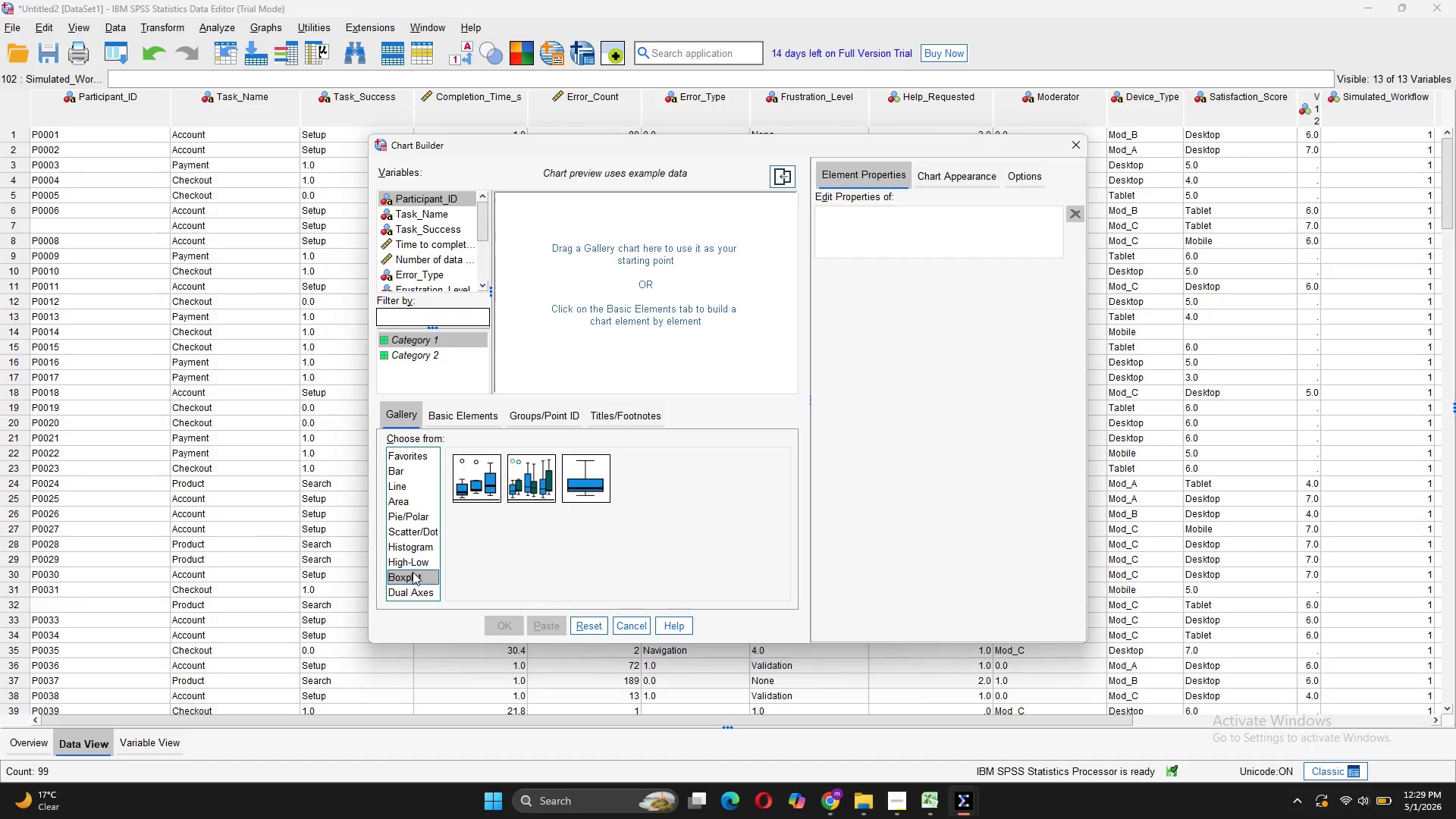 
wait(5.28)
 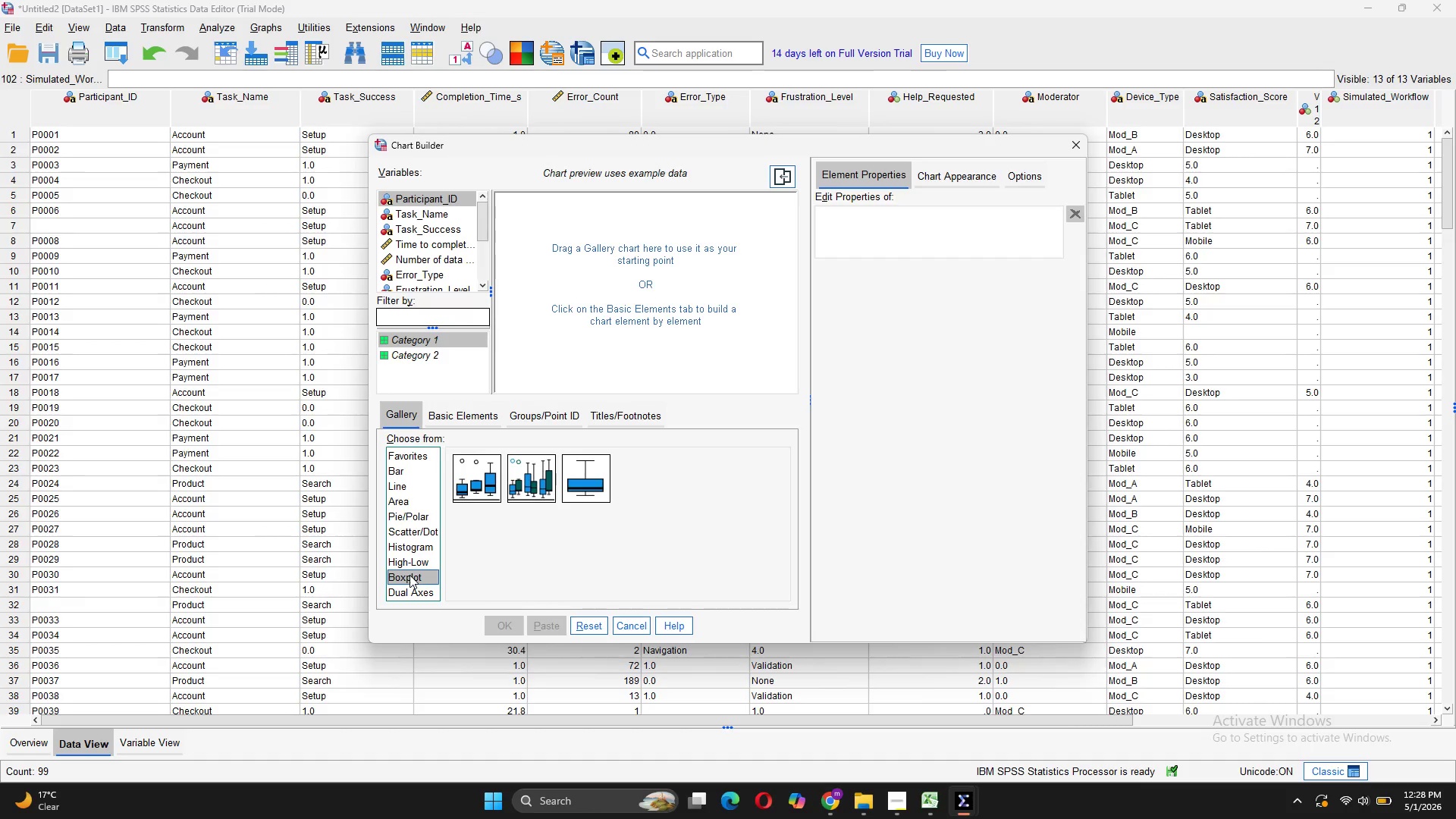 
left_click_drag(start_coordinate=[478, 482], to_coordinate=[579, 306])
 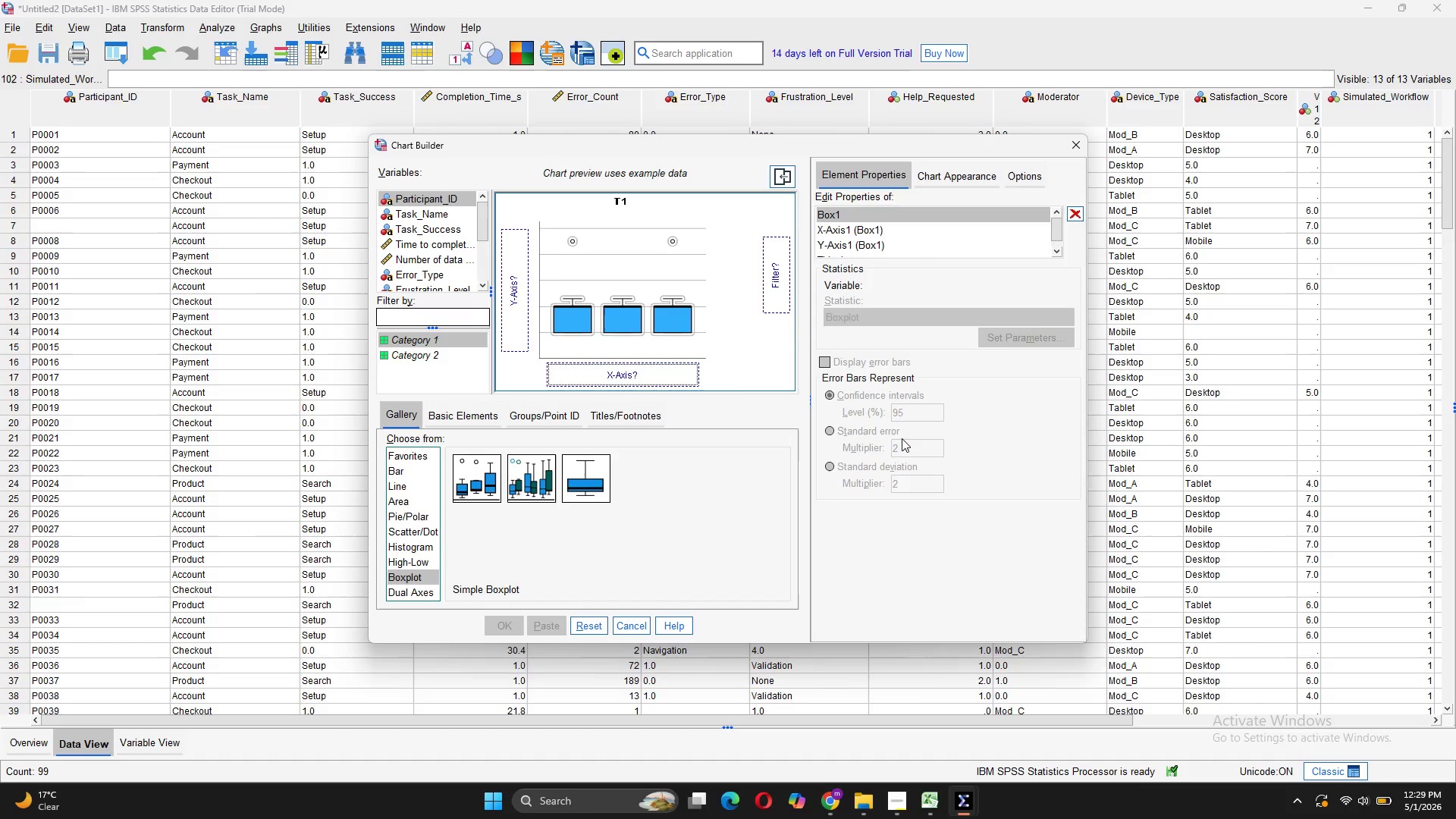 
wait(9.55)
 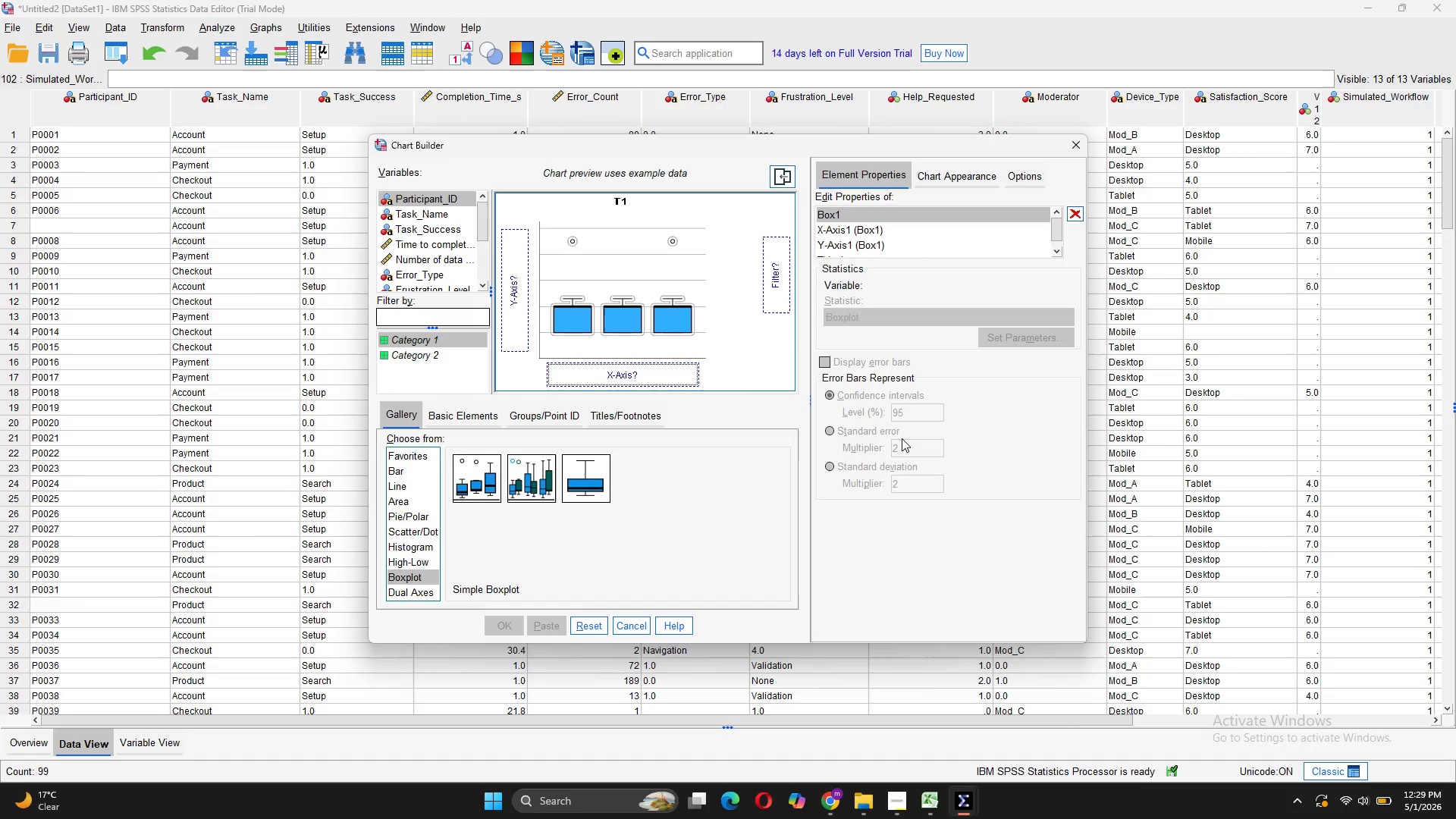 
left_click_drag(start_coordinate=[428, 245], to_coordinate=[510, 273])
 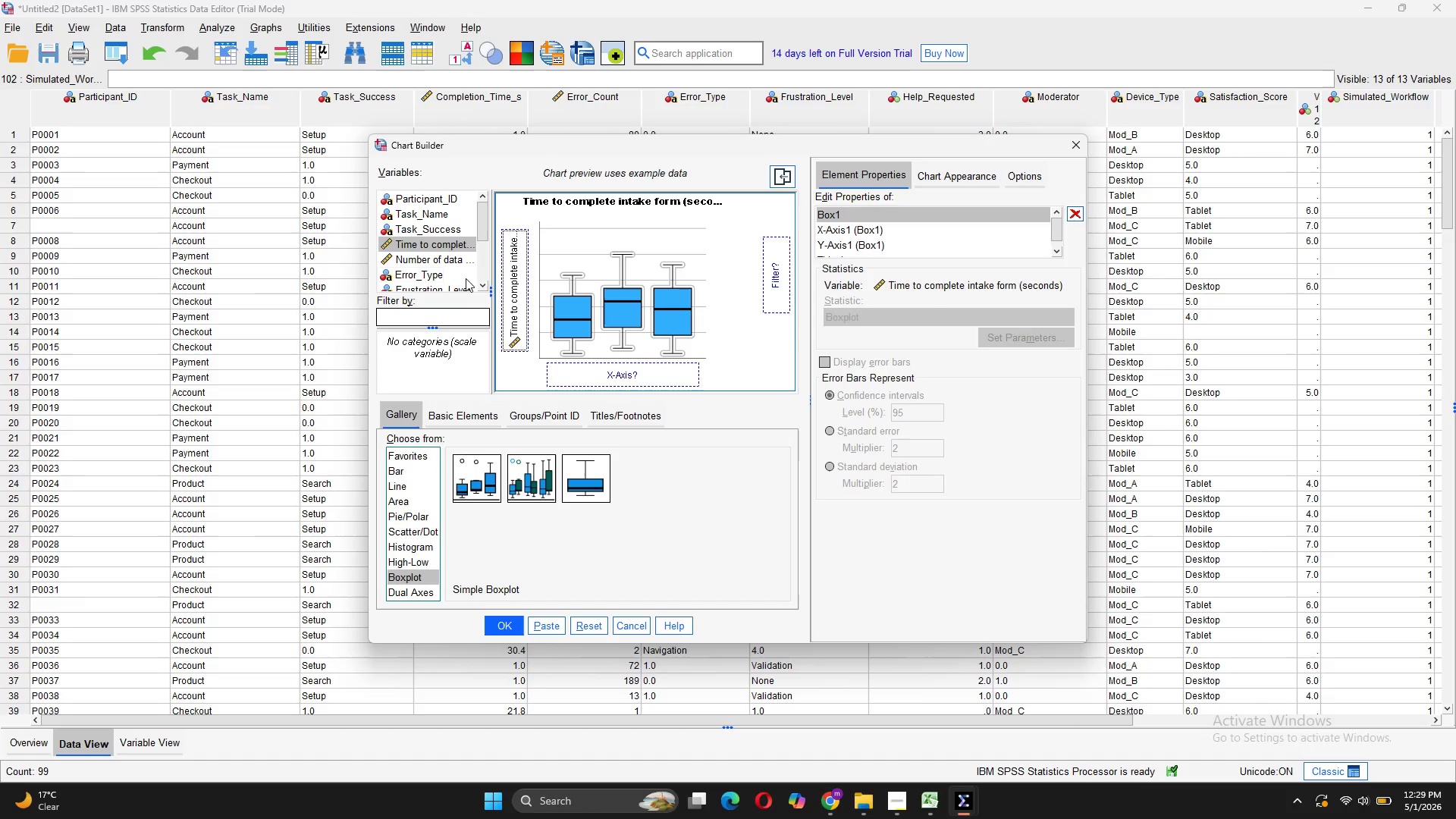 
wait(6.2)
 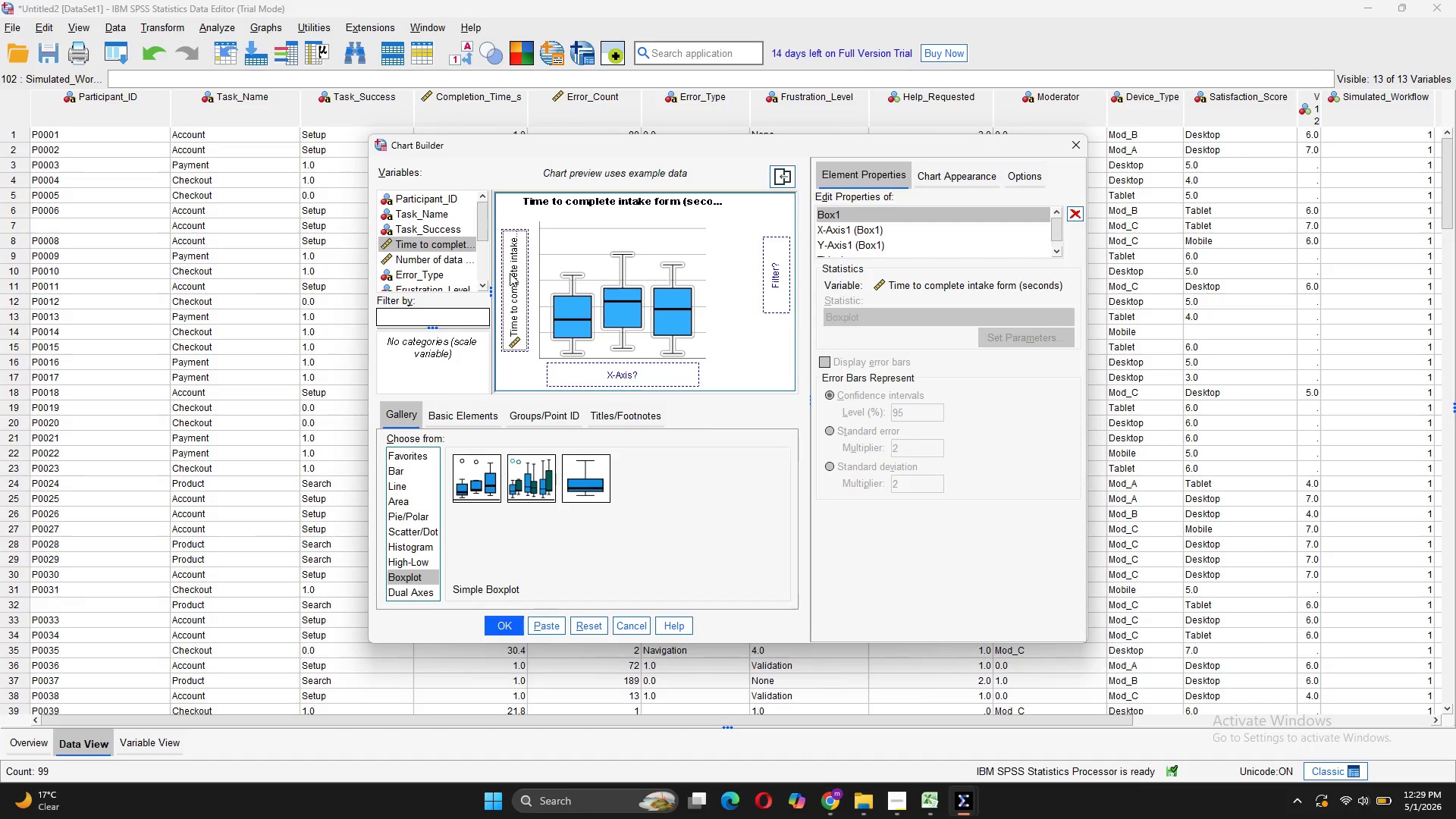 
scroll: coordinate [417, 253], scroll_direction: down, amount: 1.0
 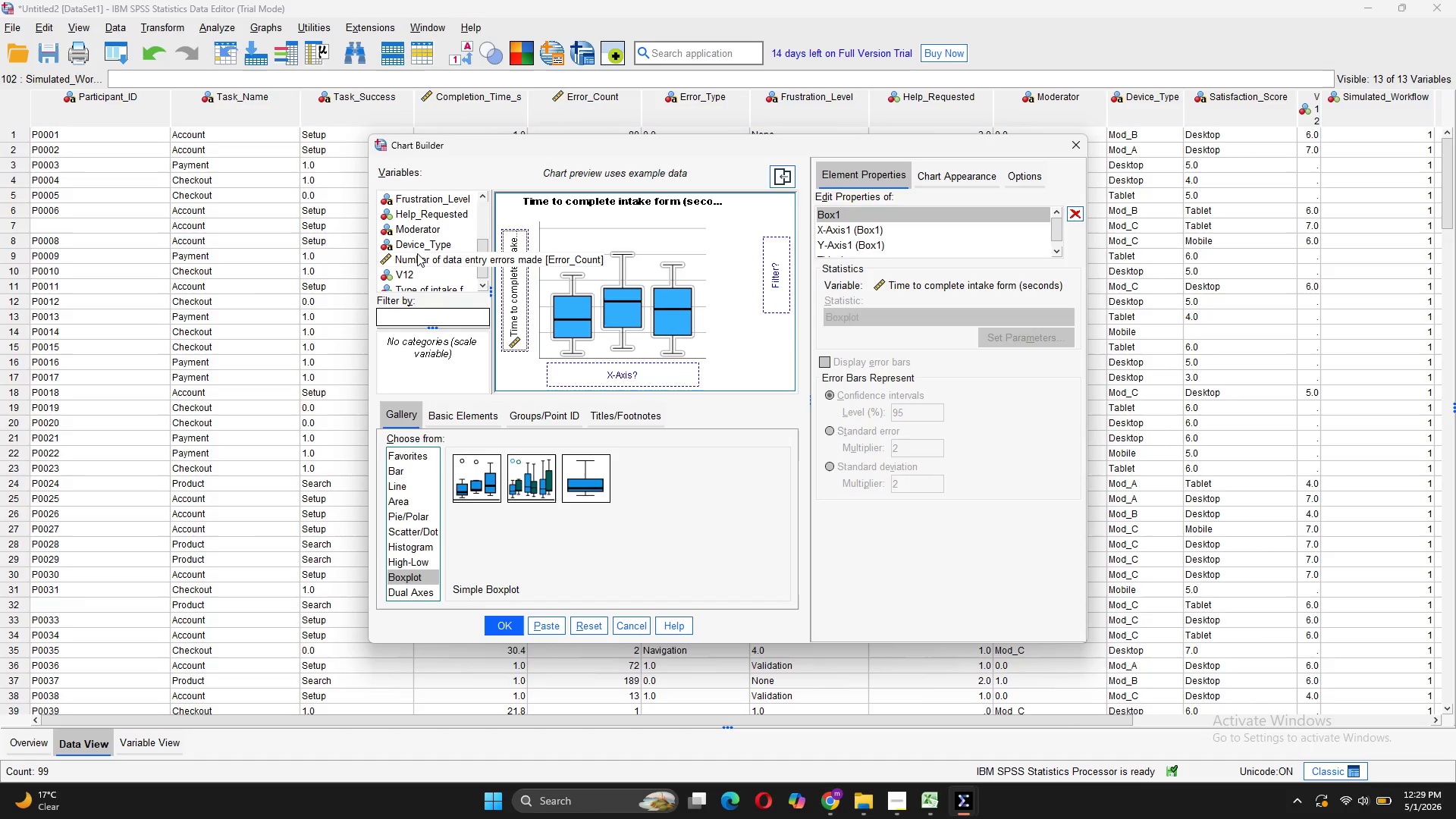 
scroll: coordinate [417, 253], scroll_direction: up, amount: 1.0
 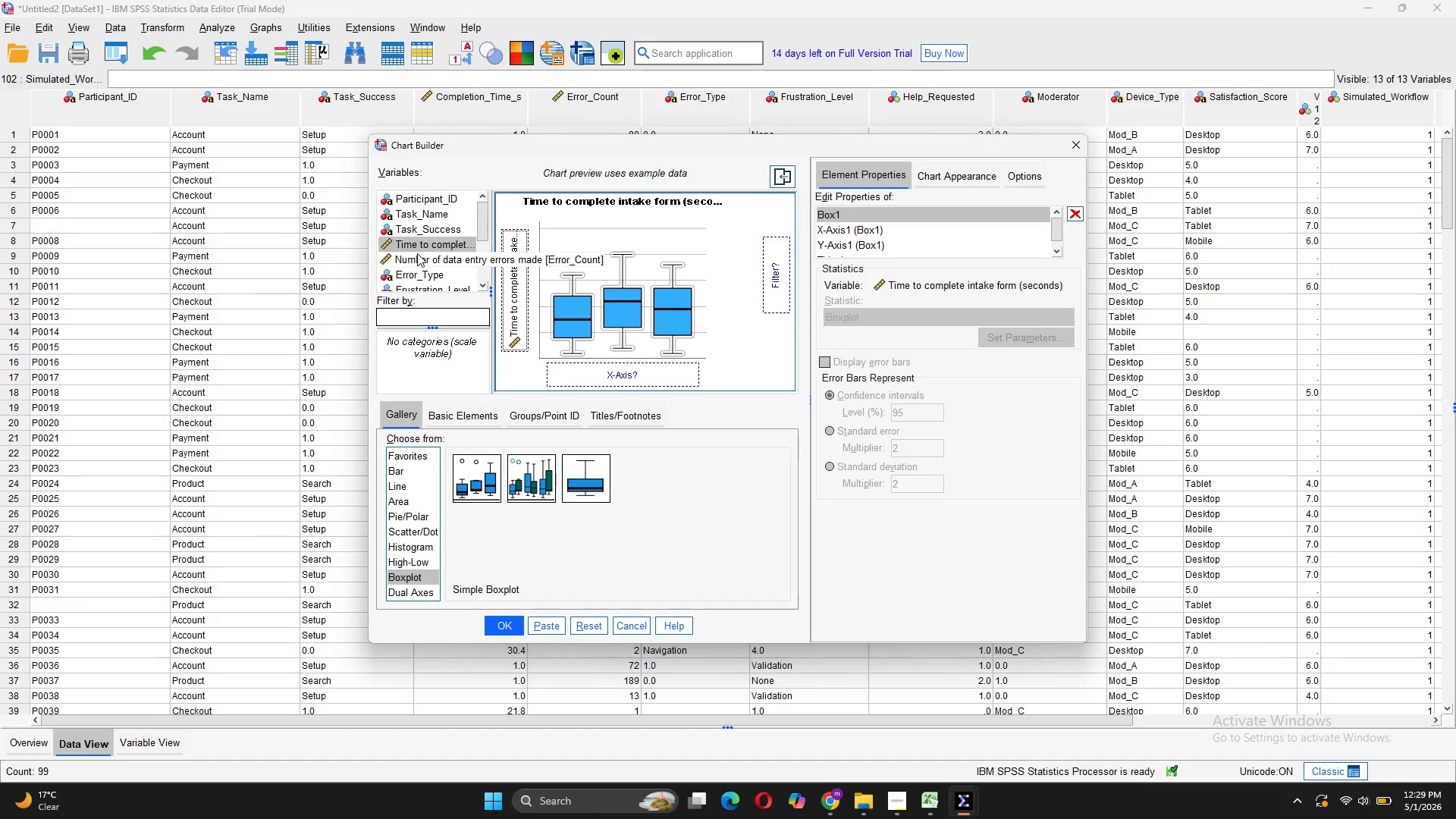 
scroll: coordinate [437, 259], scroll_direction: down, amount: 4.0
 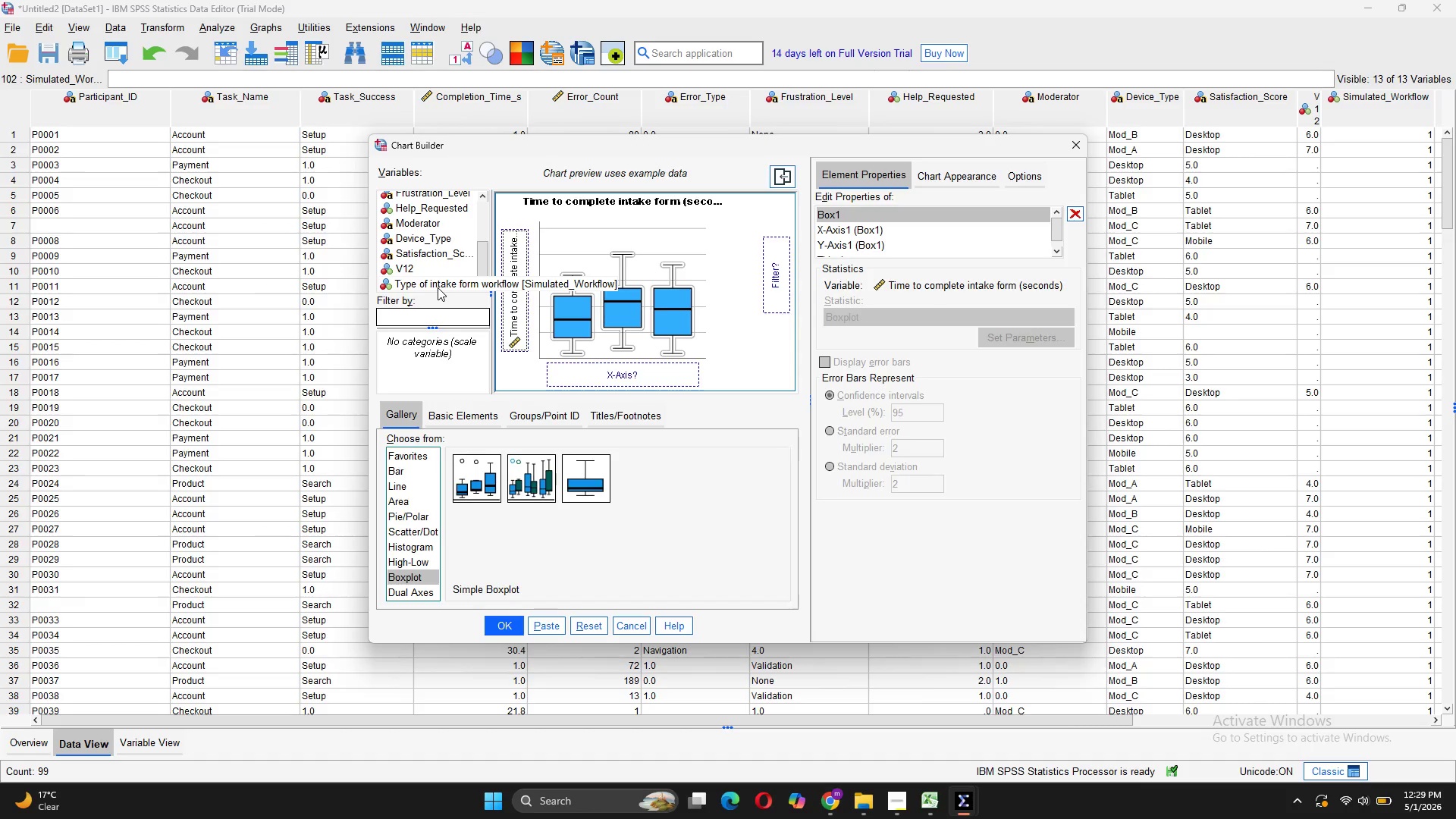 
left_click_drag(start_coordinate=[438, 287], to_coordinate=[585, 368])
 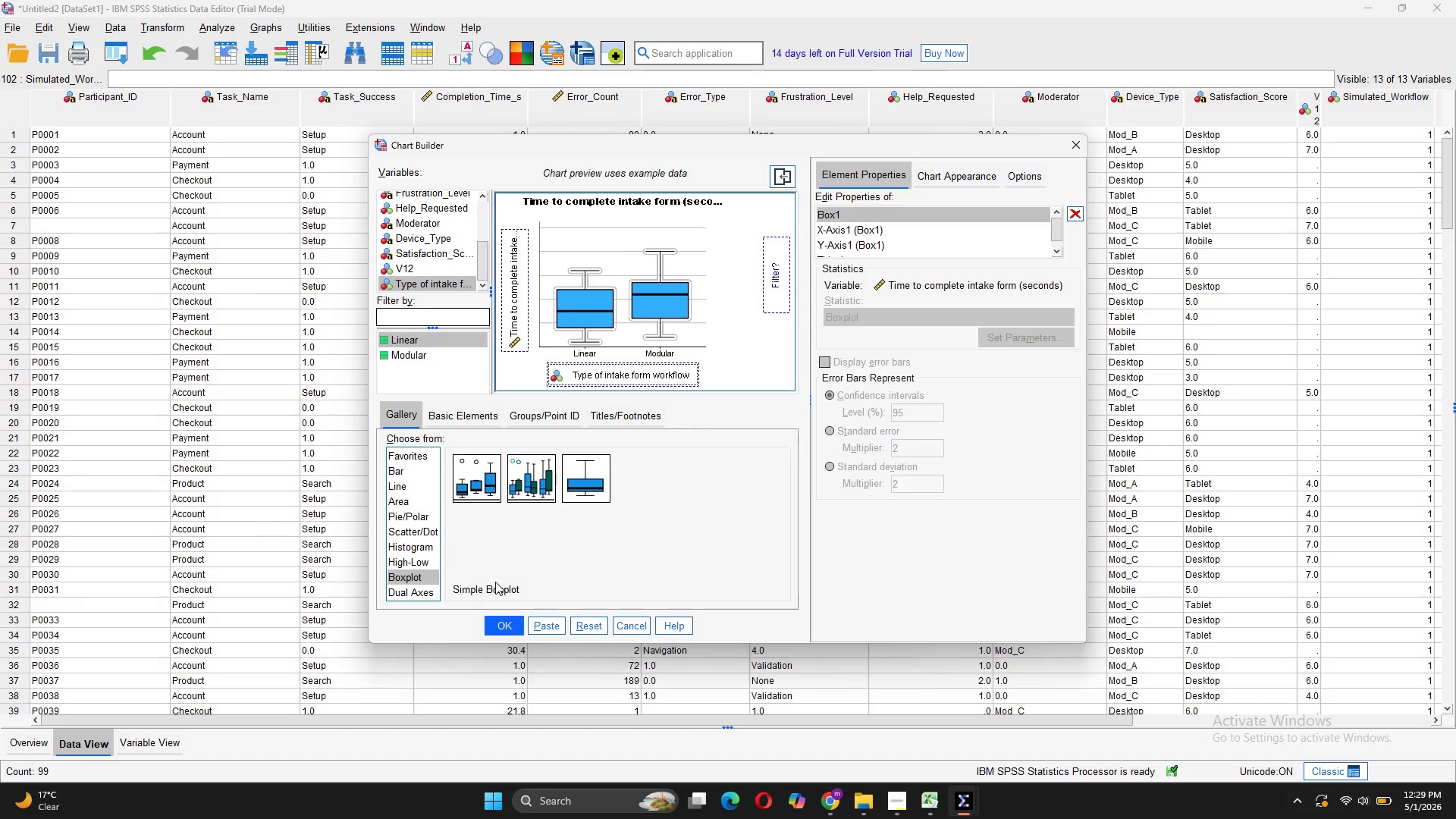 
wait(5.58)
 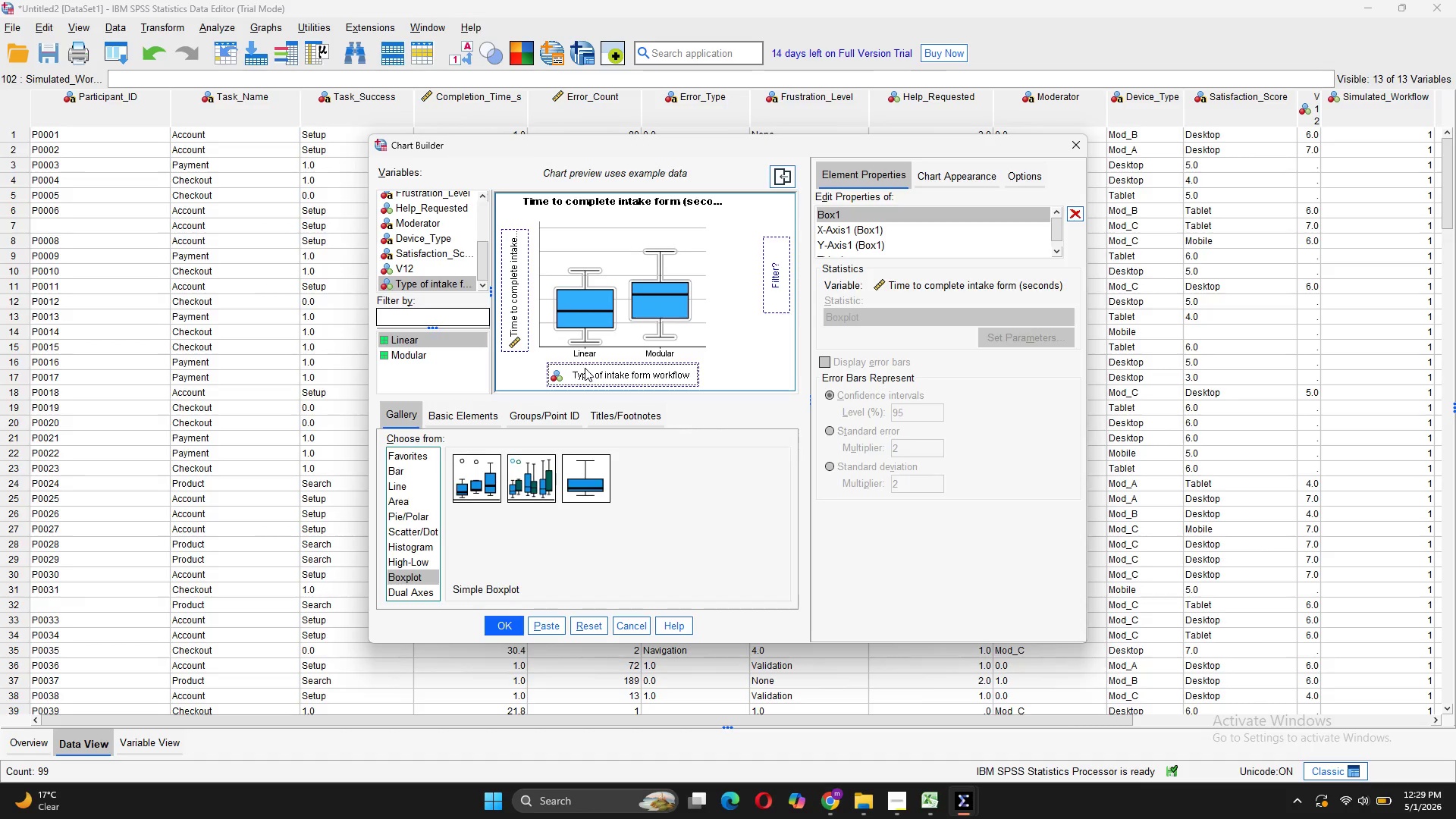 
left_click([504, 620])
 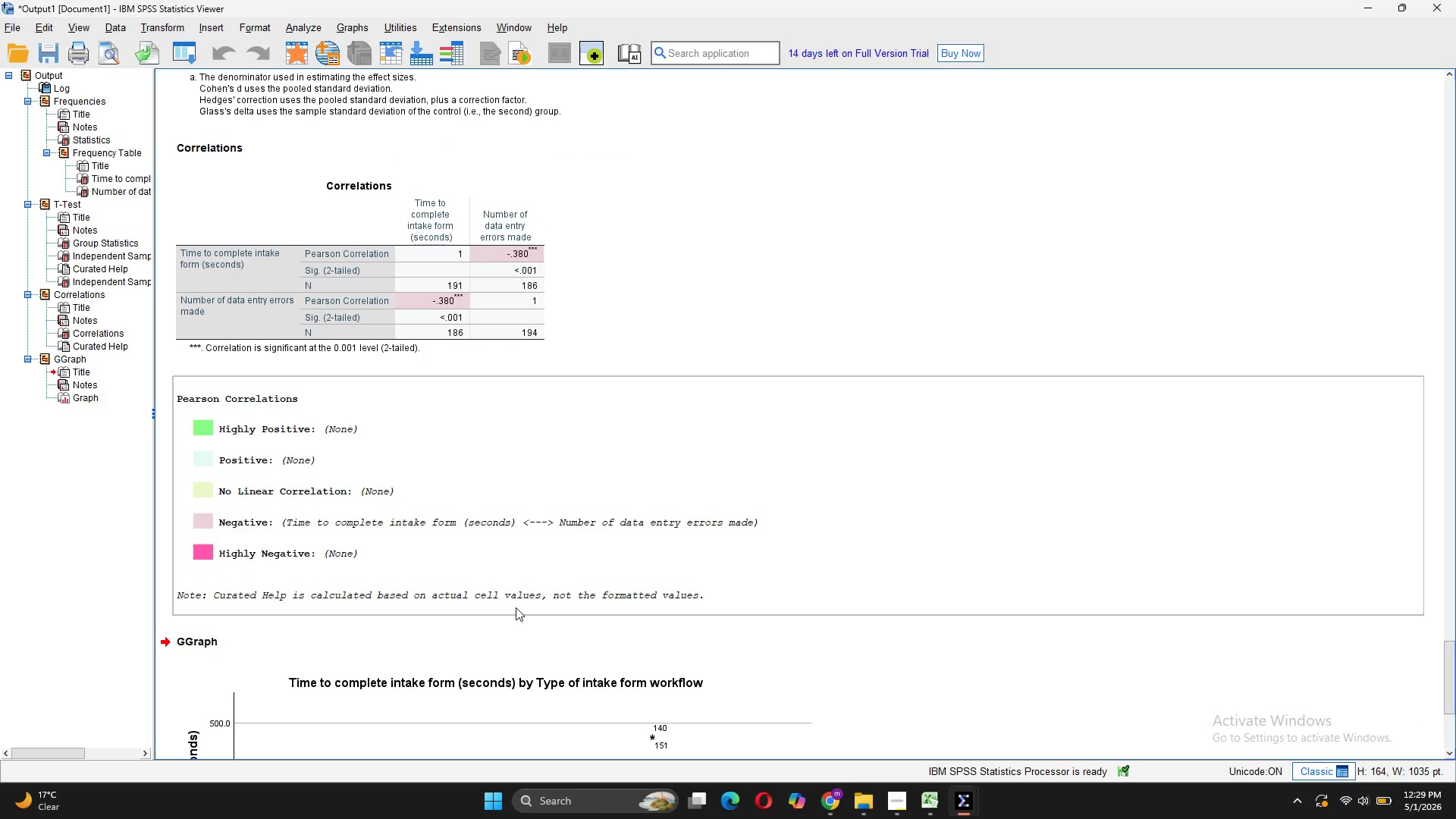 
scroll: coordinate [529, 593], scroll_direction: down, amount: 11.0
 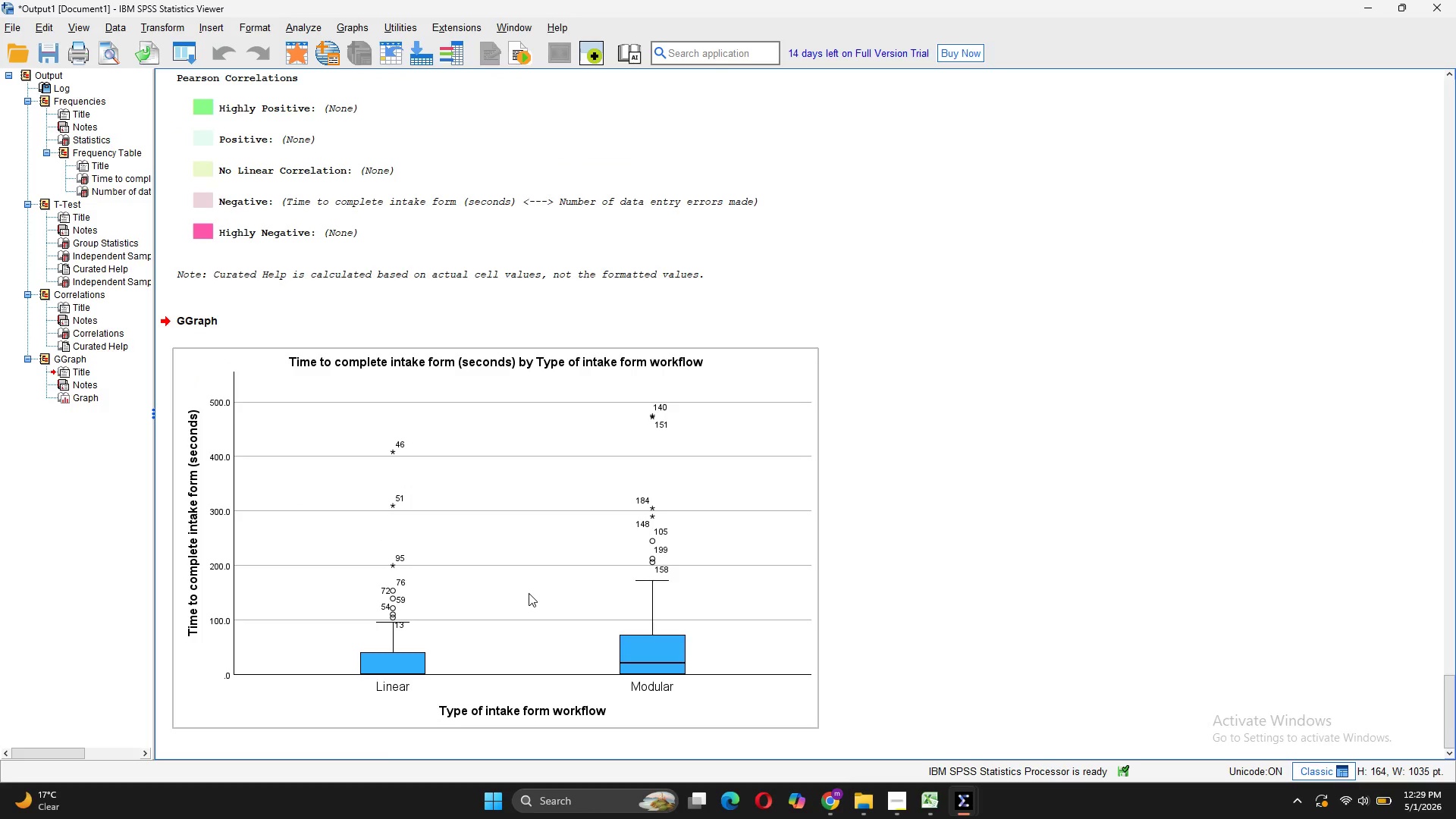 
wait(5.89)
 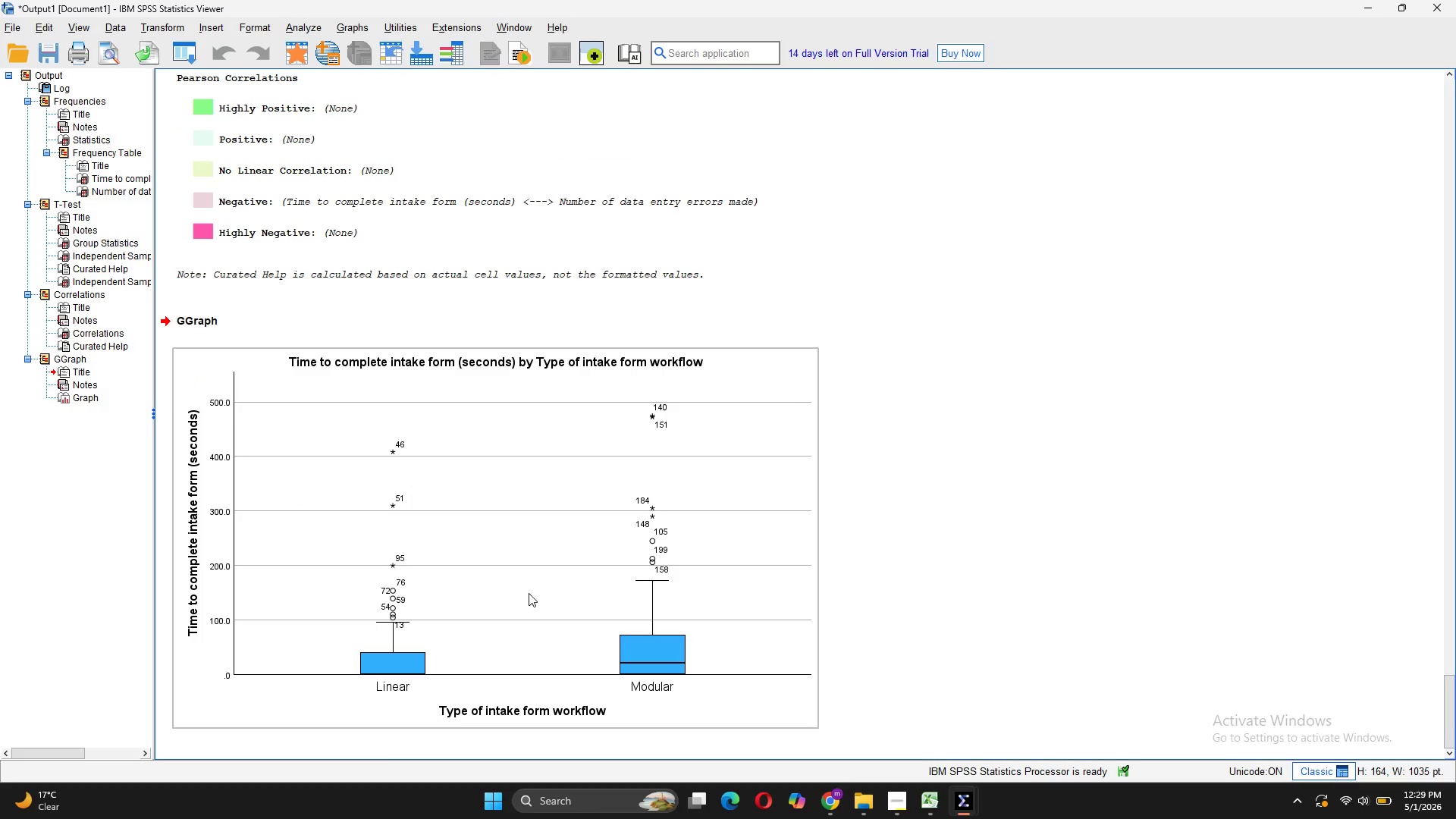 
mouse_move([583, 588])
 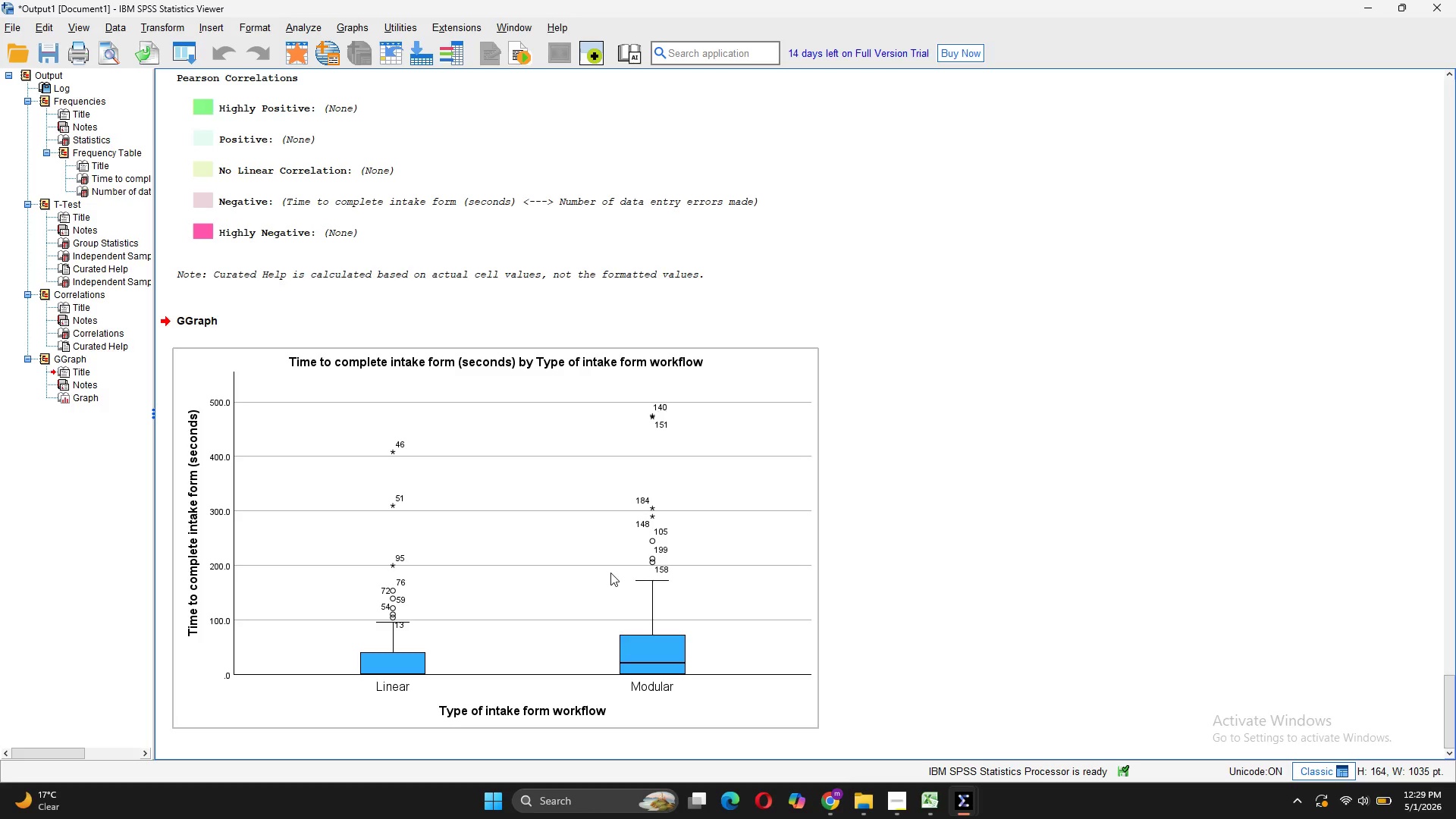 
wait(9.64)
 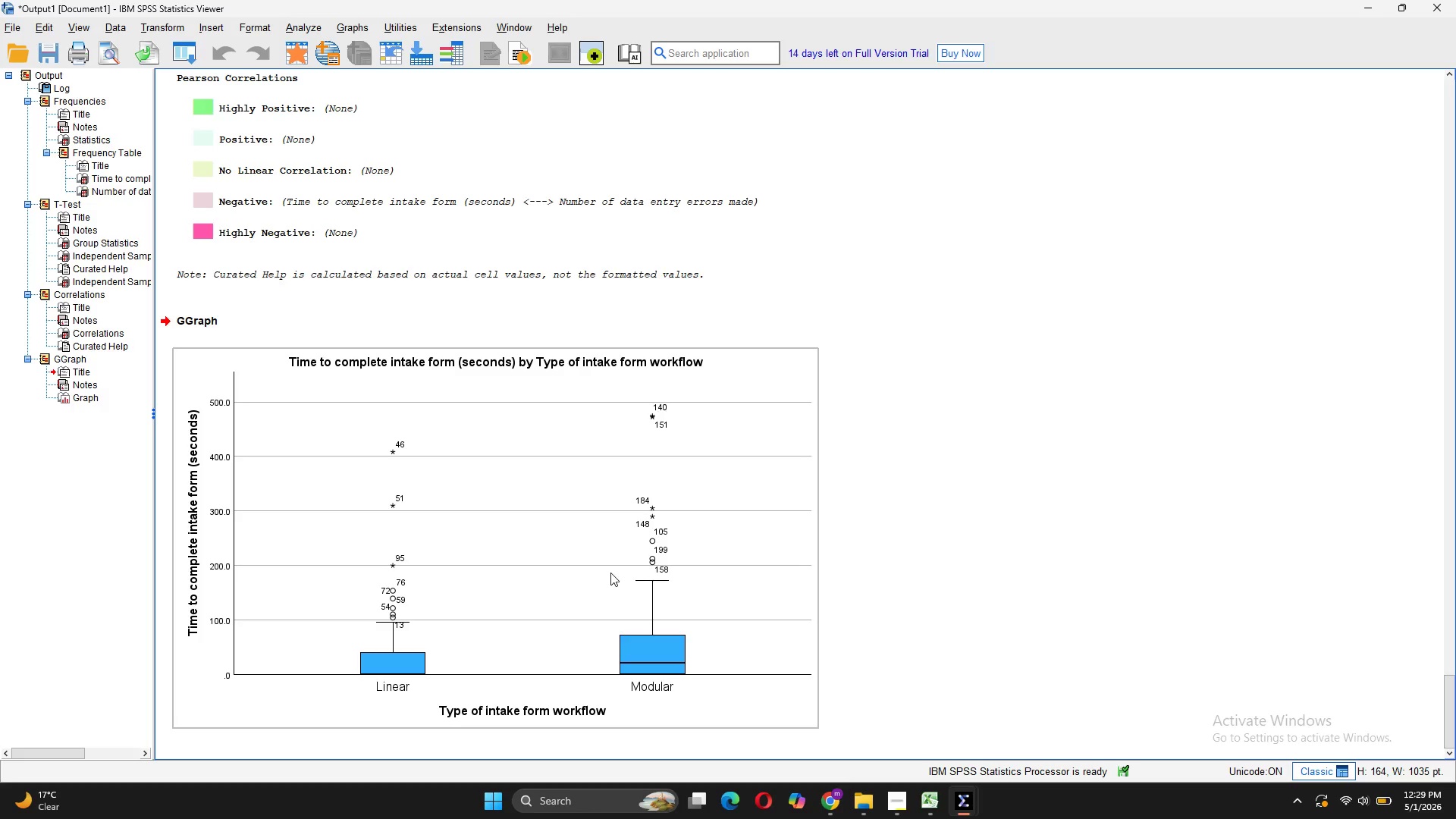 
left_click([1068, 722])
 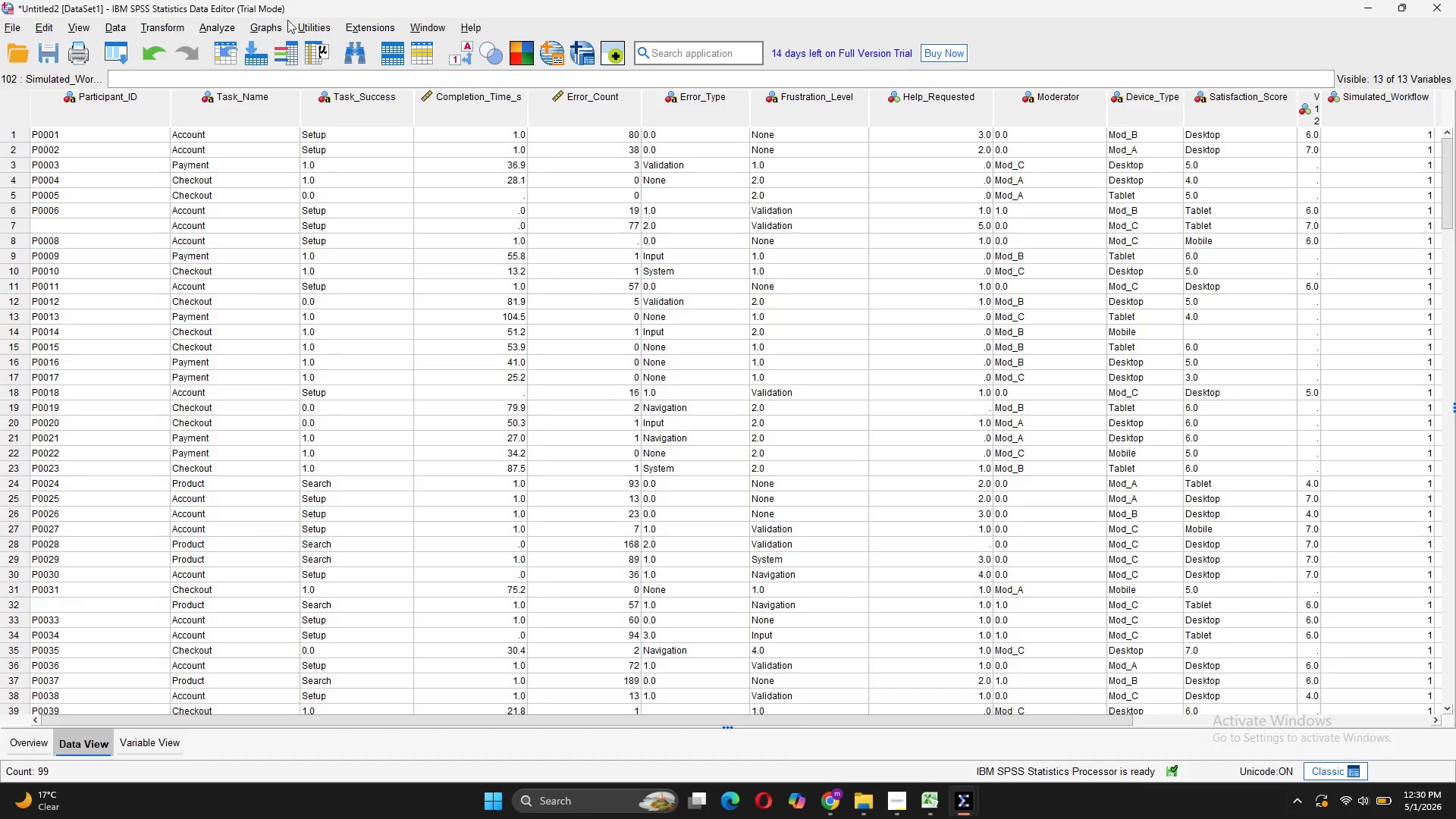 
left_click([269, 23])
 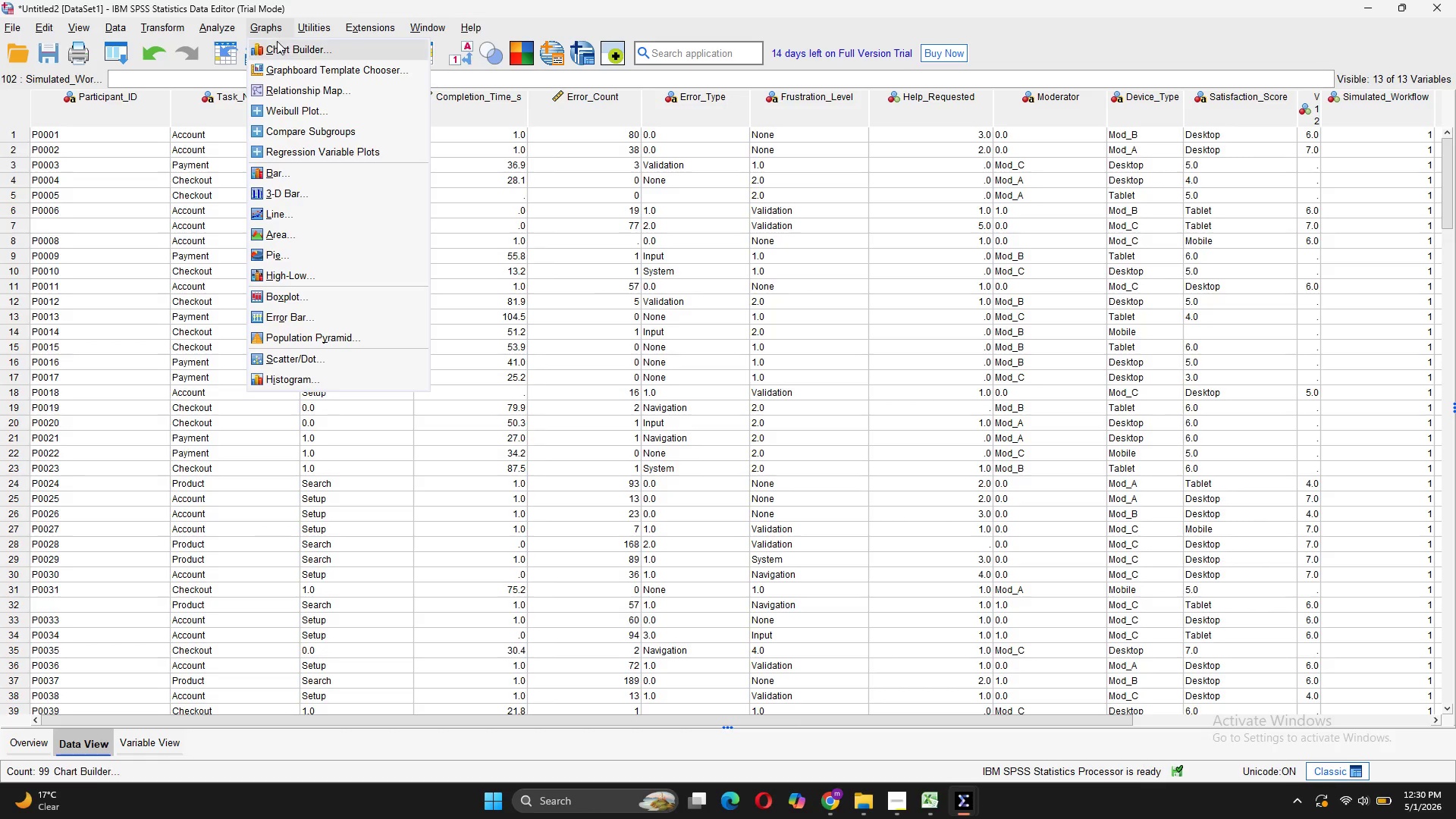 
left_click([278, 42])
 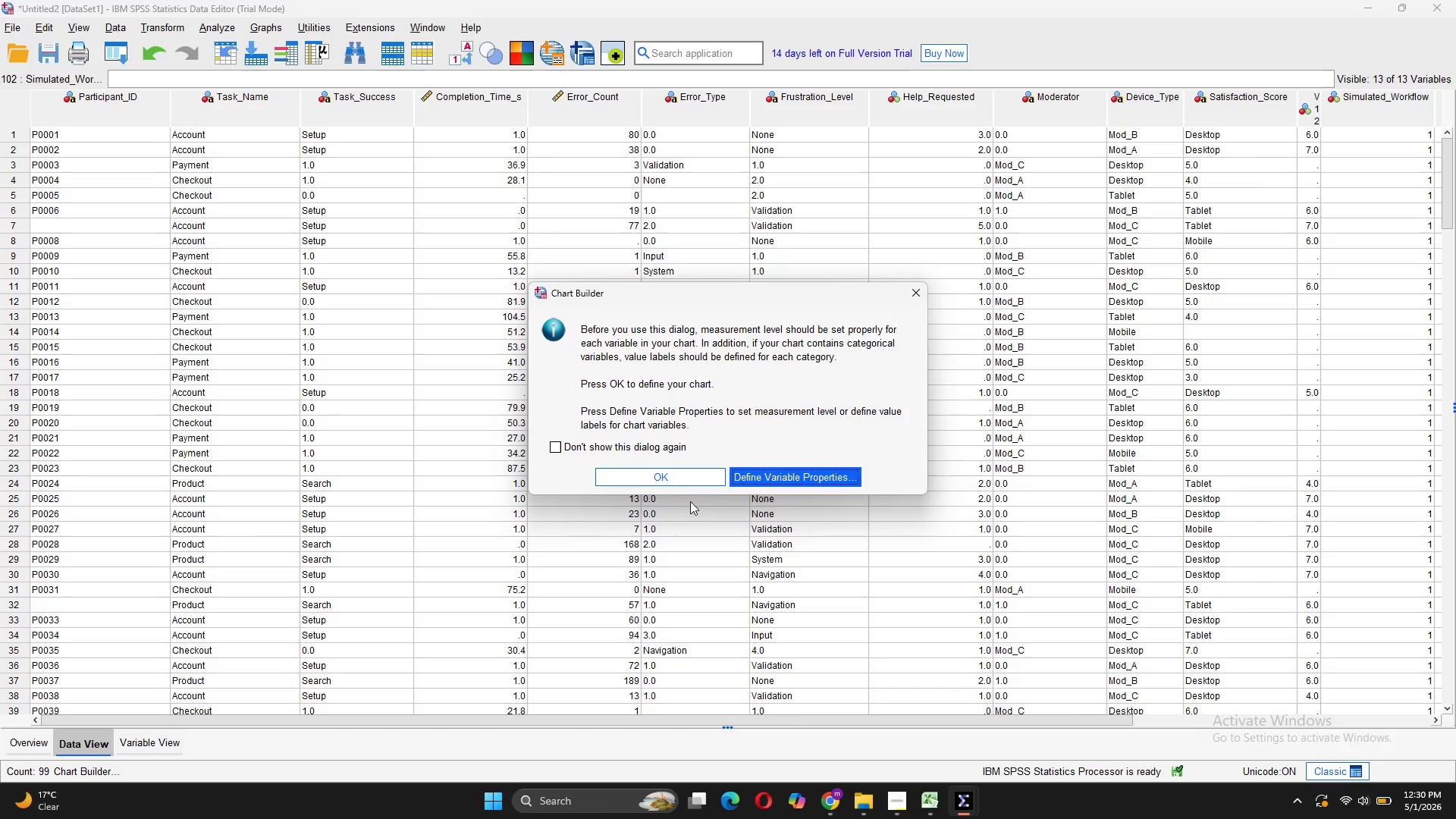 
left_click([686, 483])
 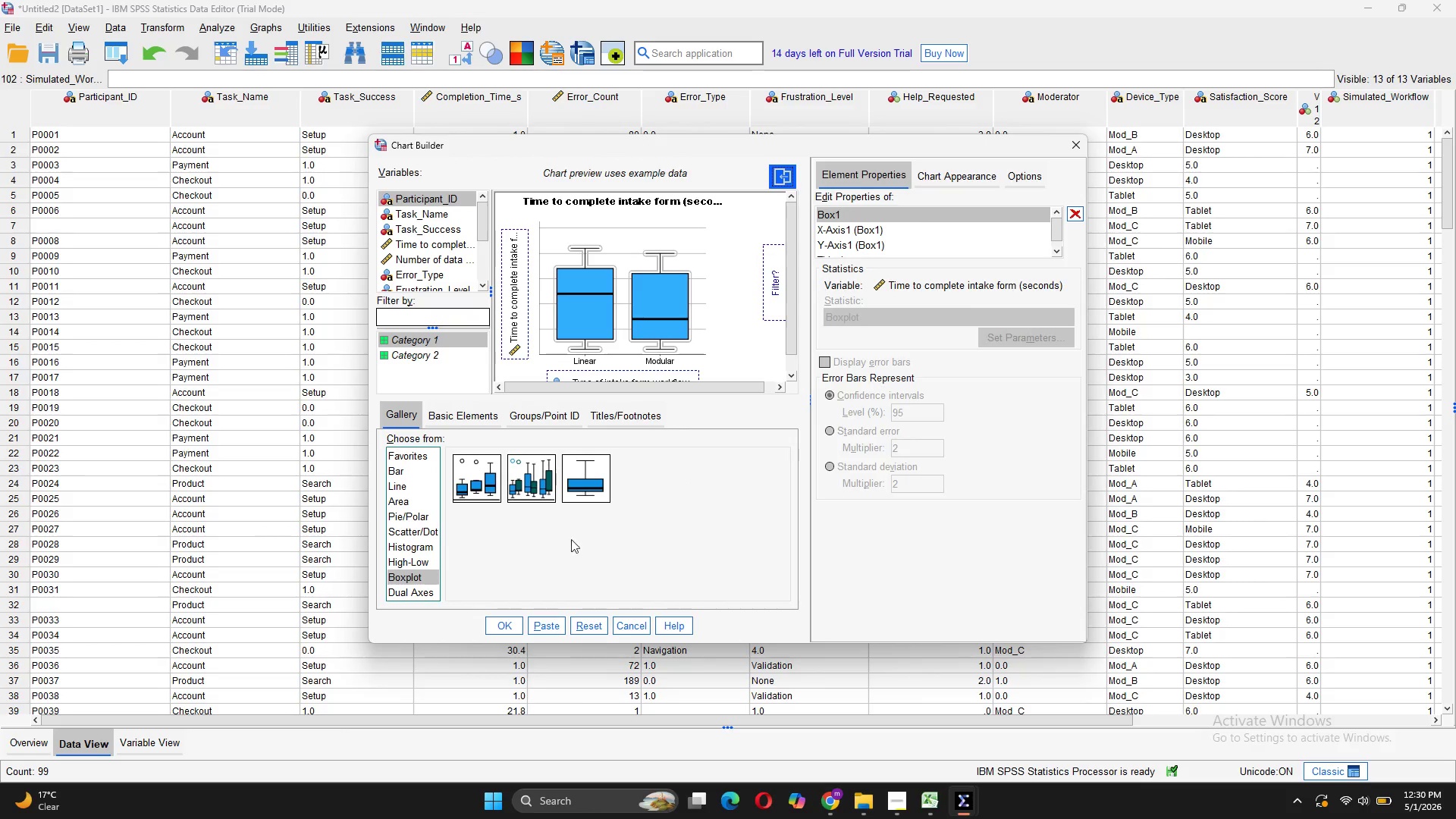 
left_click([409, 475])
 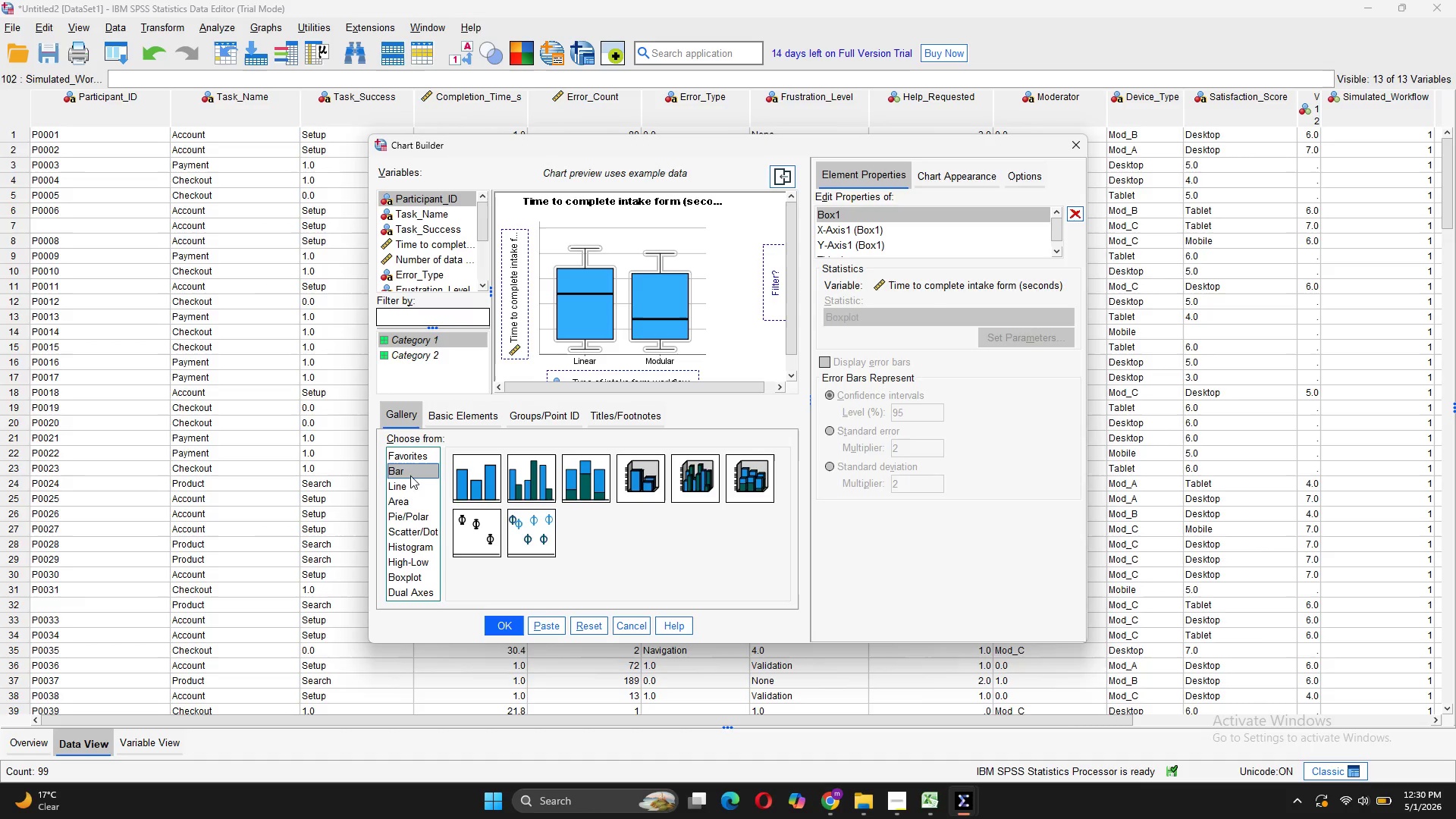 
left_click_drag(start_coordinate=[516, 477], to_coordinate=[564, 309])
 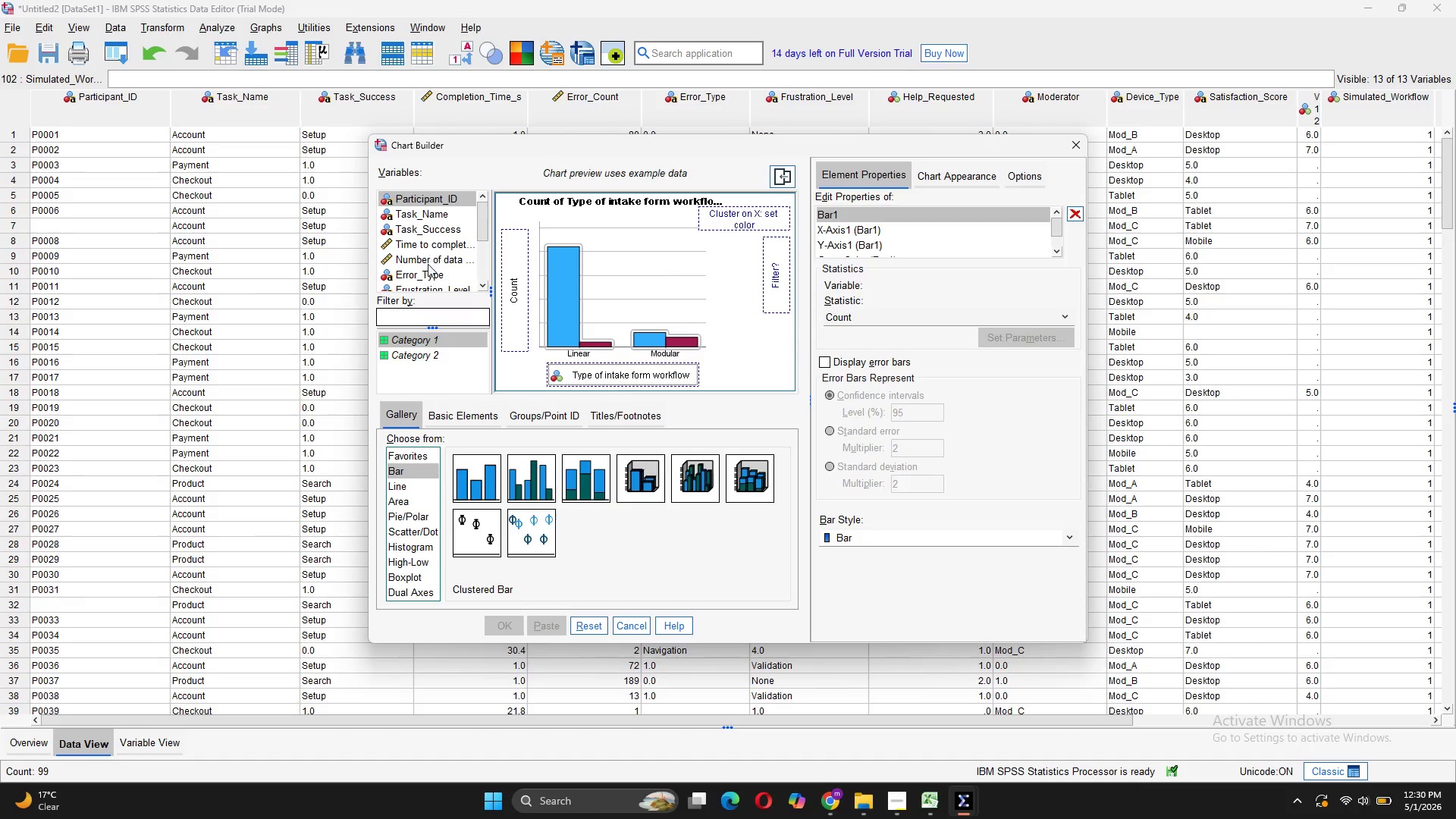 
wait(6.31)
 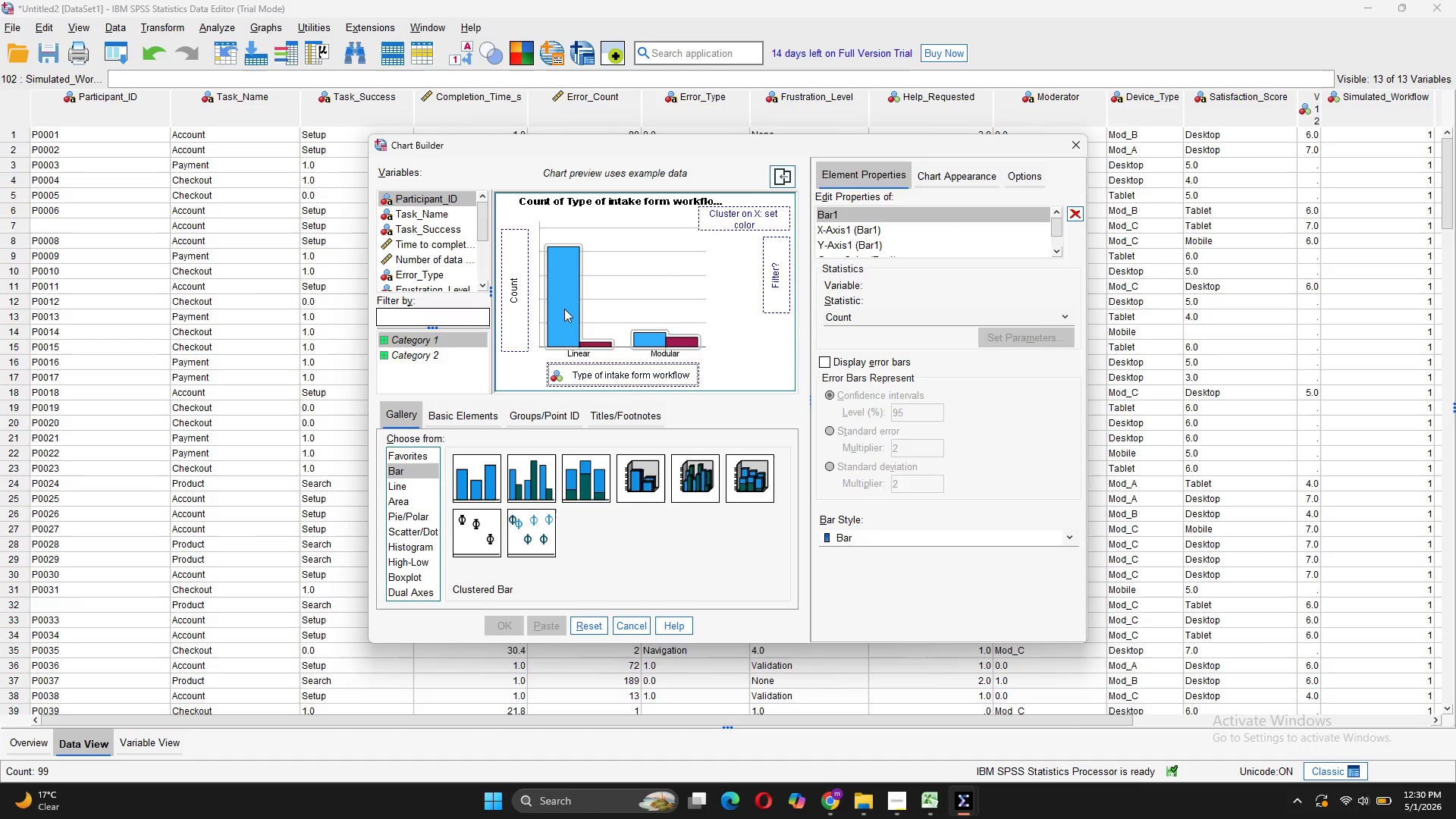 
left_click_drag(start_coordinate=[424, 259], to_coordinate=[508, 261])
 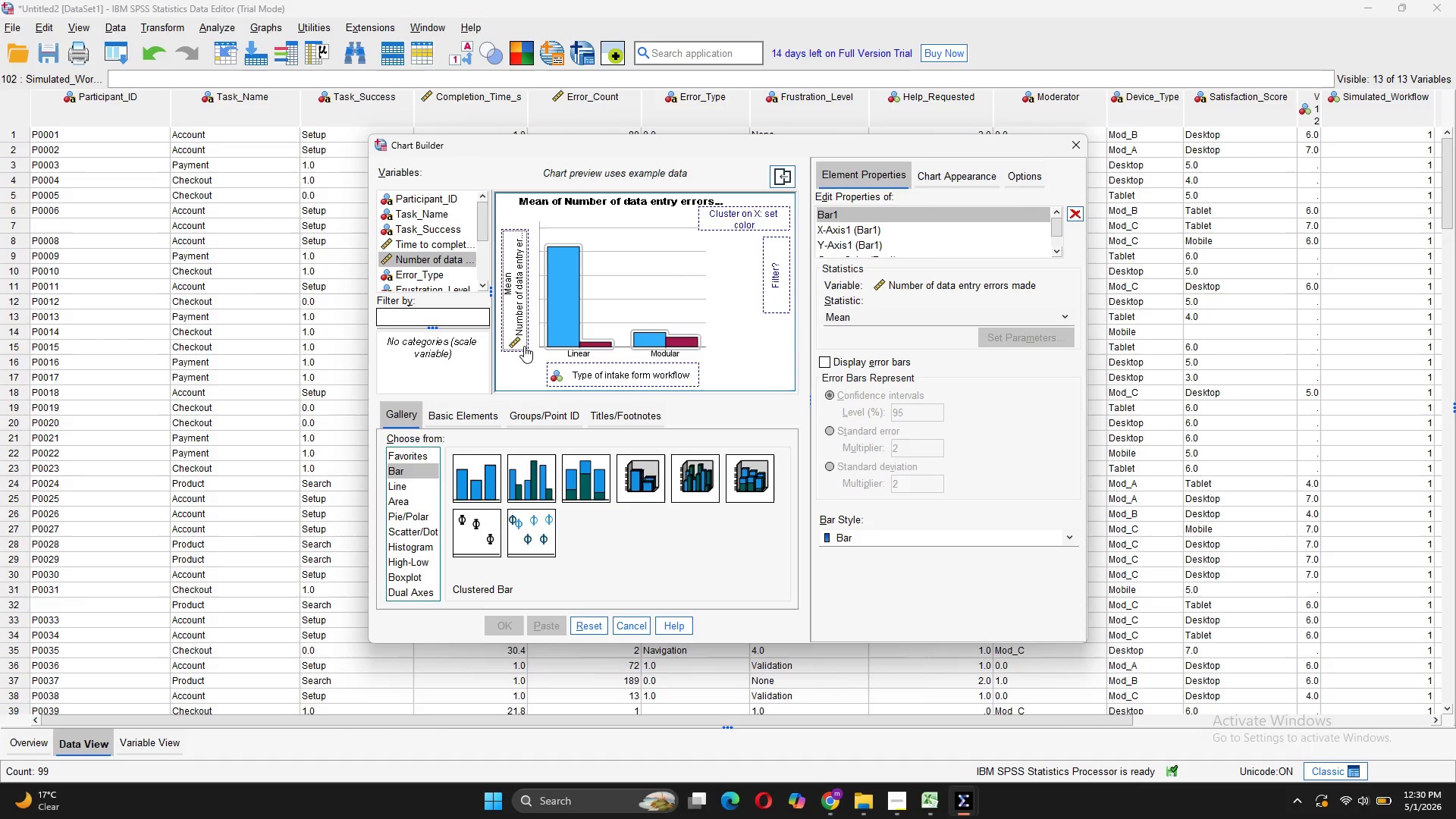 
mouse_move([462, 262])
 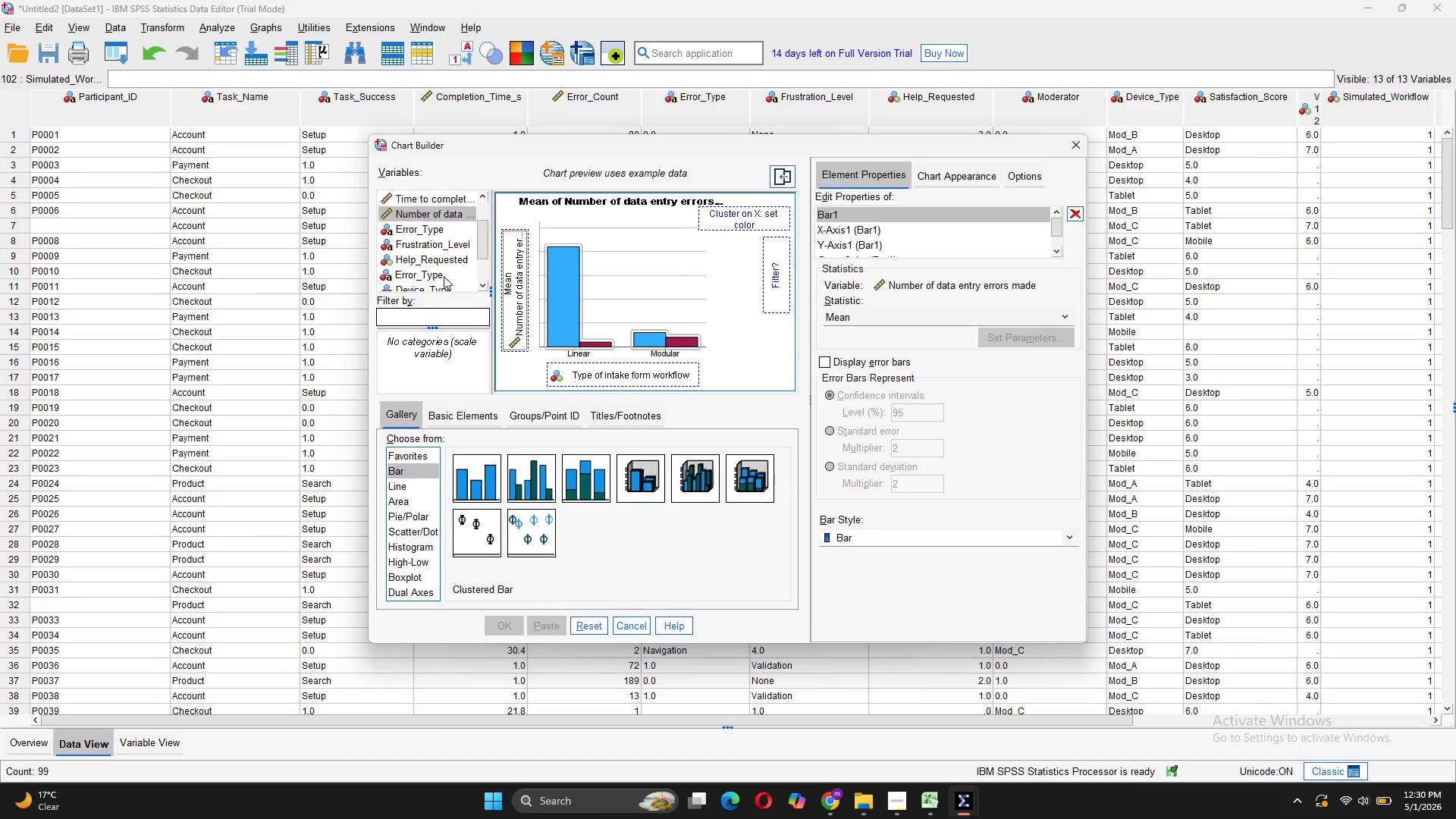 
scroll: coordinate [444, 276], scroll_direction: down, amount: 4.0
 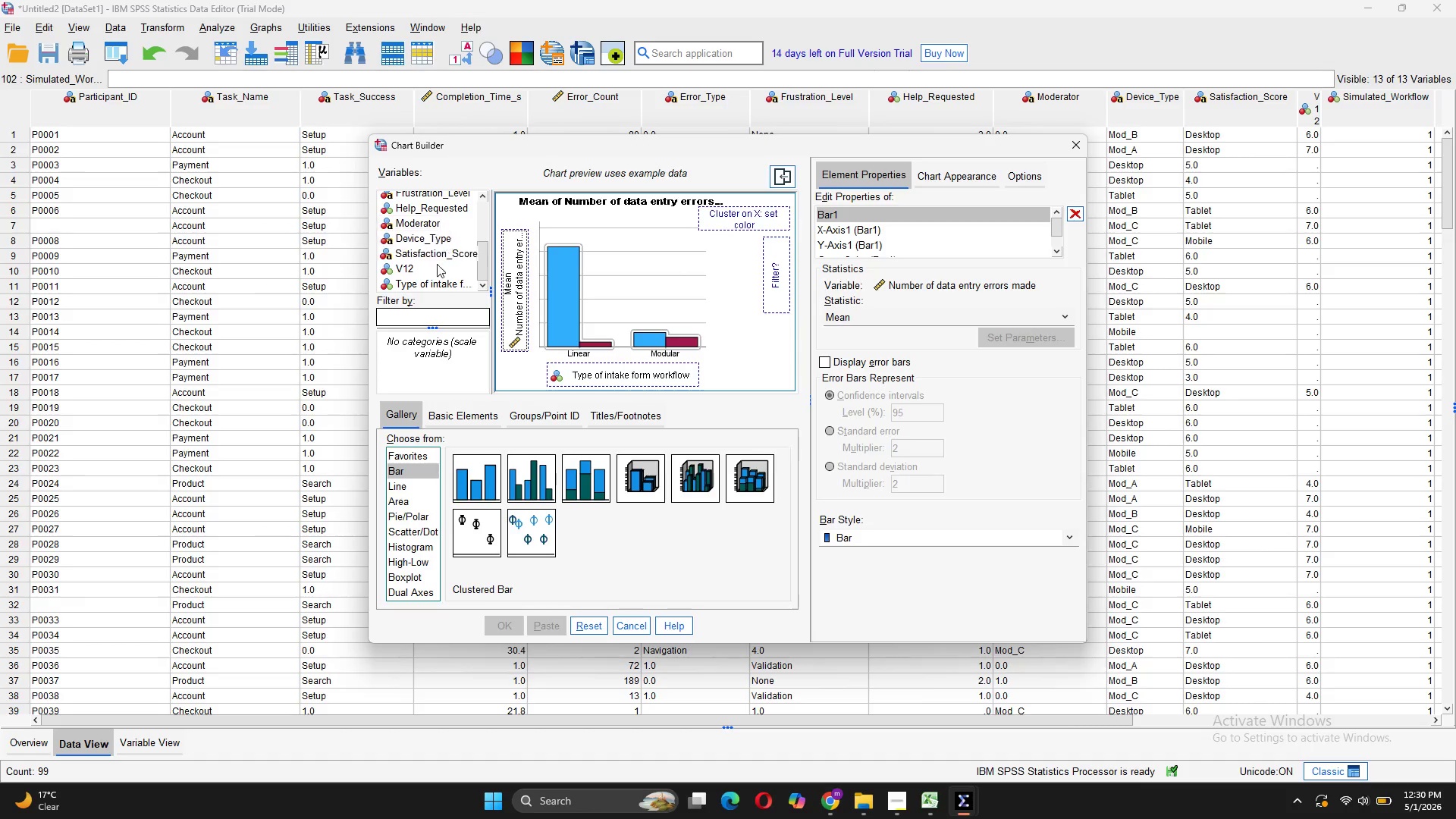 
left_click_drag(start_coordinate=[431, 283], to_coordinate=[579, 366])
 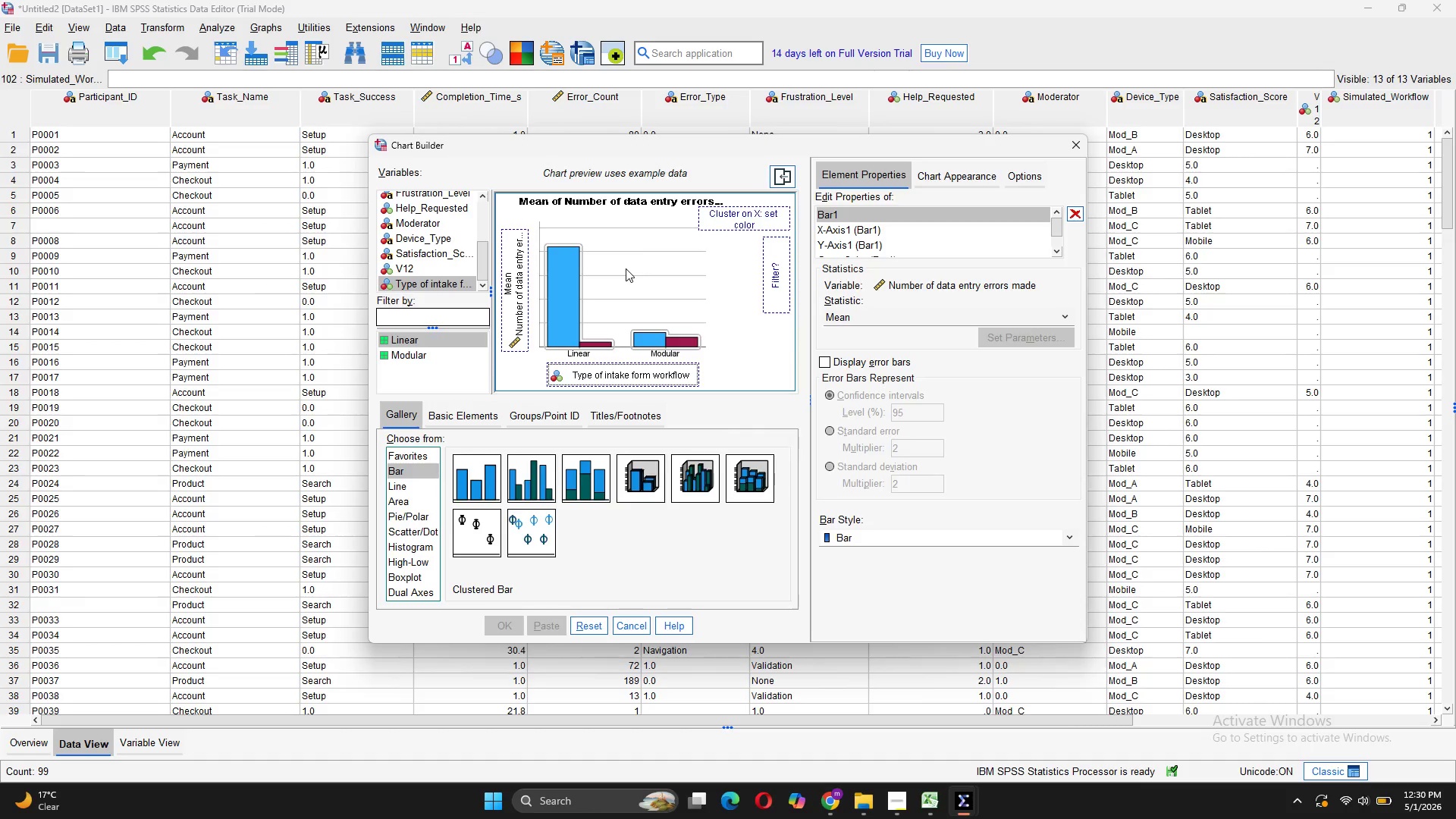 
wait(8.37)
 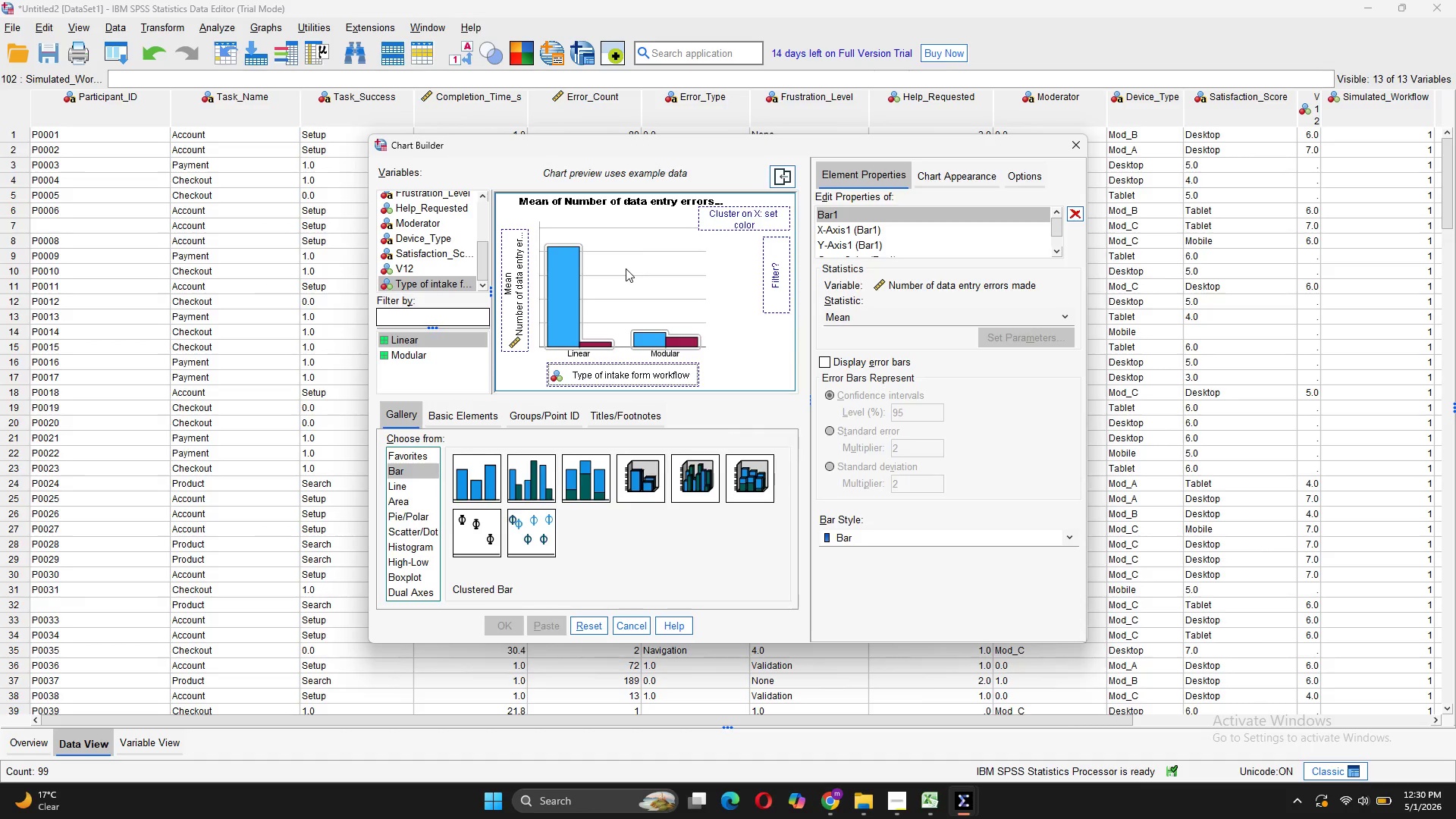 
mouse_move([587, 392])
 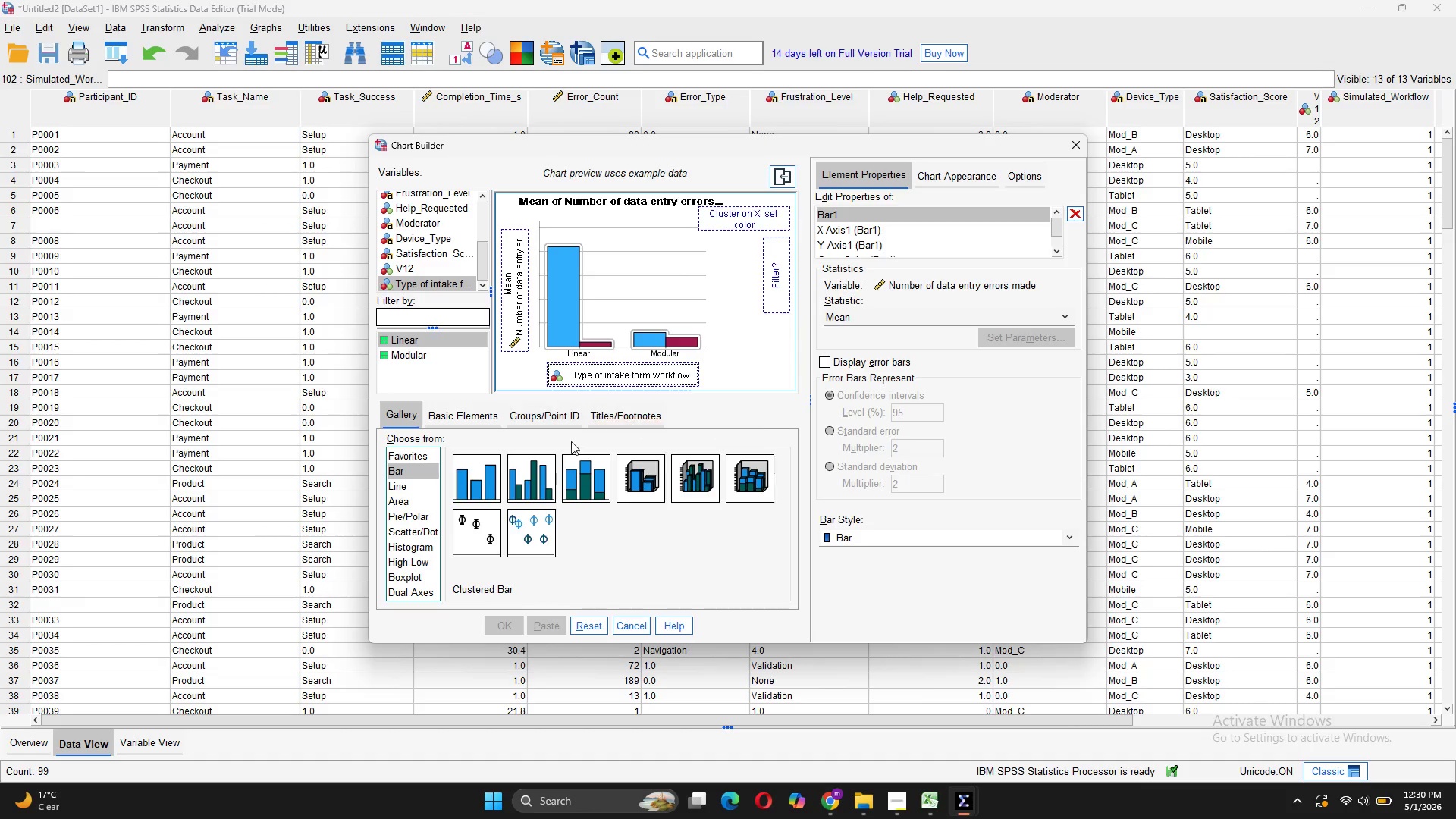 
mouse_move([588, 422])
 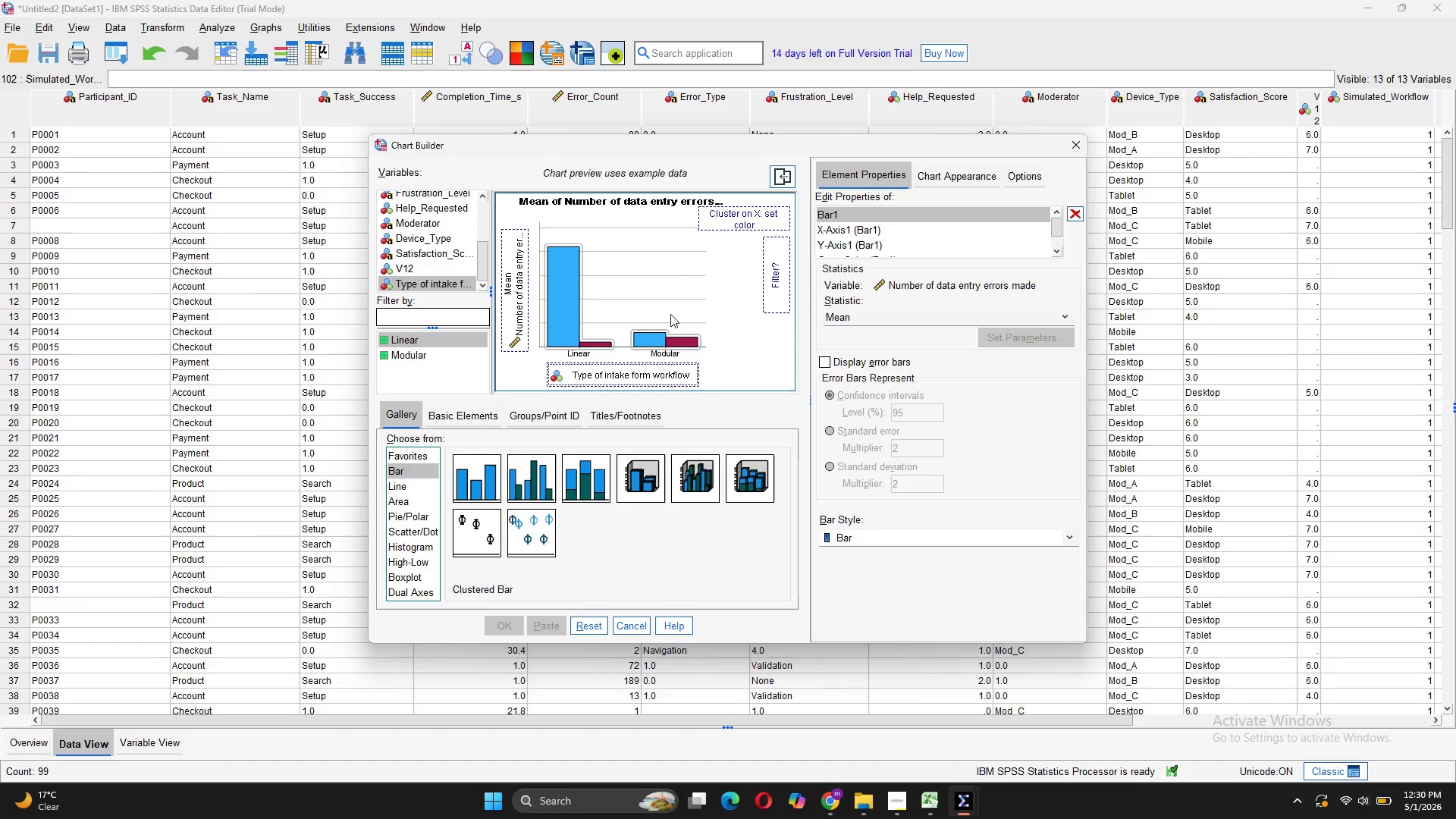 
mouse_move([735, 290])
 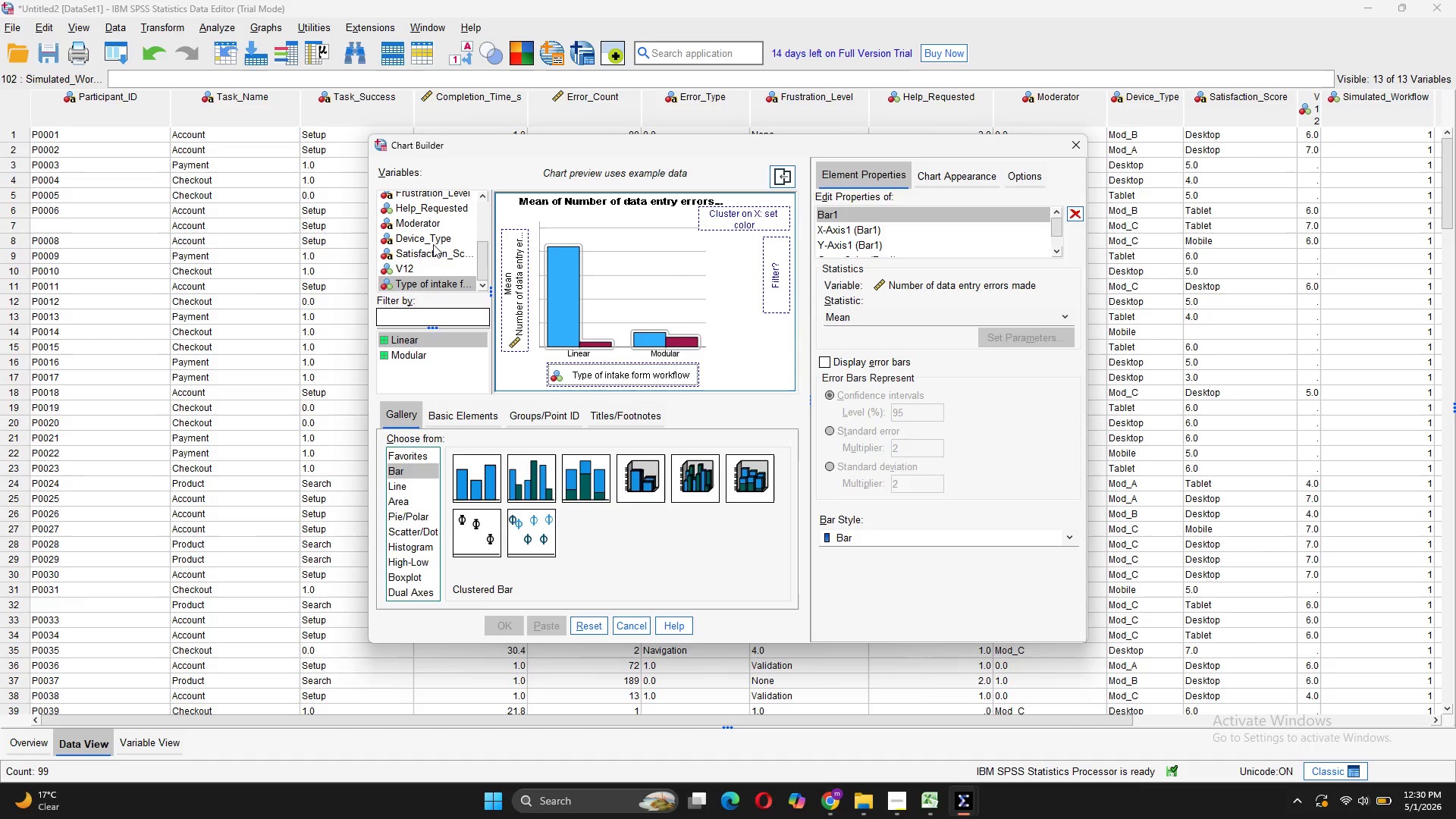 
wait(5.9)
 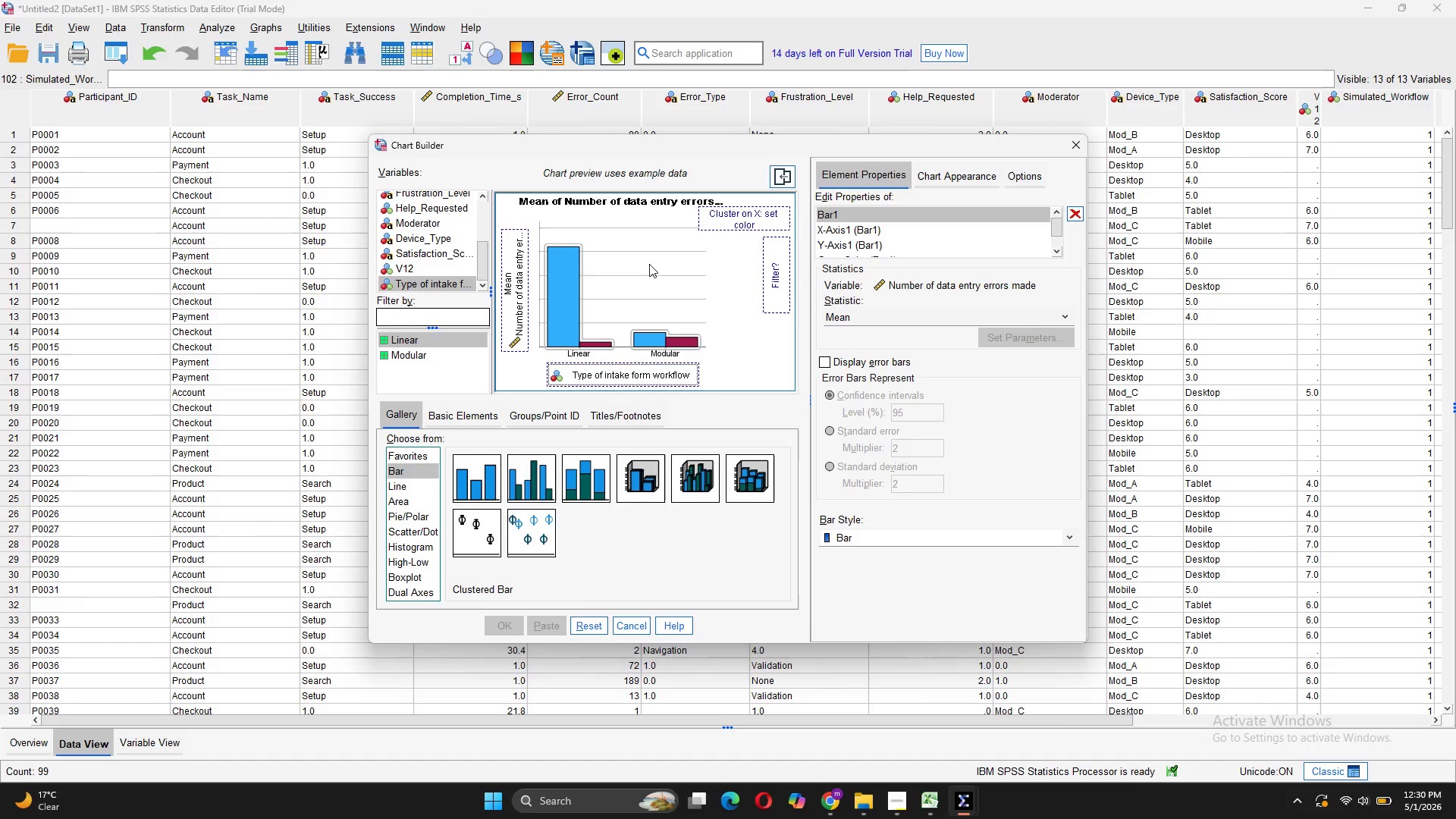 
left_click_drag(start_coordinate=[441, 286], to_coordinate=[570, 370])
 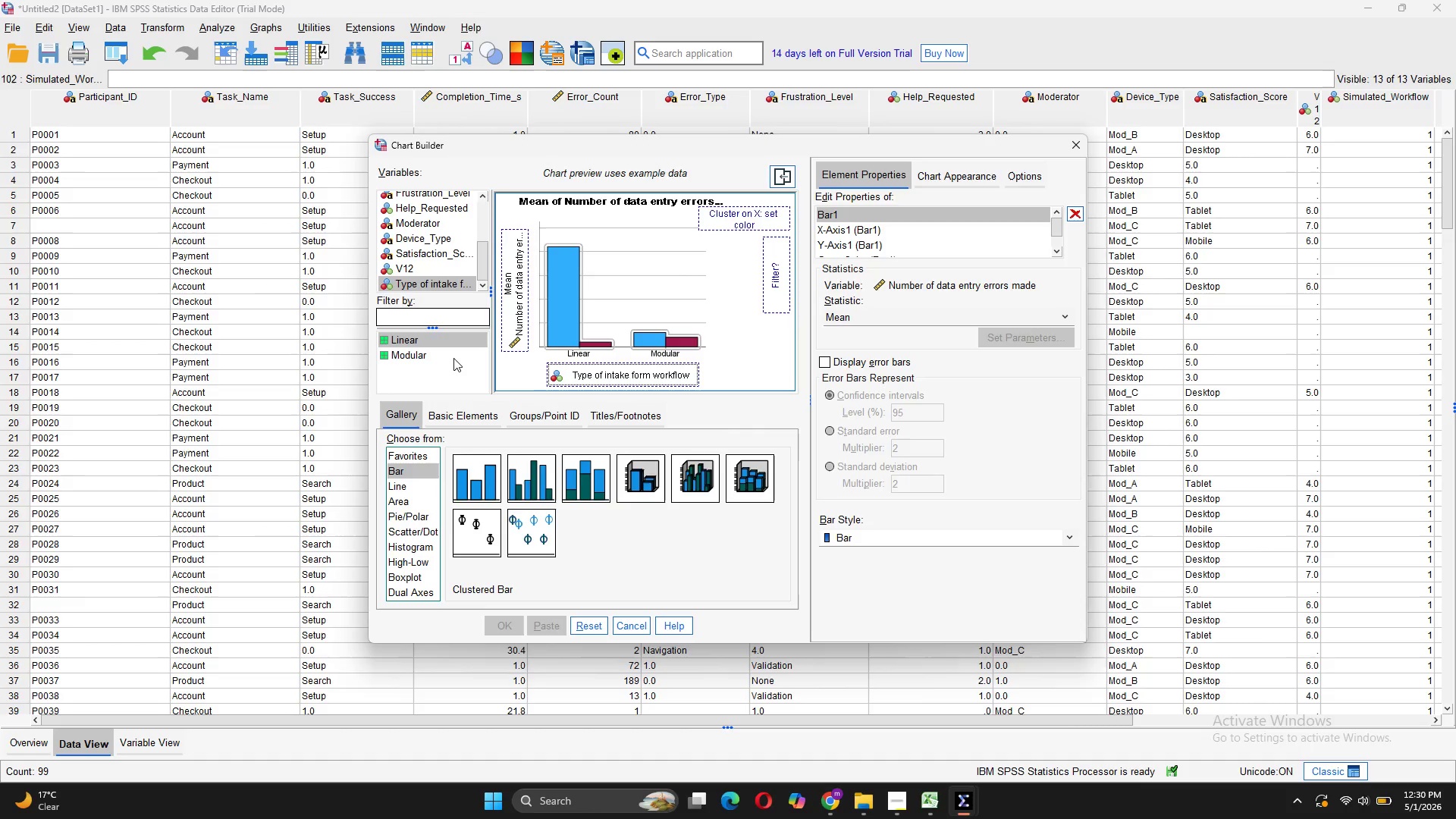 
left_click([453, 351])
 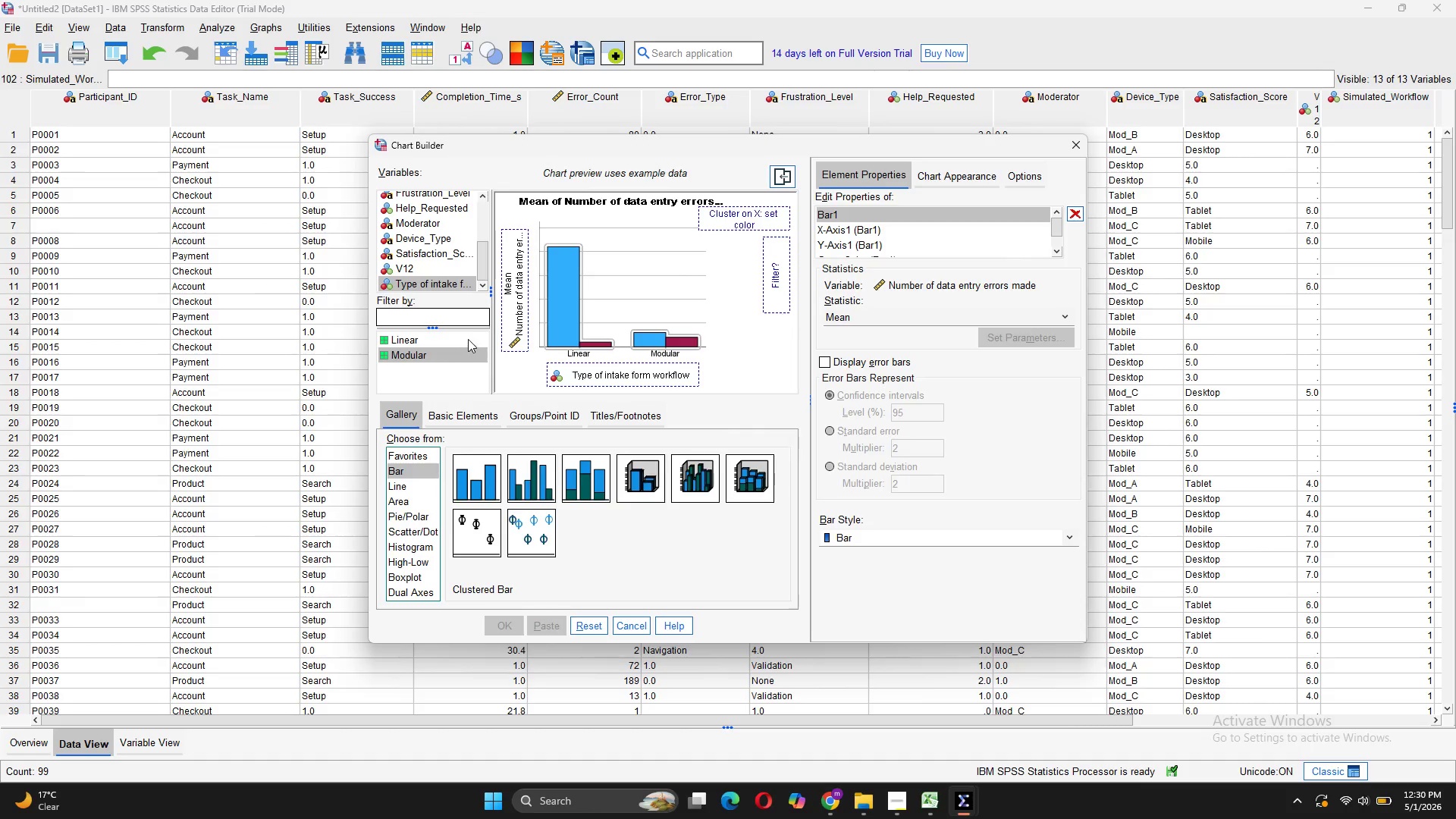 
left_click([472, 336])
 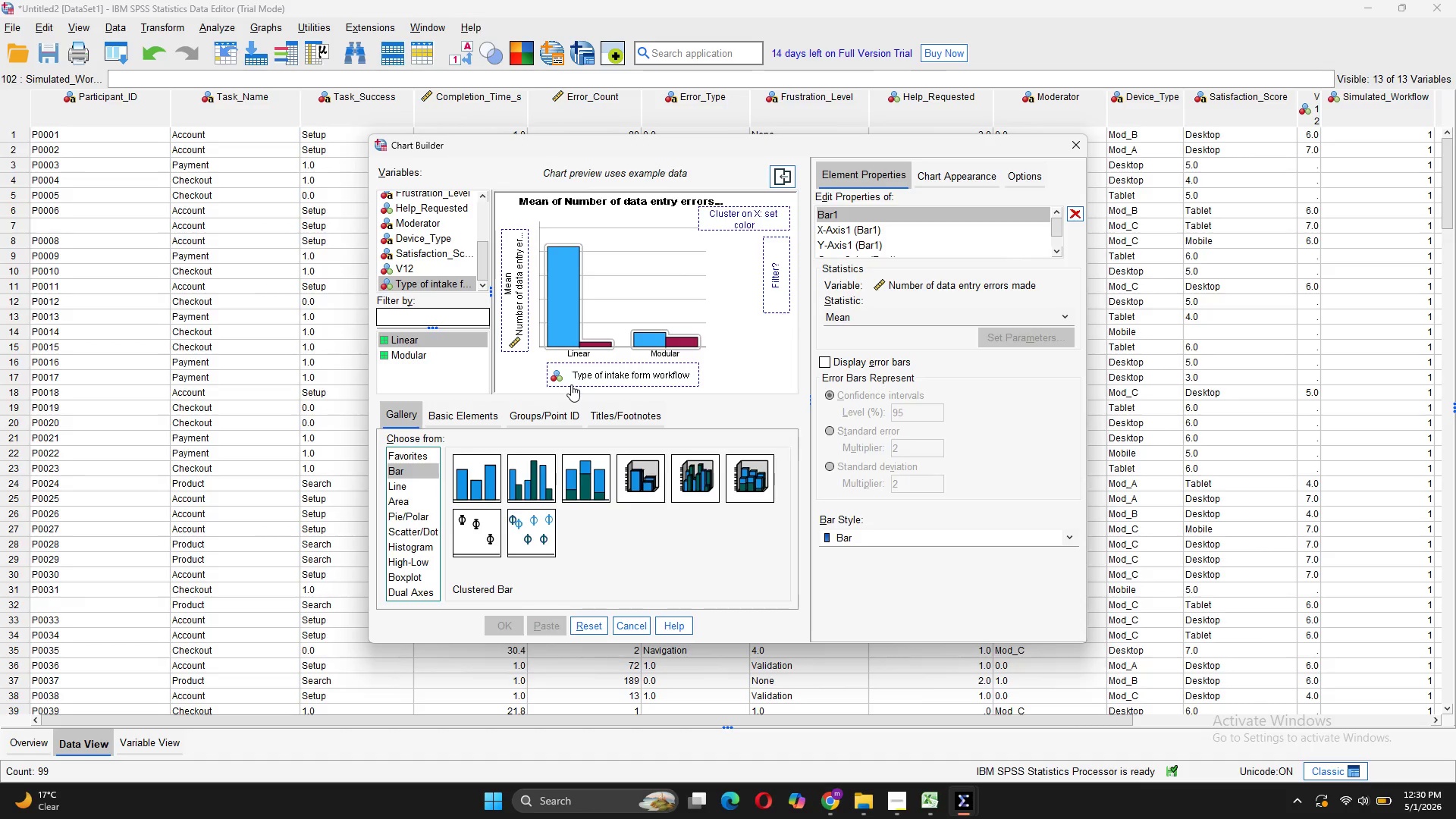 
mouse_move([558, 351])
 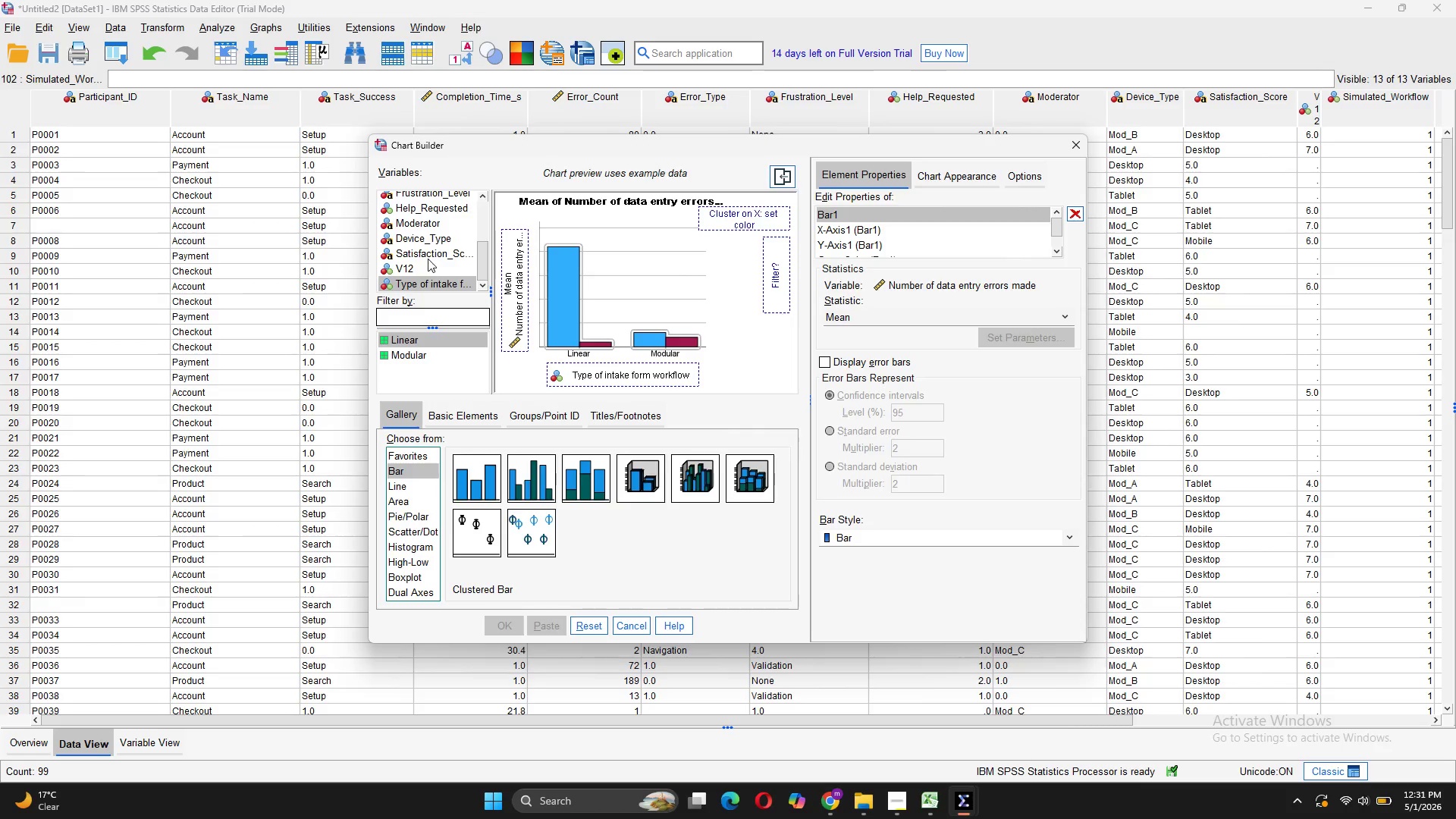 
scroll: coordinate [428, 259], scroll_direction: up, amount: 1.0
 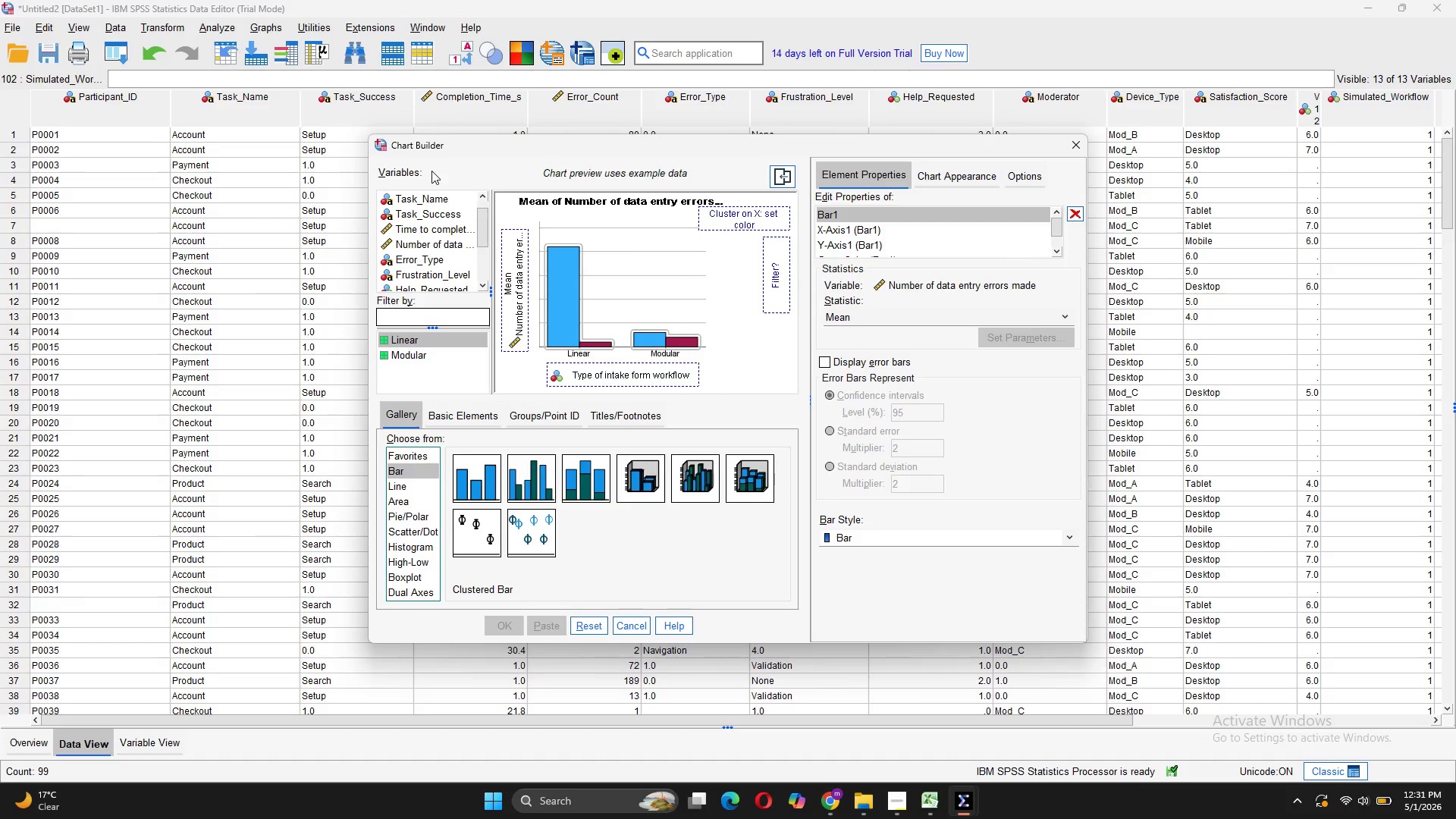 
wait(5.28)
 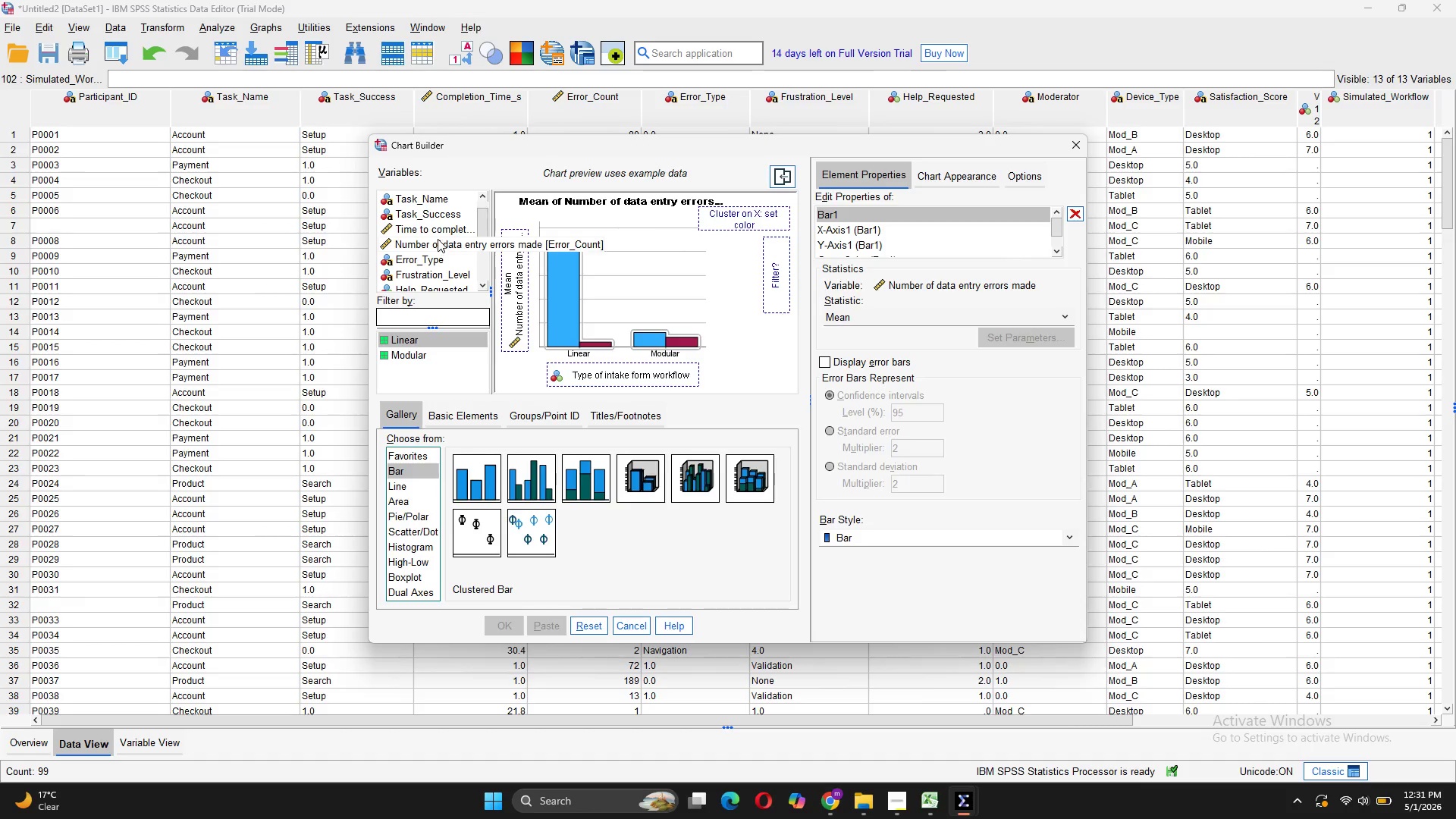 
left_click_drag(start_coordinate=[610, 382], to_coordinate=[774, 275])
 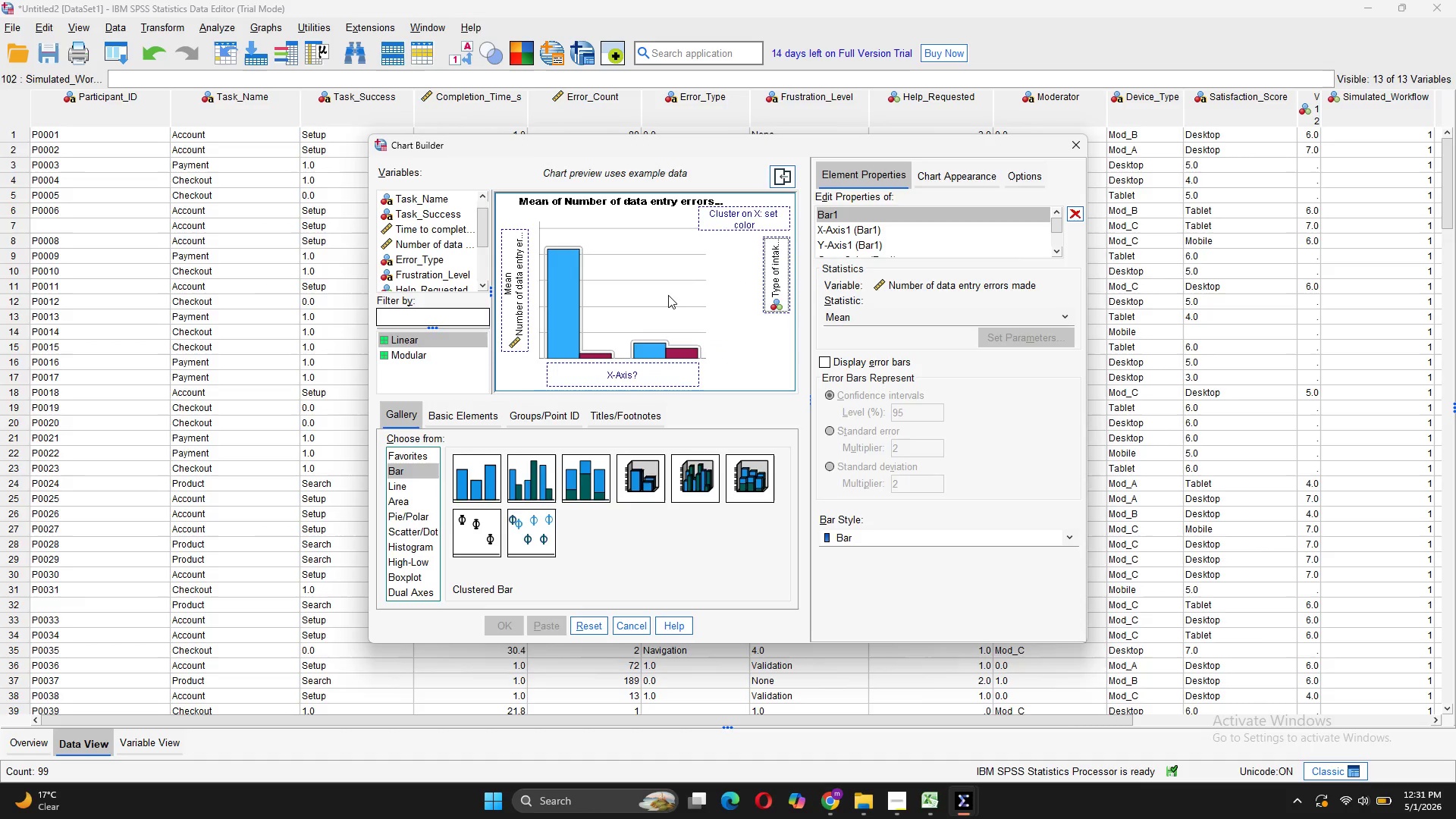 
scroll: coordinate [433, 253], scroll_direction: down, amount: 5.0
 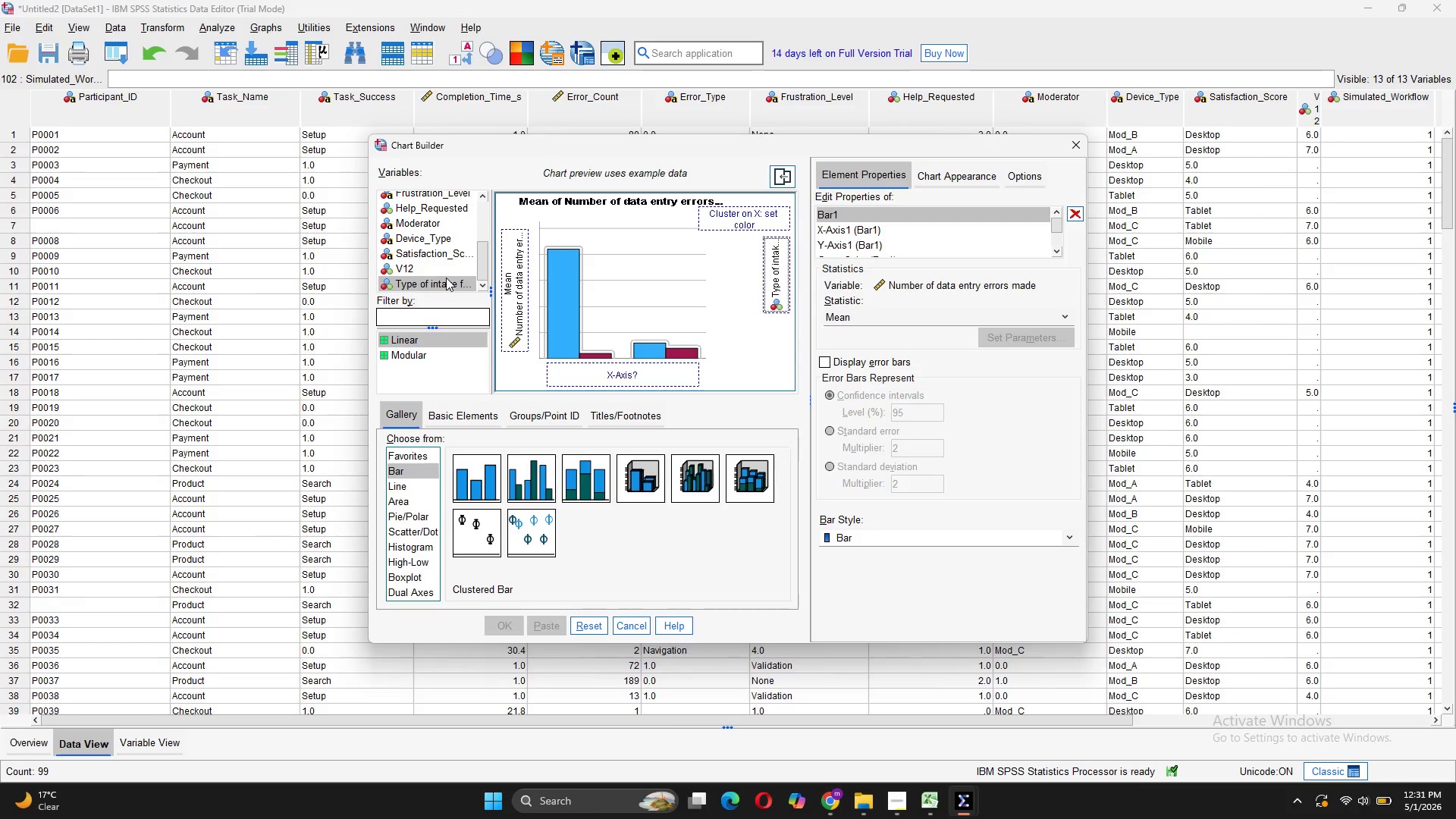 
left_click_drag(start_coordinate=[446, 278], to_coordinate=[617, 377])
 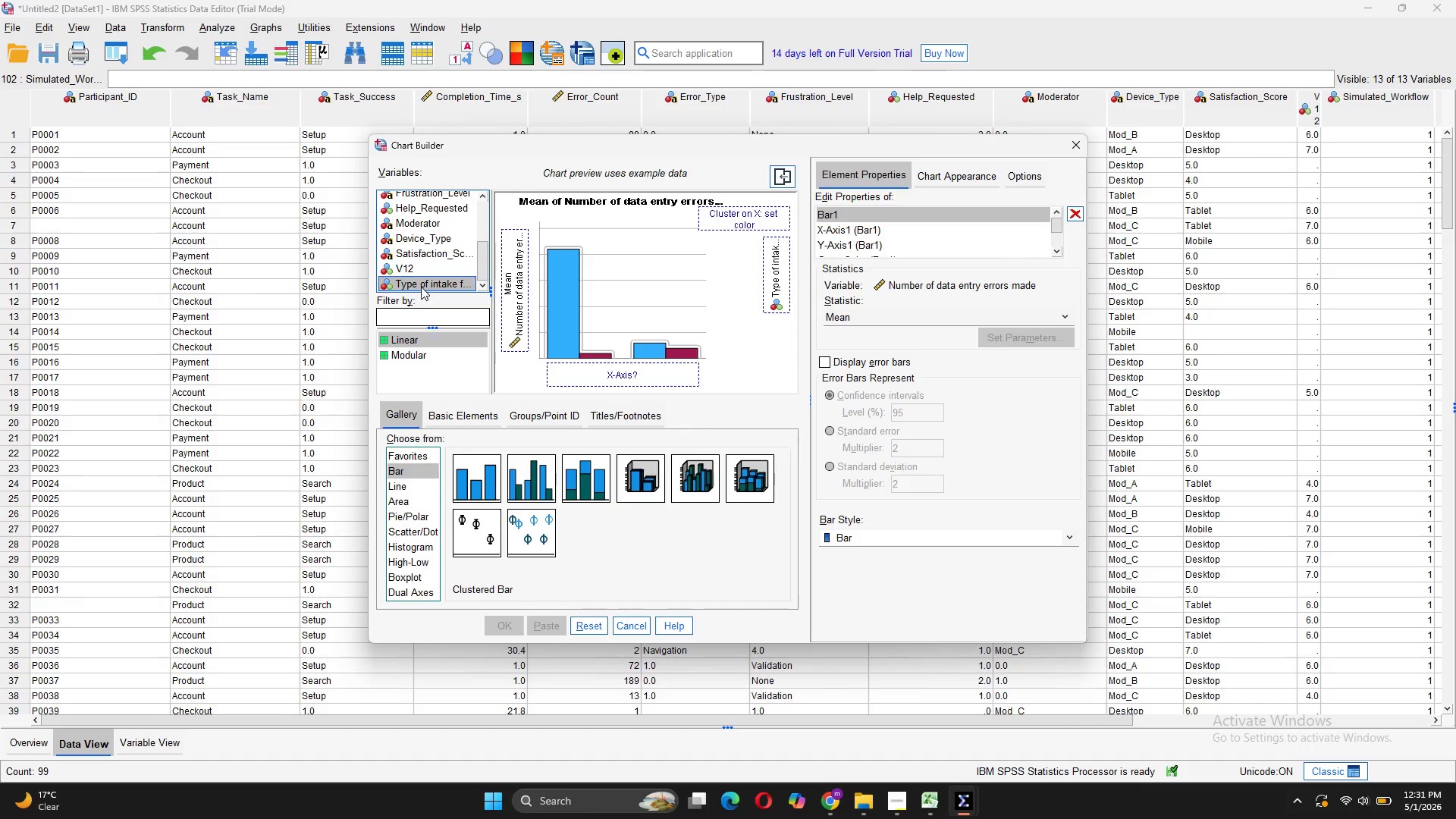 
left_click_drag(start_coordinate=[421, 284], to_coordinate=[581, 369])
 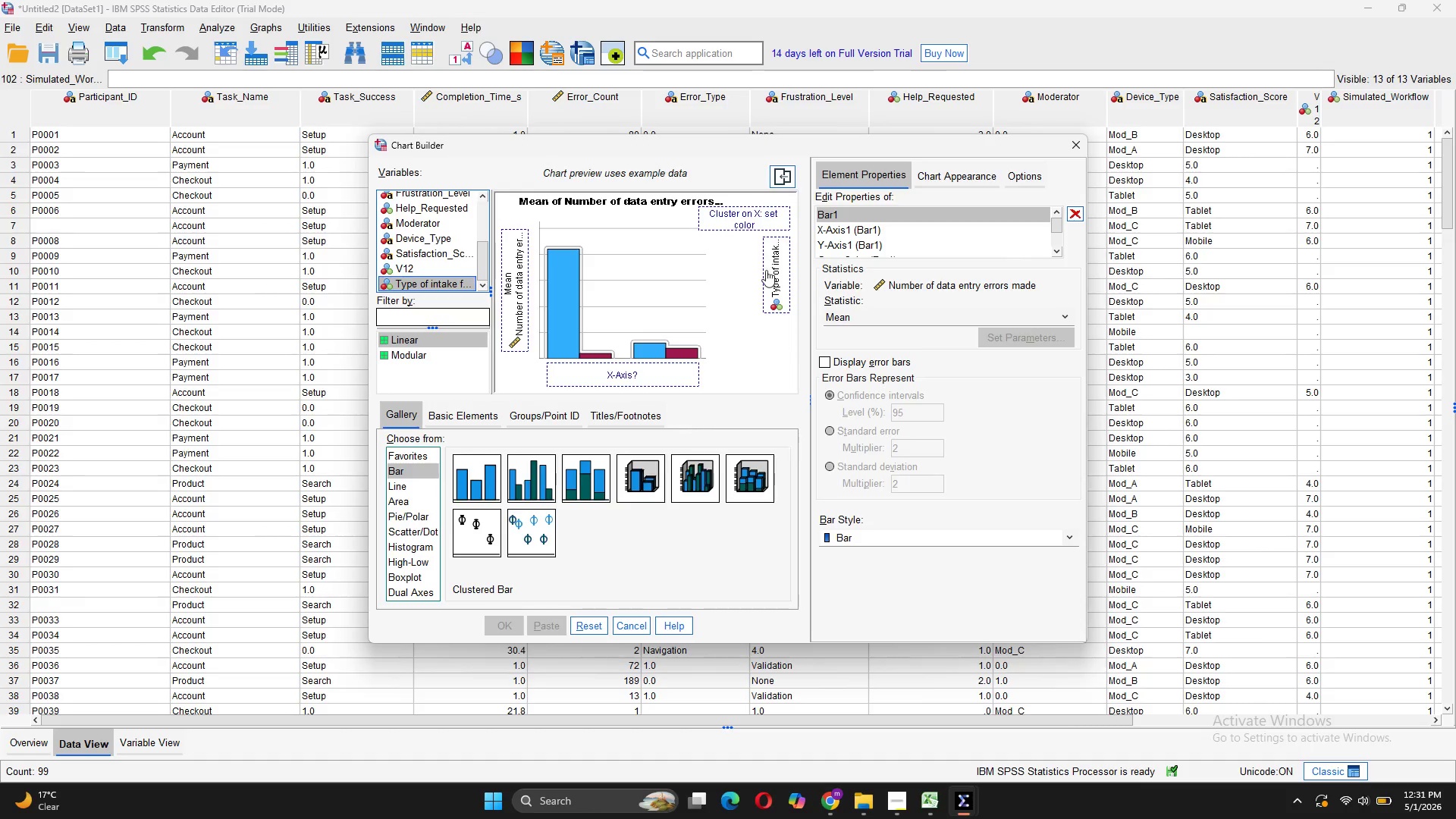 
left_click_drag(start_coordinate=[777, 264], to_coordinate=[606, 374])
 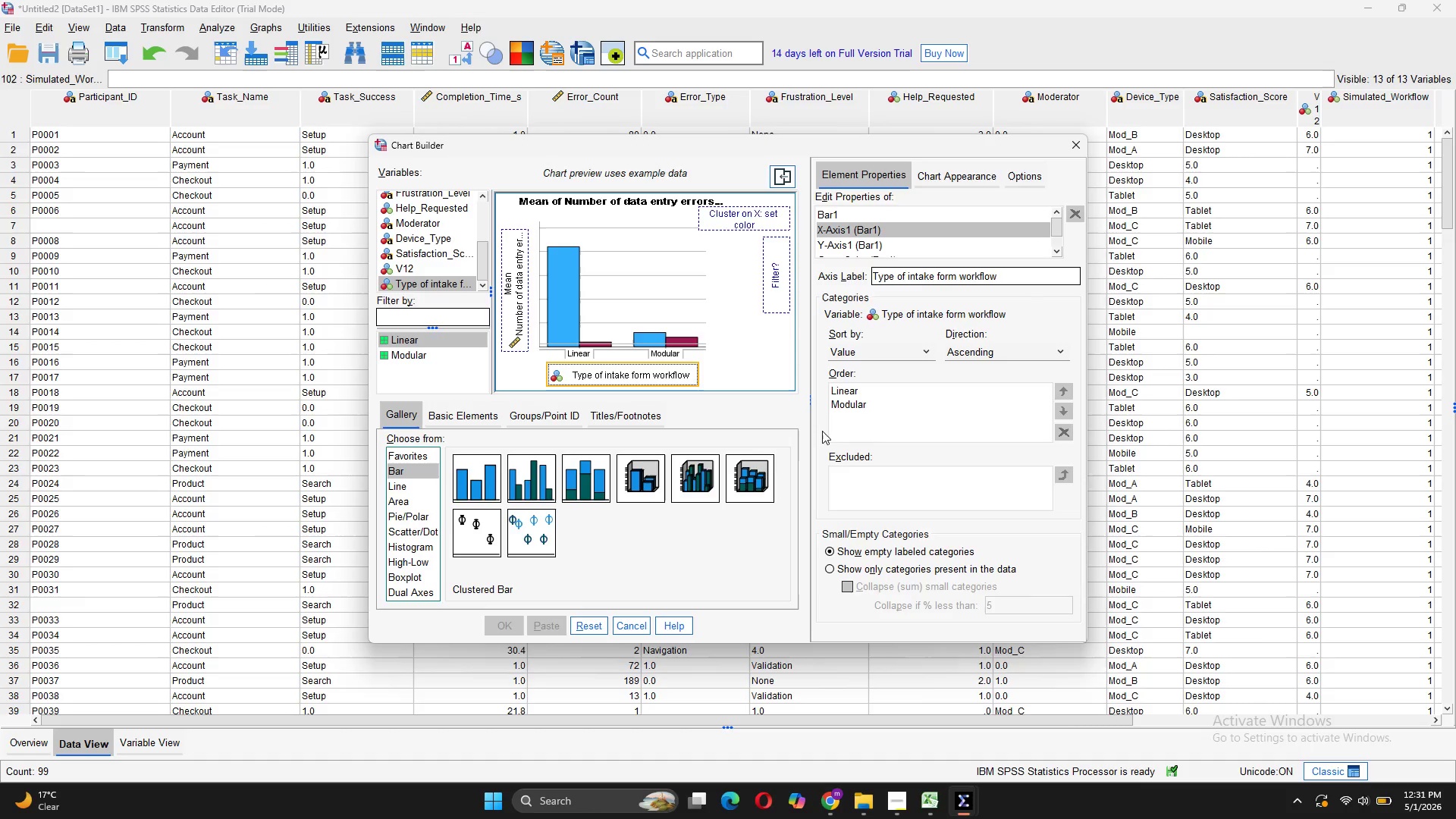 
wait(7.59)
 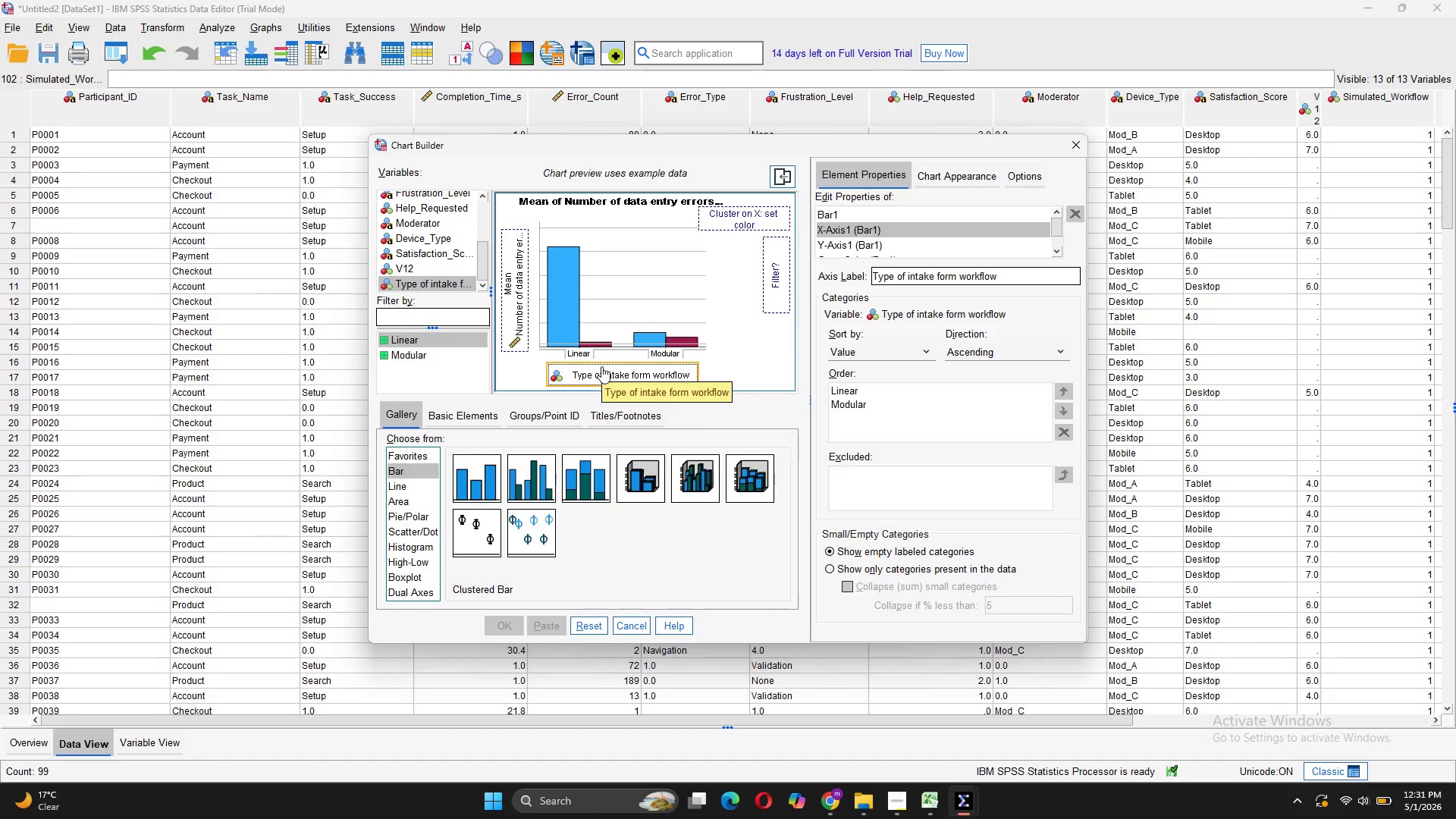 
left_click([855, 570])
 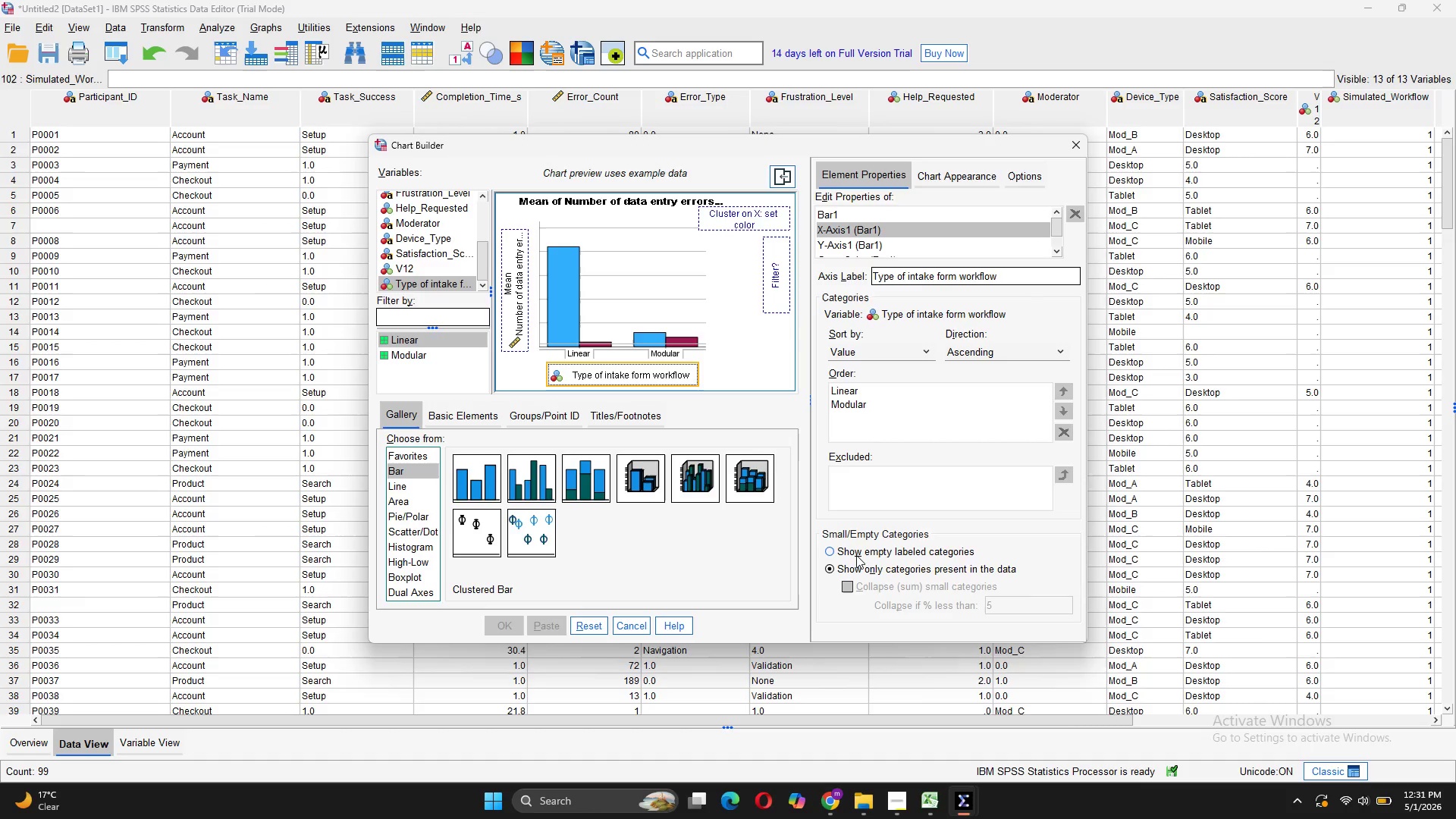 
left_click([856, 555])
 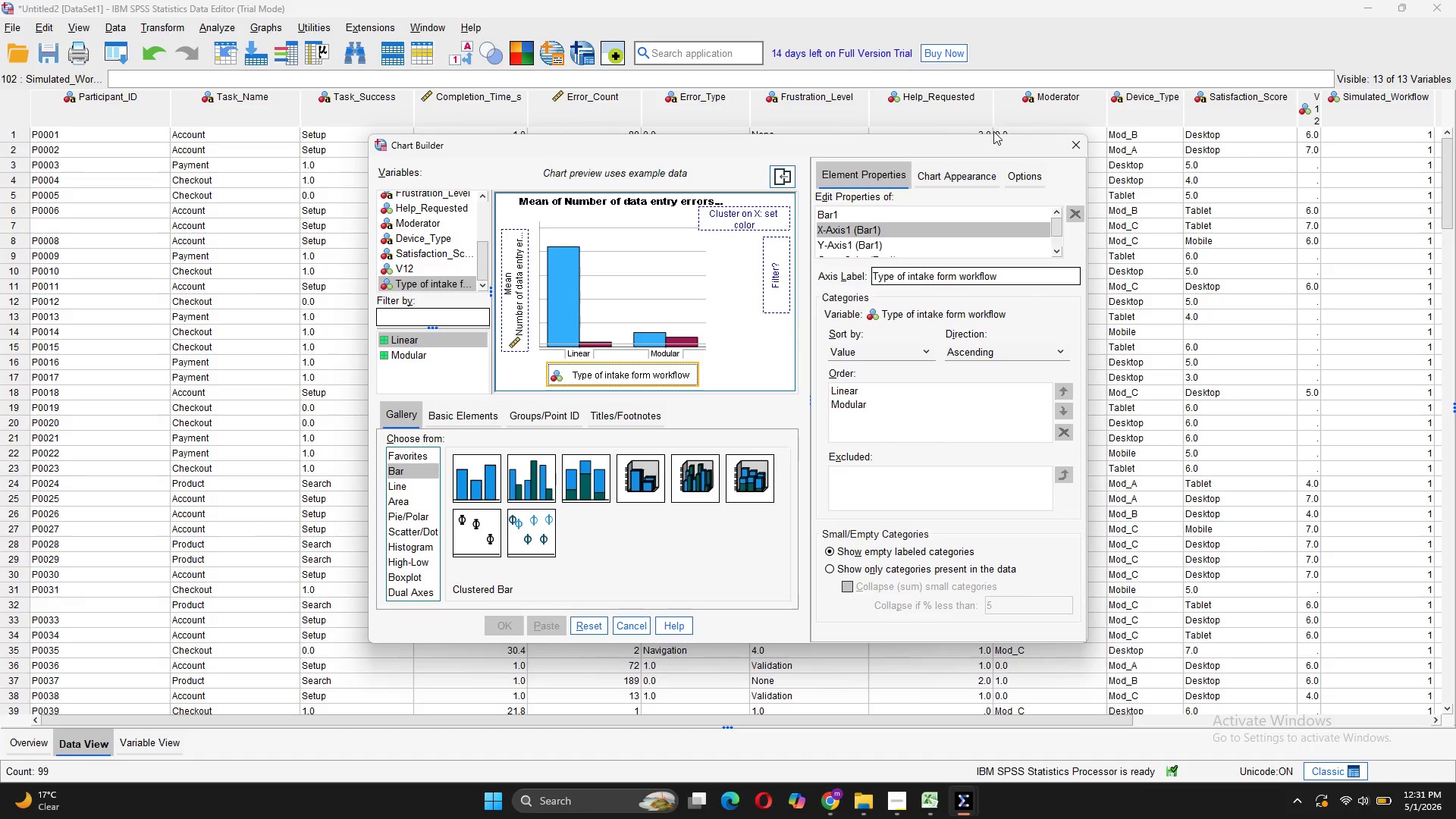 
left_click([980, 167])
 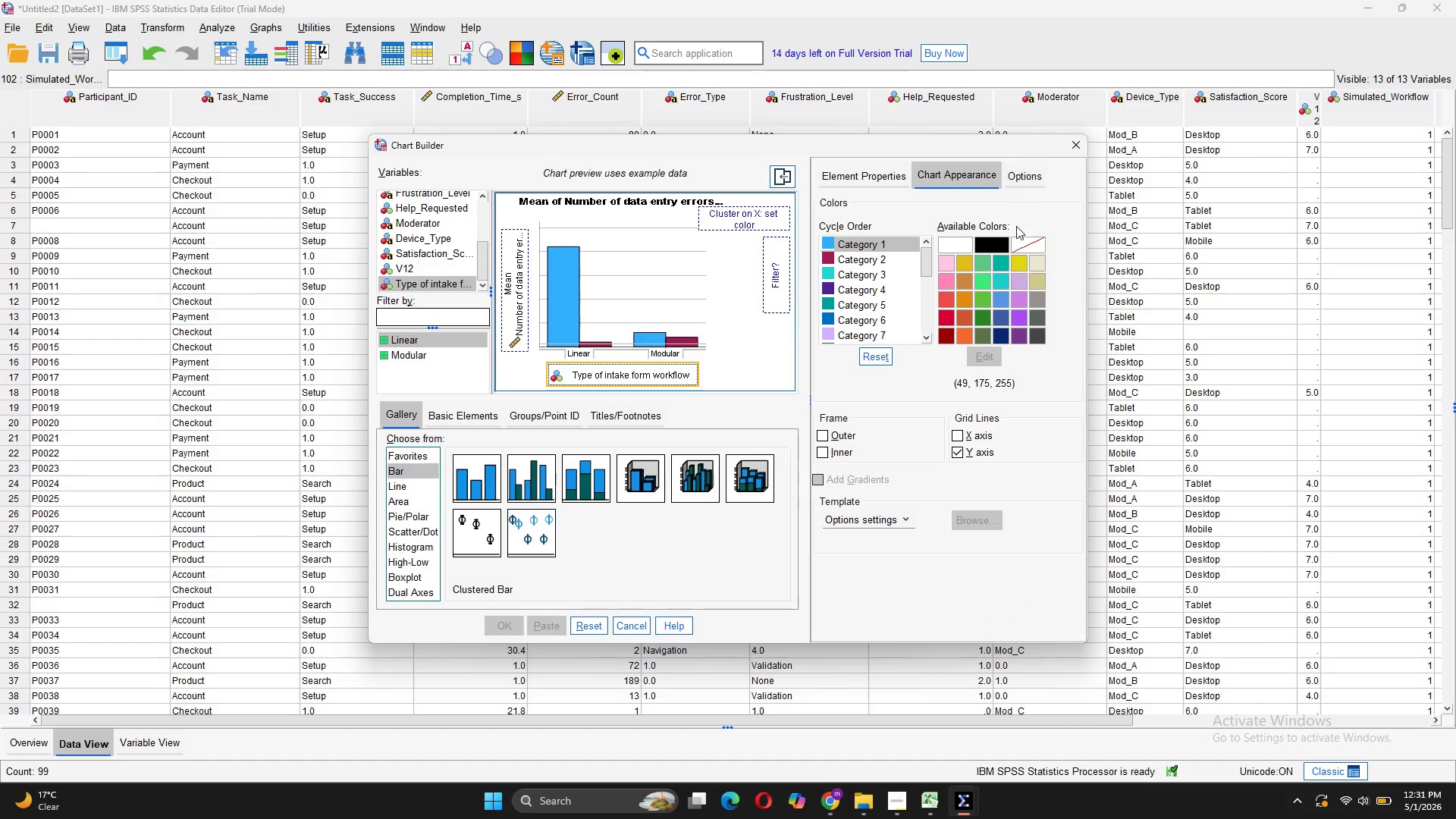 
left_click([1027, 165])
 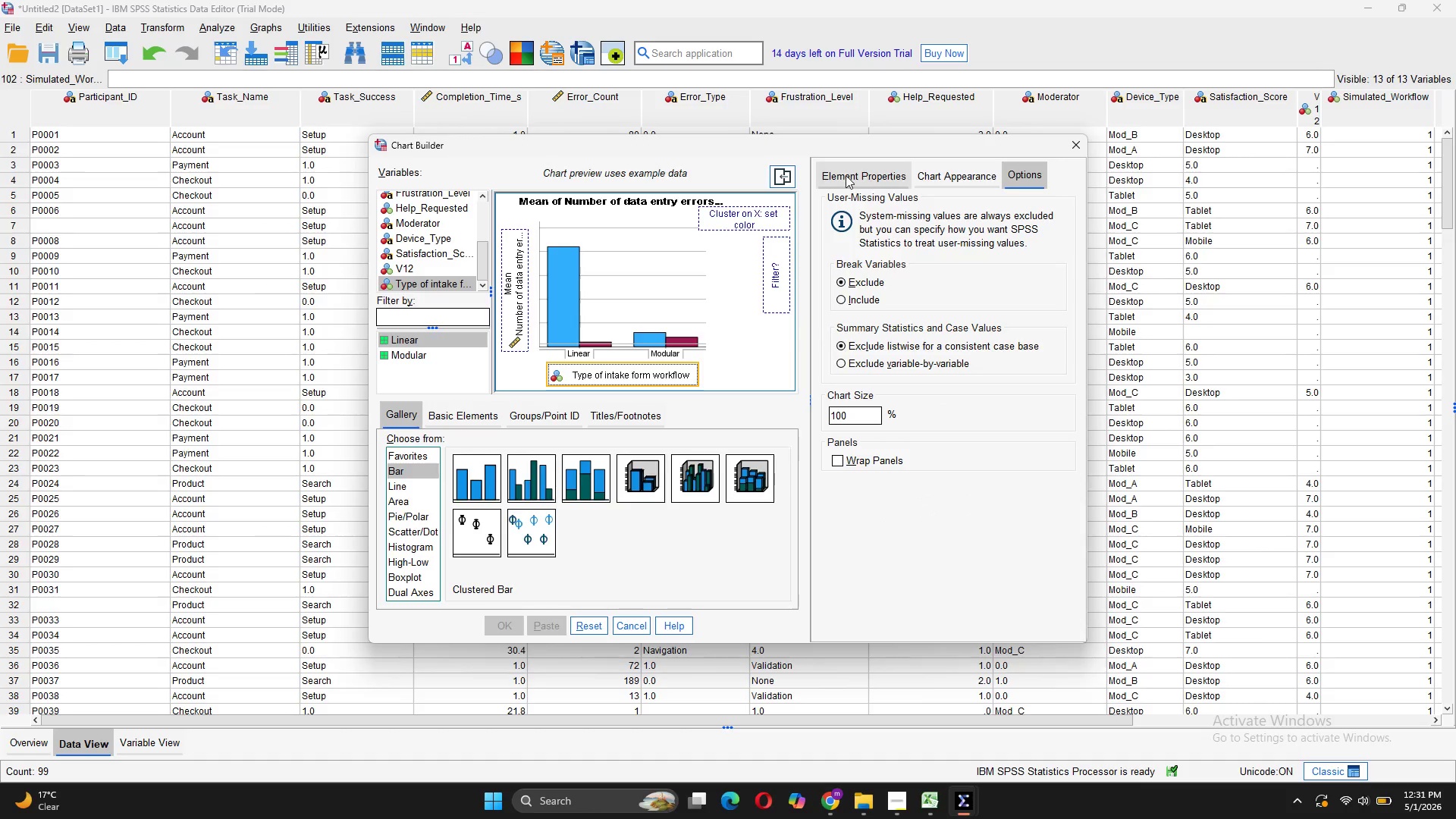 
left_click([846, 175])
 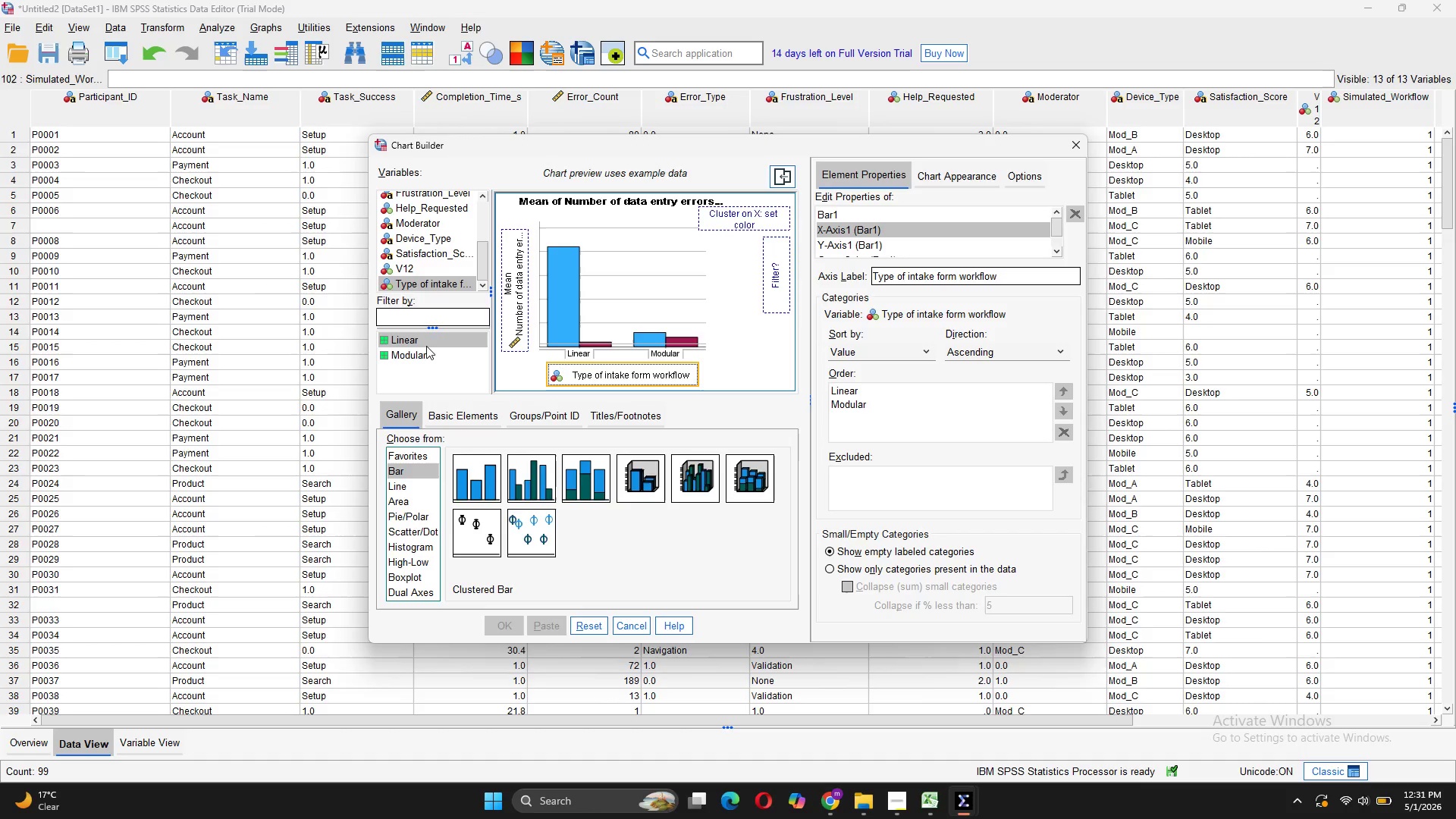 
left_click([420, 352])
 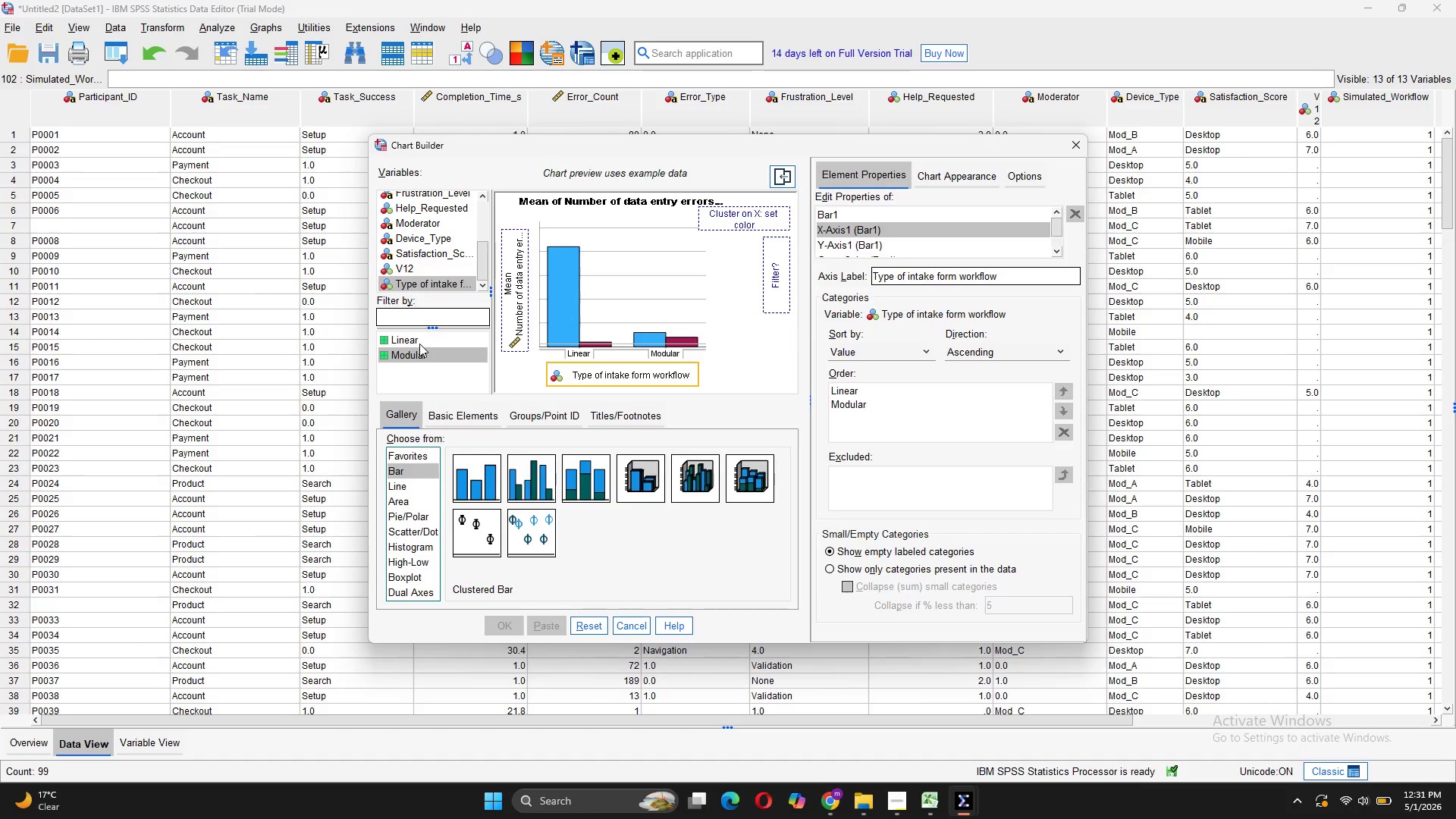 
left_click([419, 343])
 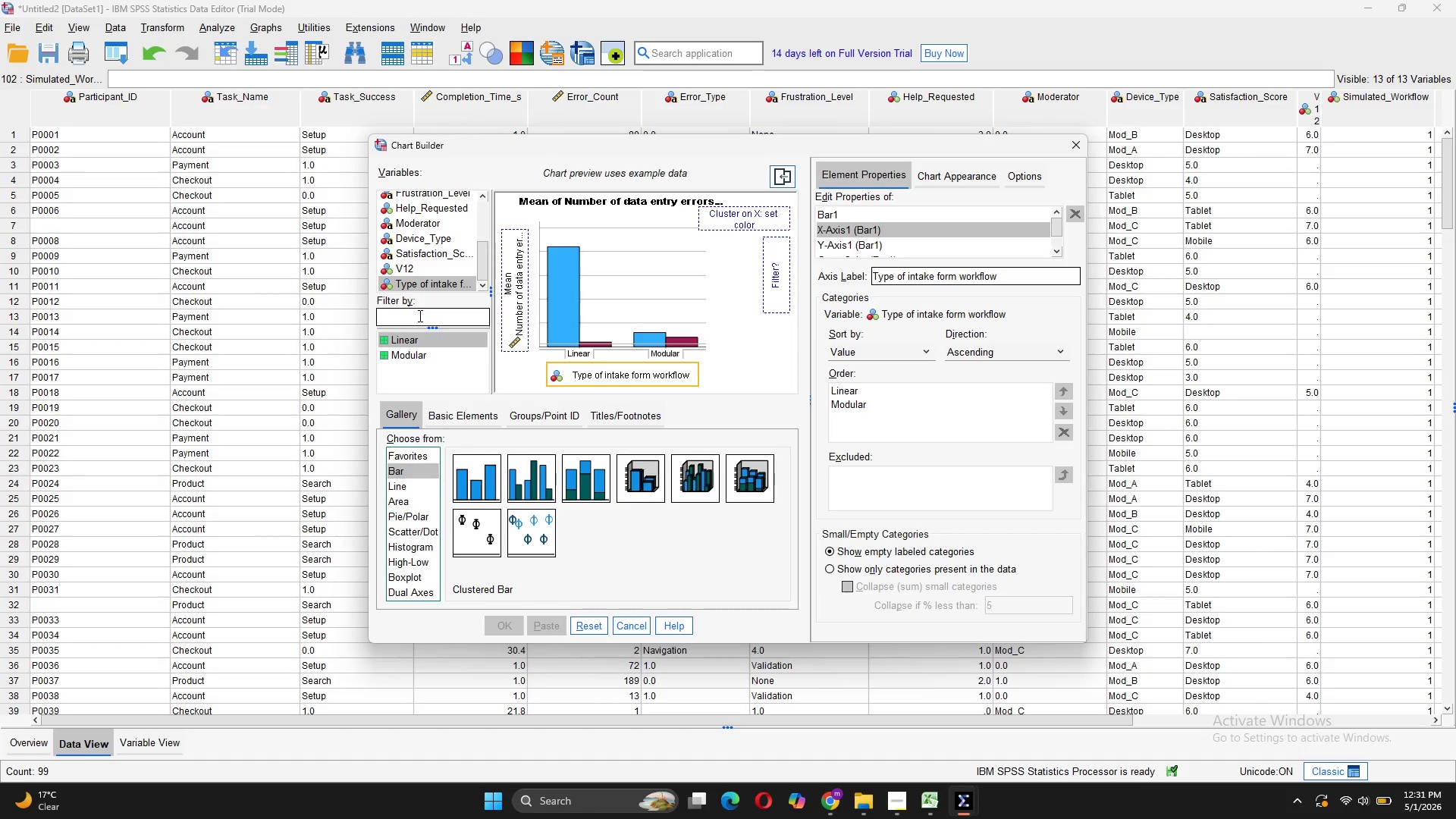 
left_click([419, 315])
 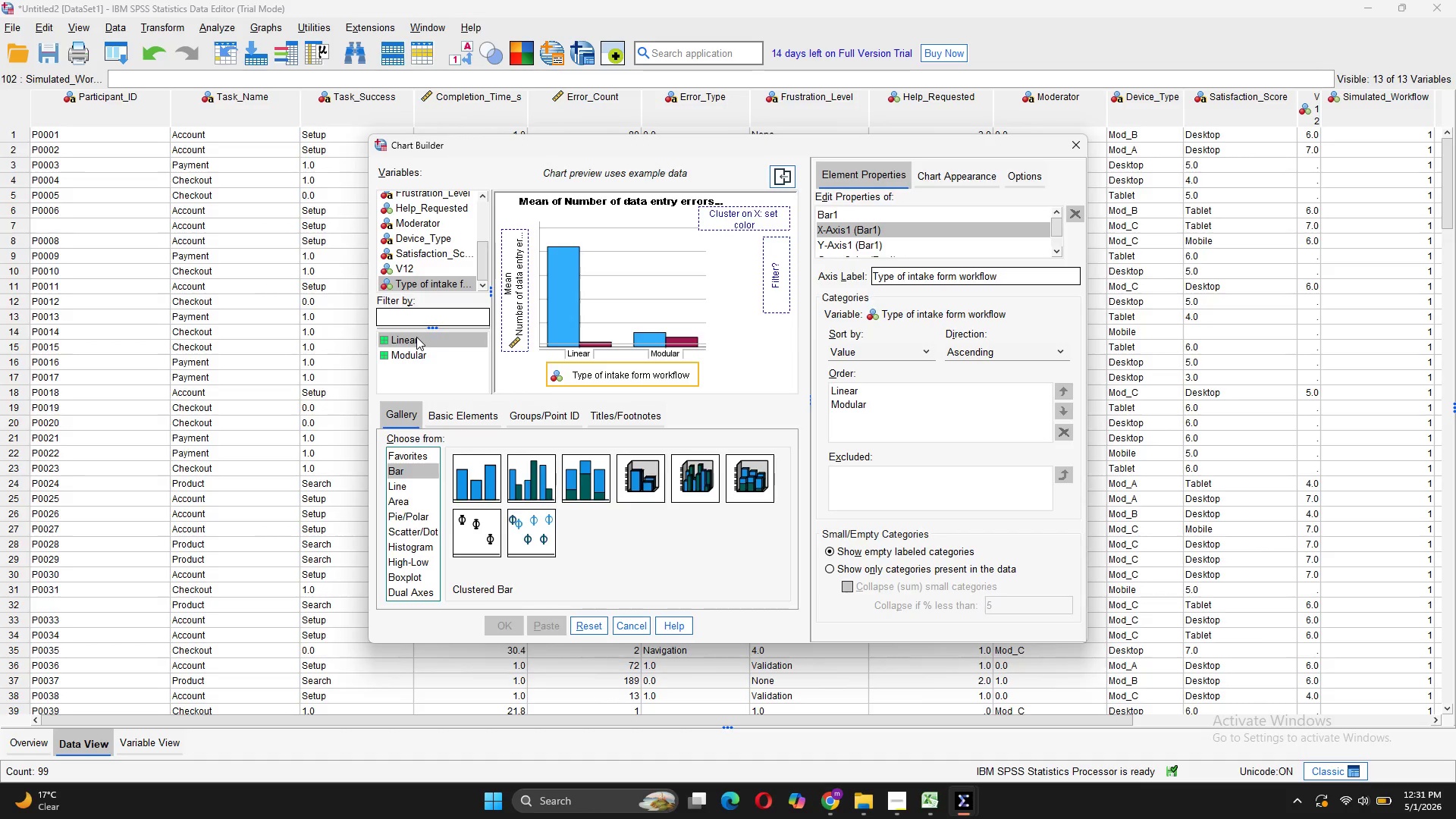 
double_click([416, 337])
 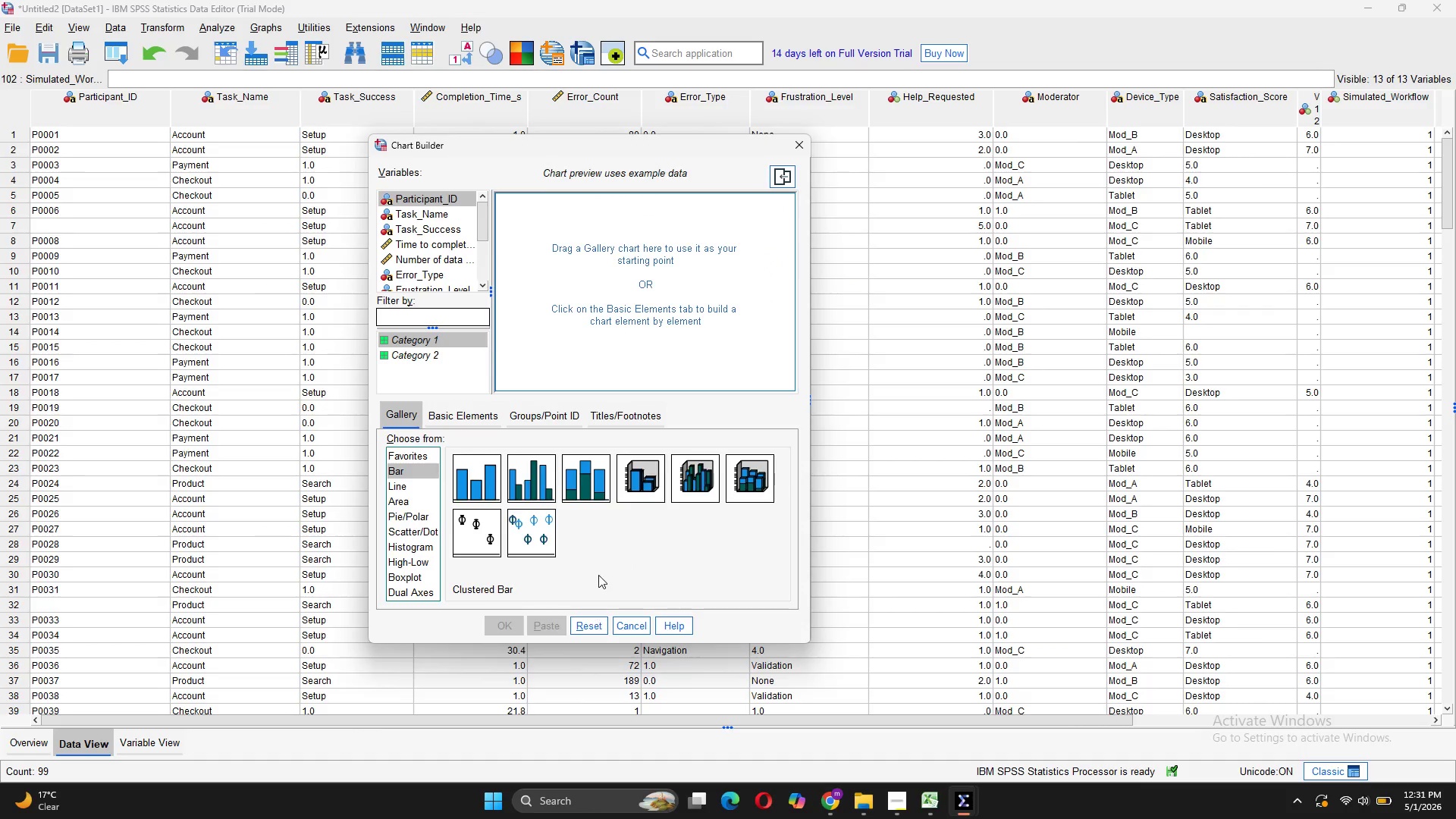 
wait(7.12)
 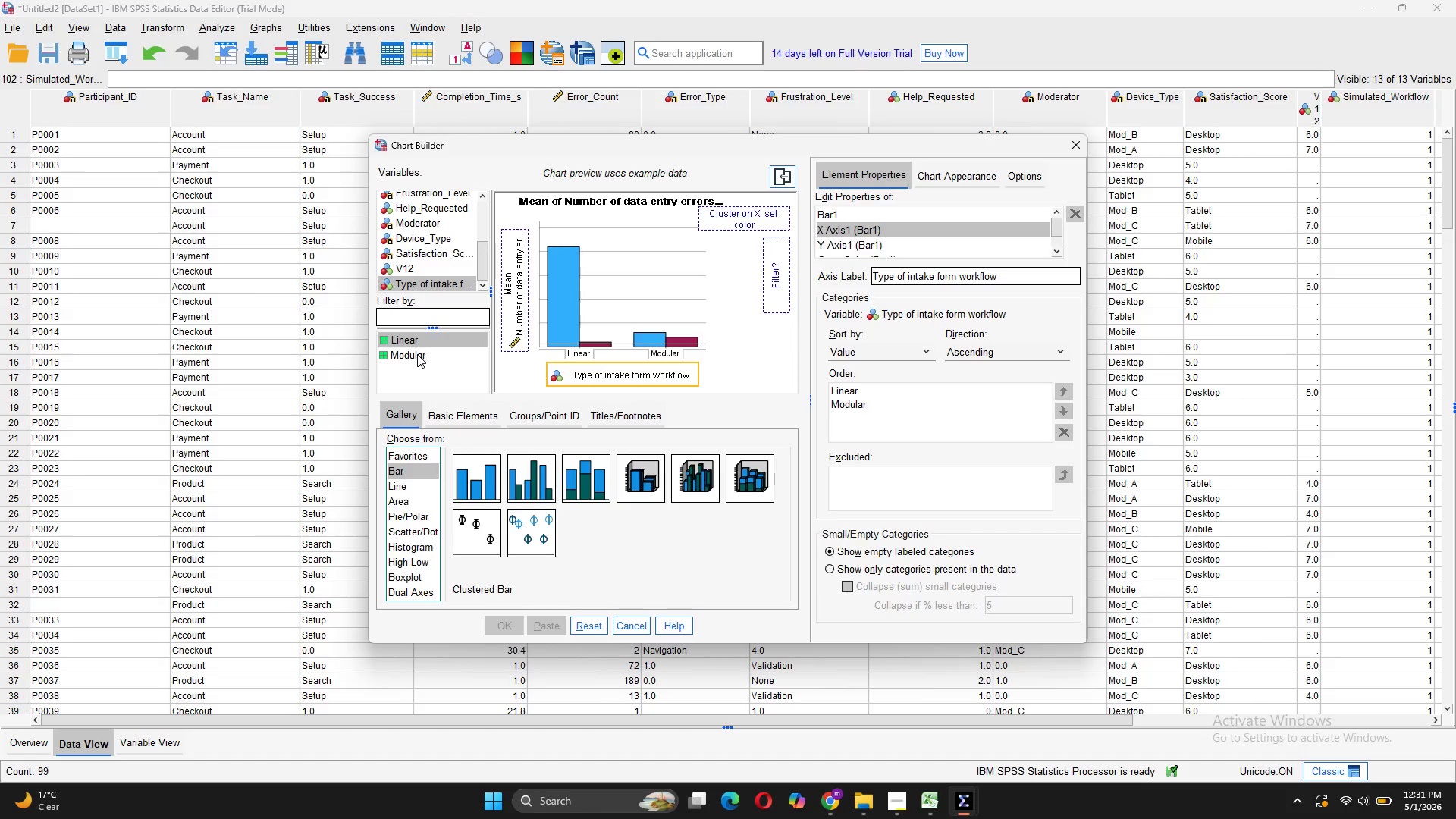 
left_click_drag(start_coordinate=[529, 481], to_coordinate=[589, 340])
 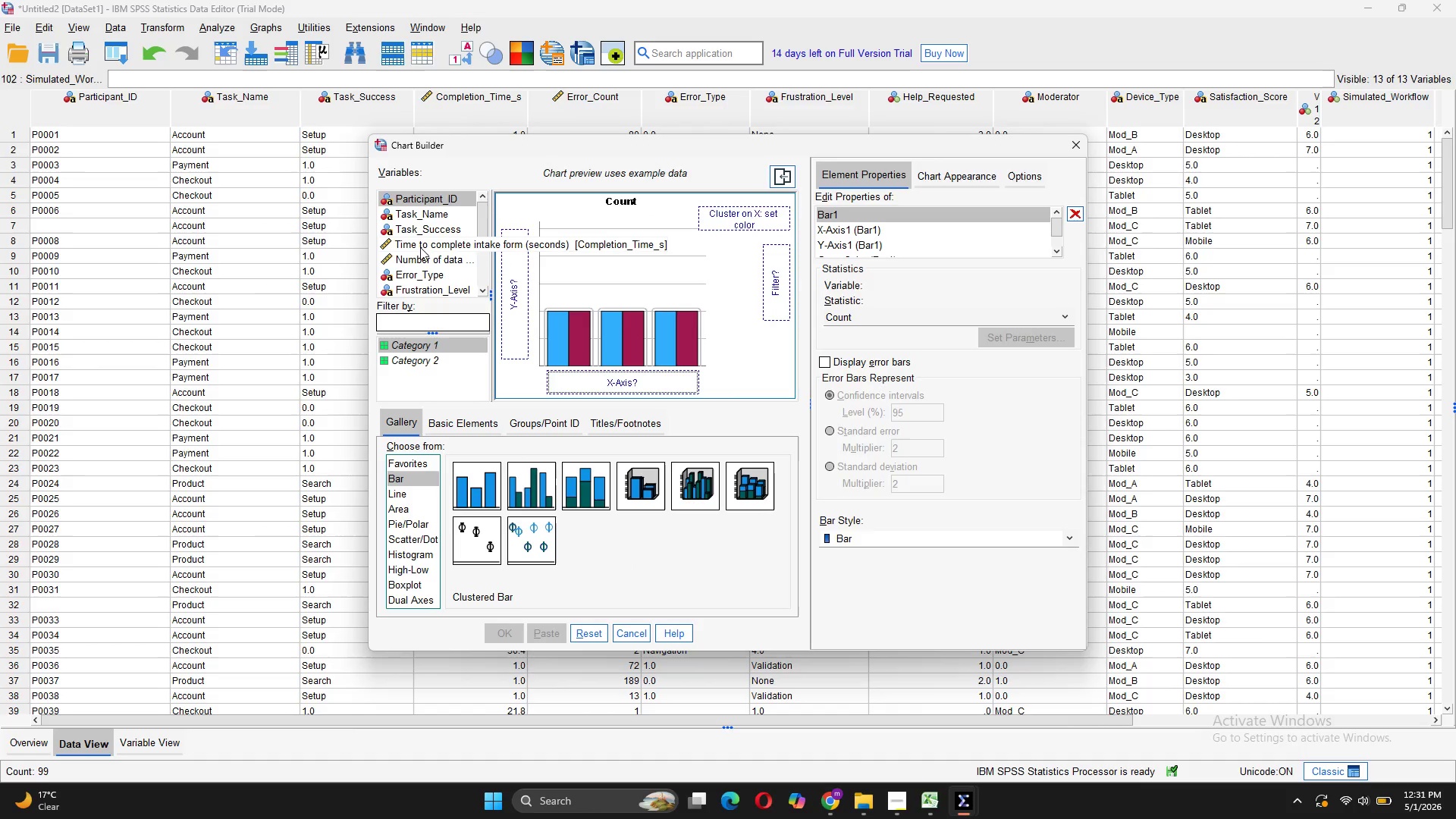 
wait(5.88)
 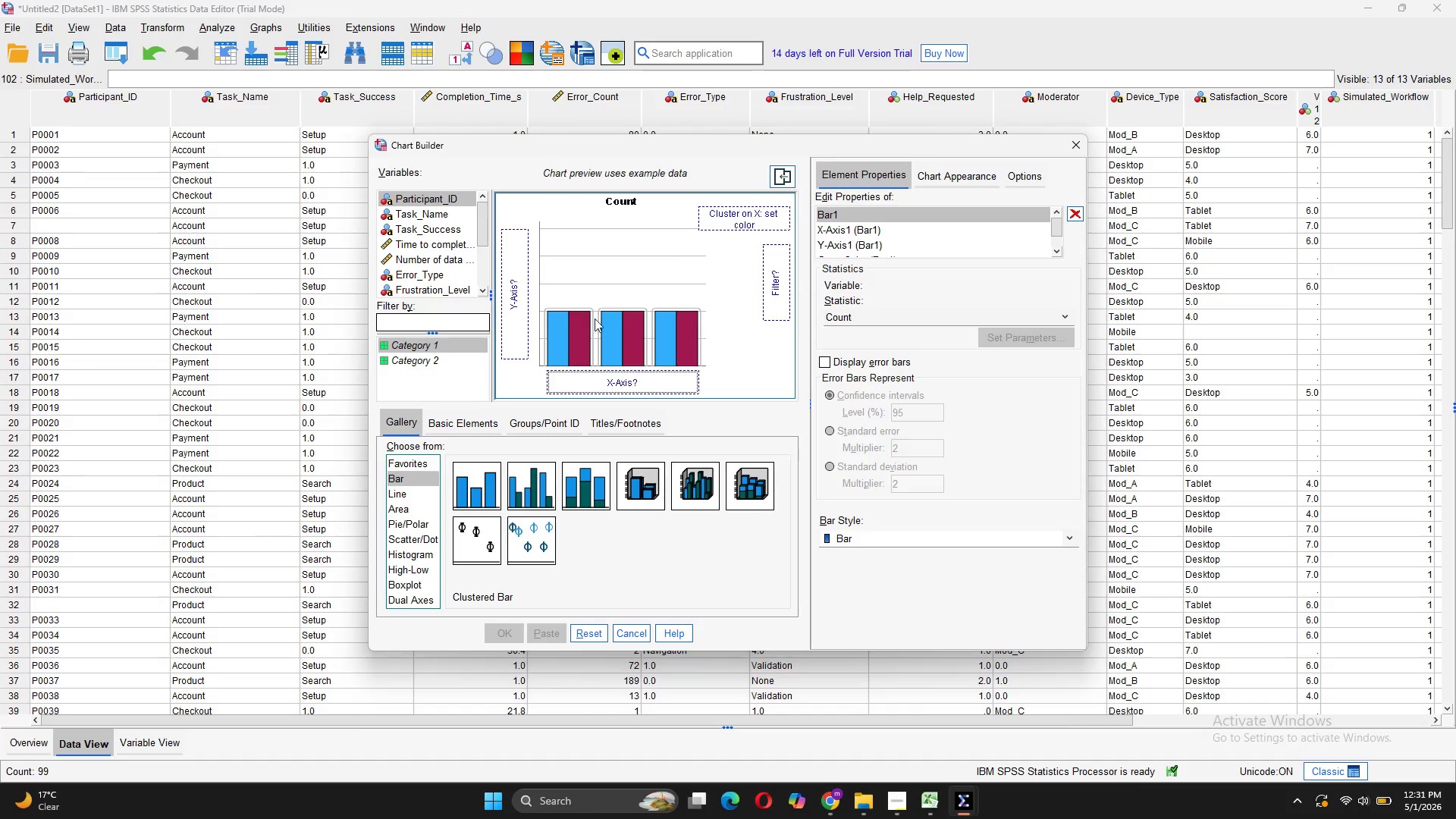 
left_click_drag(start_coordinate=[426, 254], to_coordinate=[505, 275])
 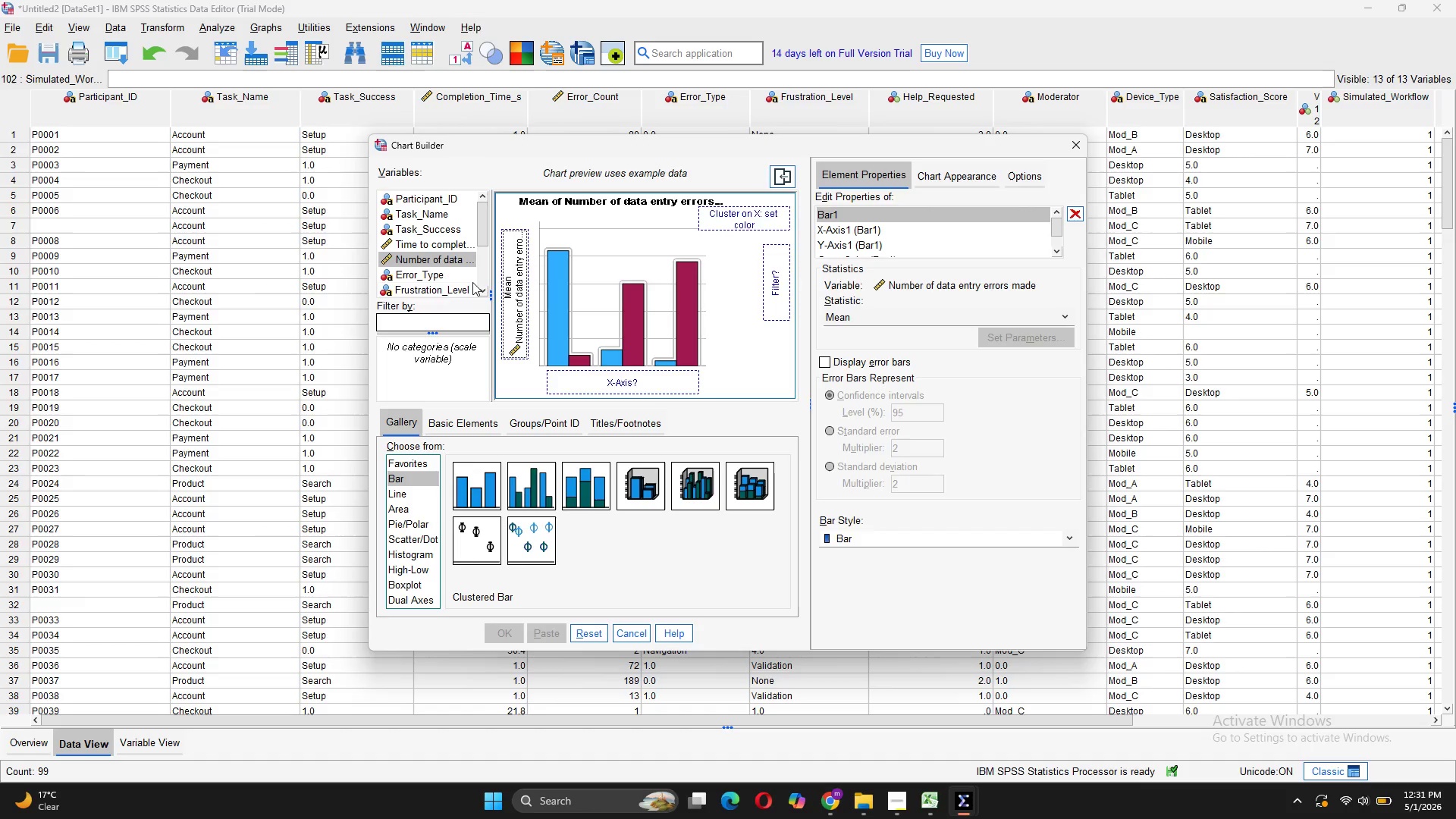 
scroll: coordinate [469, 282], scroll_direction: down, amount: 6.0
 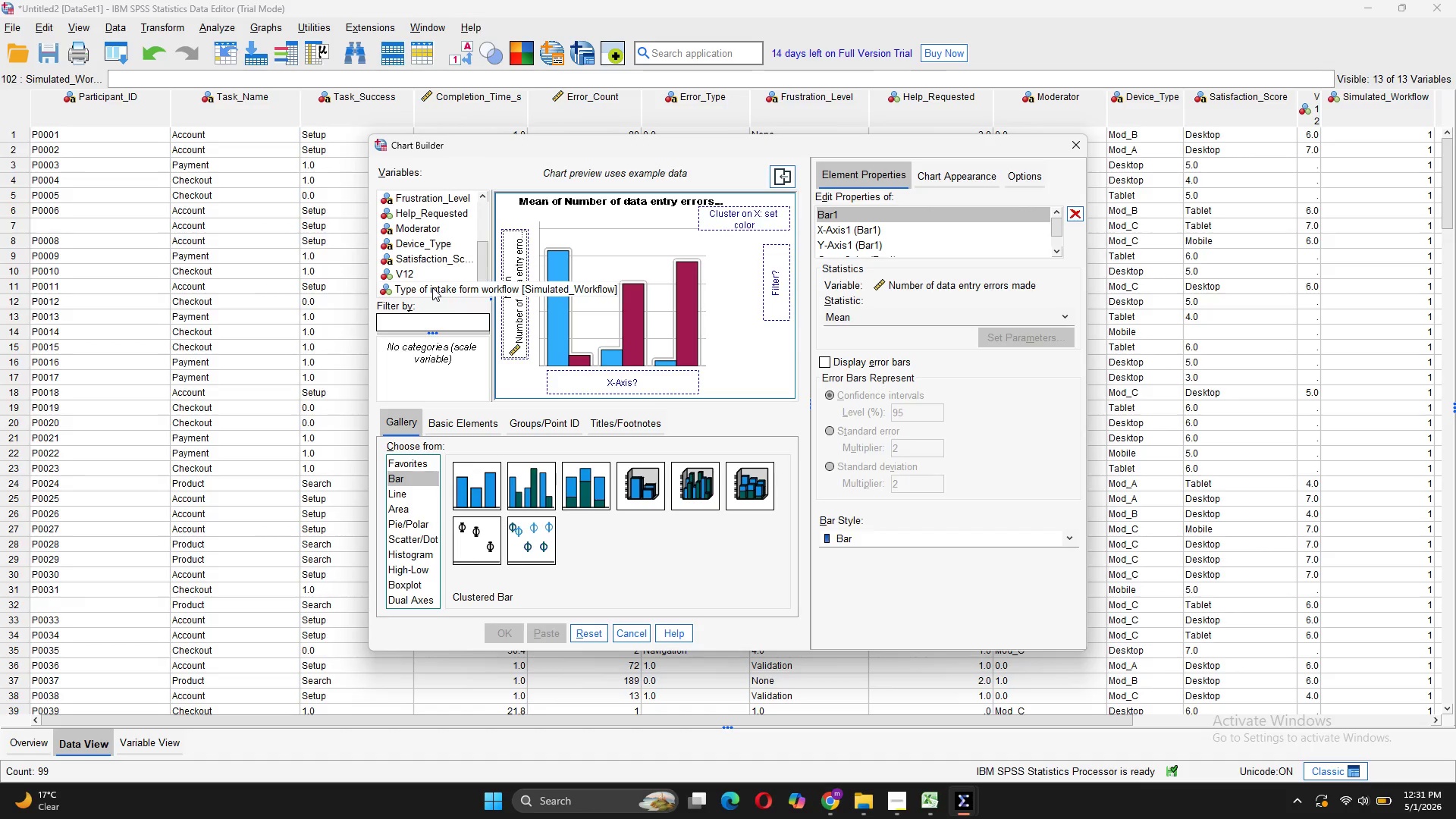 
left_click_drag(start_coordinate=[432, 287], to_coordinate=[591, 382])
 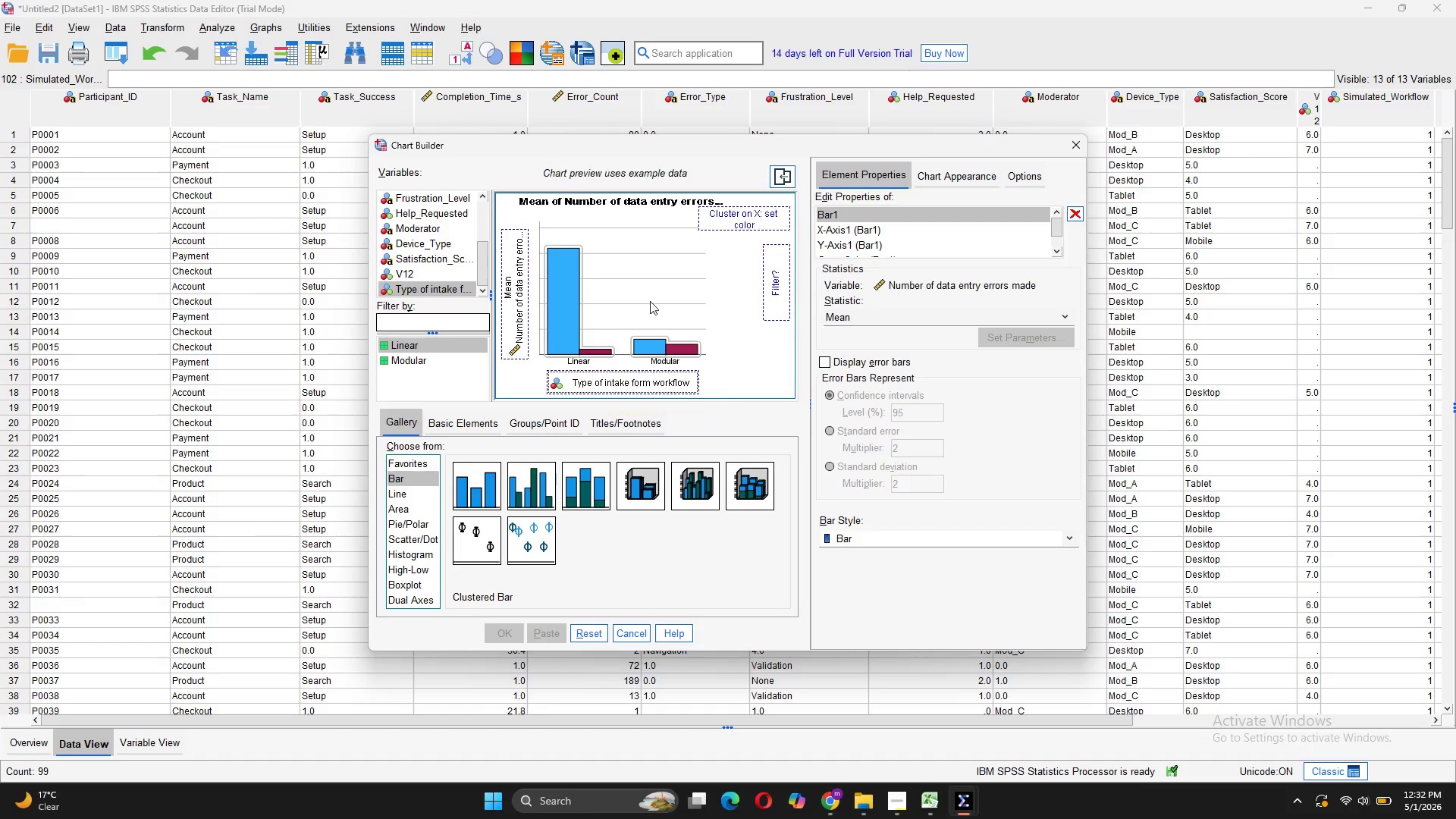 
left_click([724, 220])
 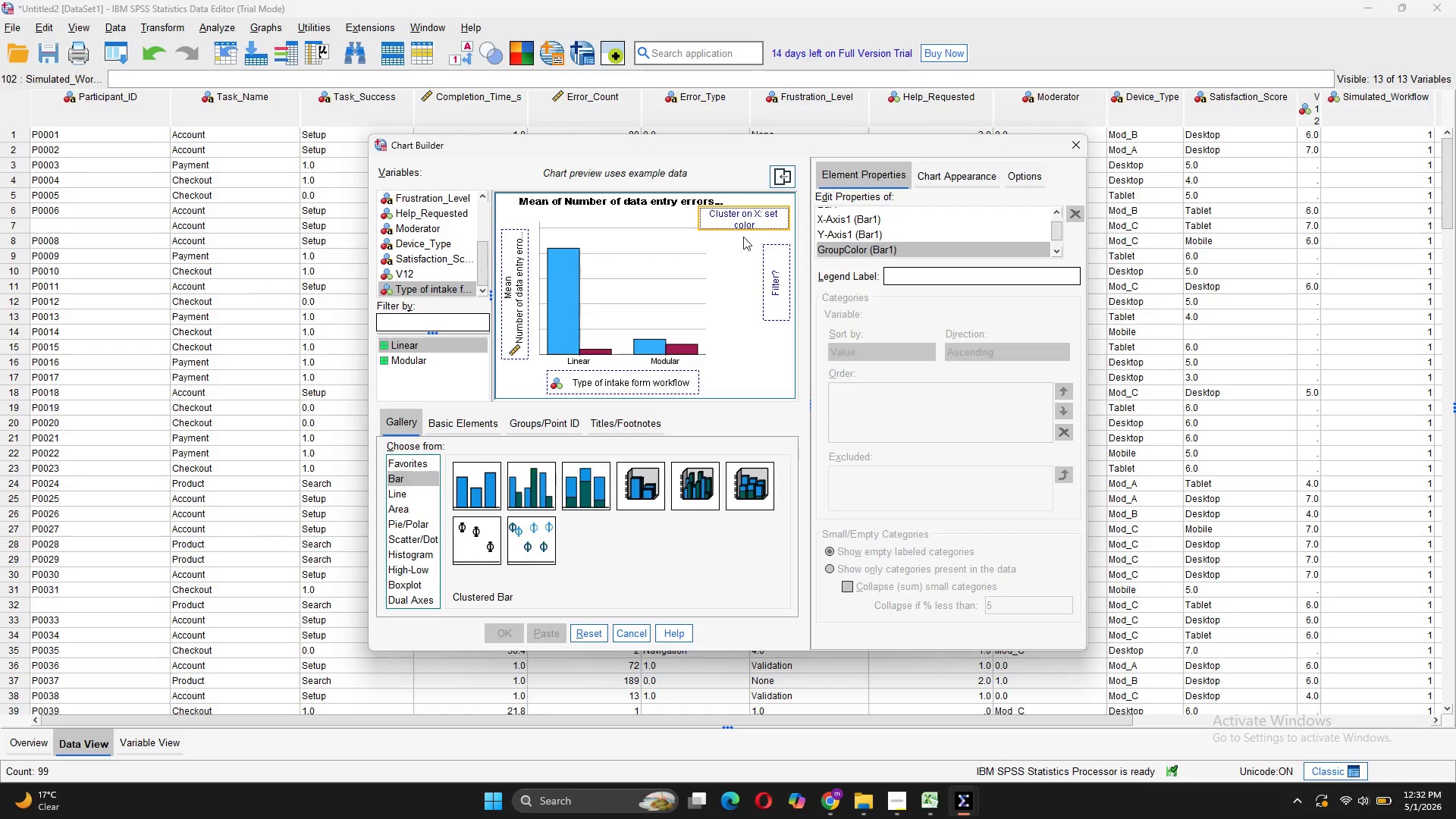 
left_click([768, 269])
 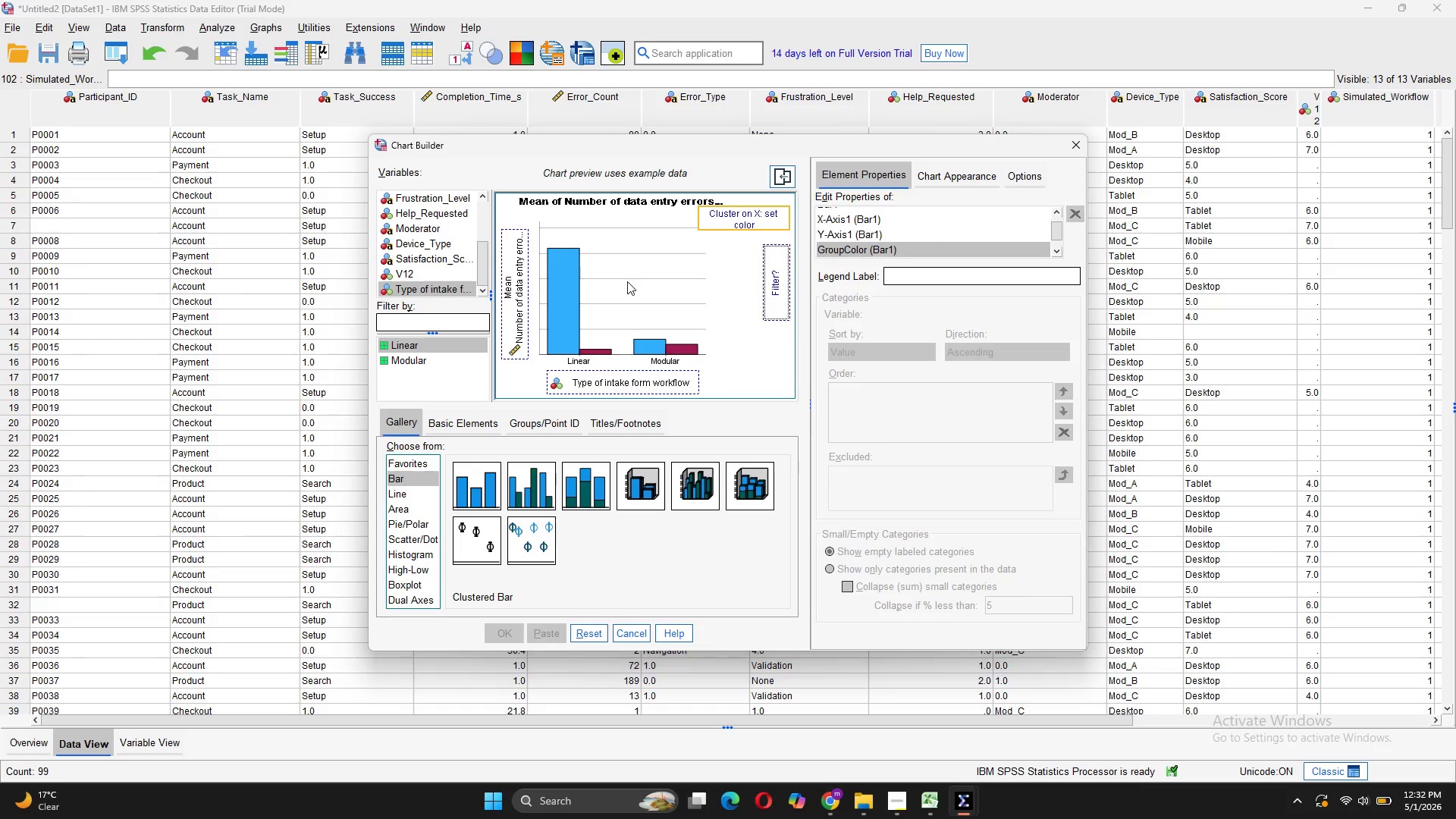 
wait(17.39)
 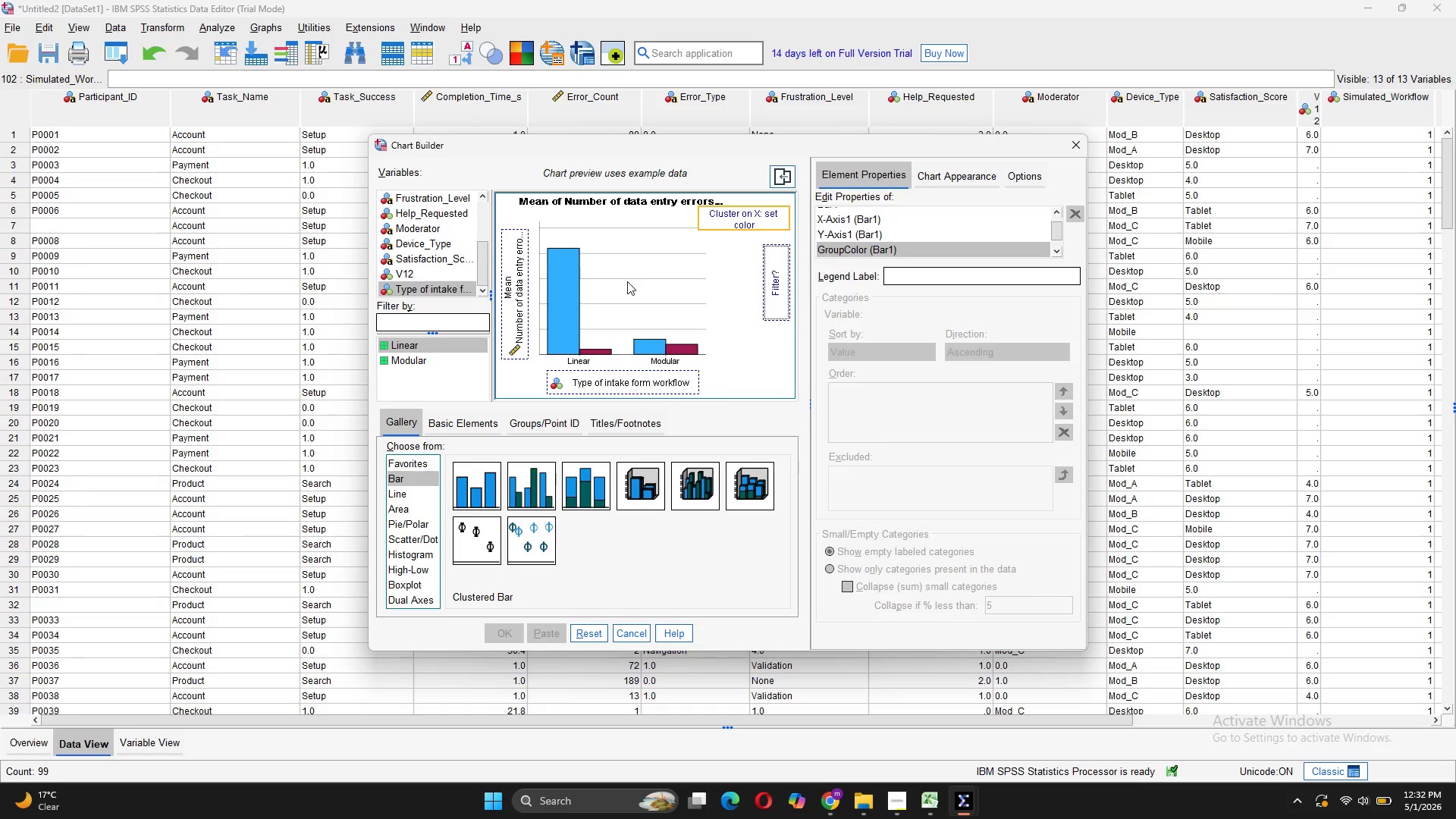 
scroll: coordinate [453, 248], scroll_direction: up, amount: 3.0
 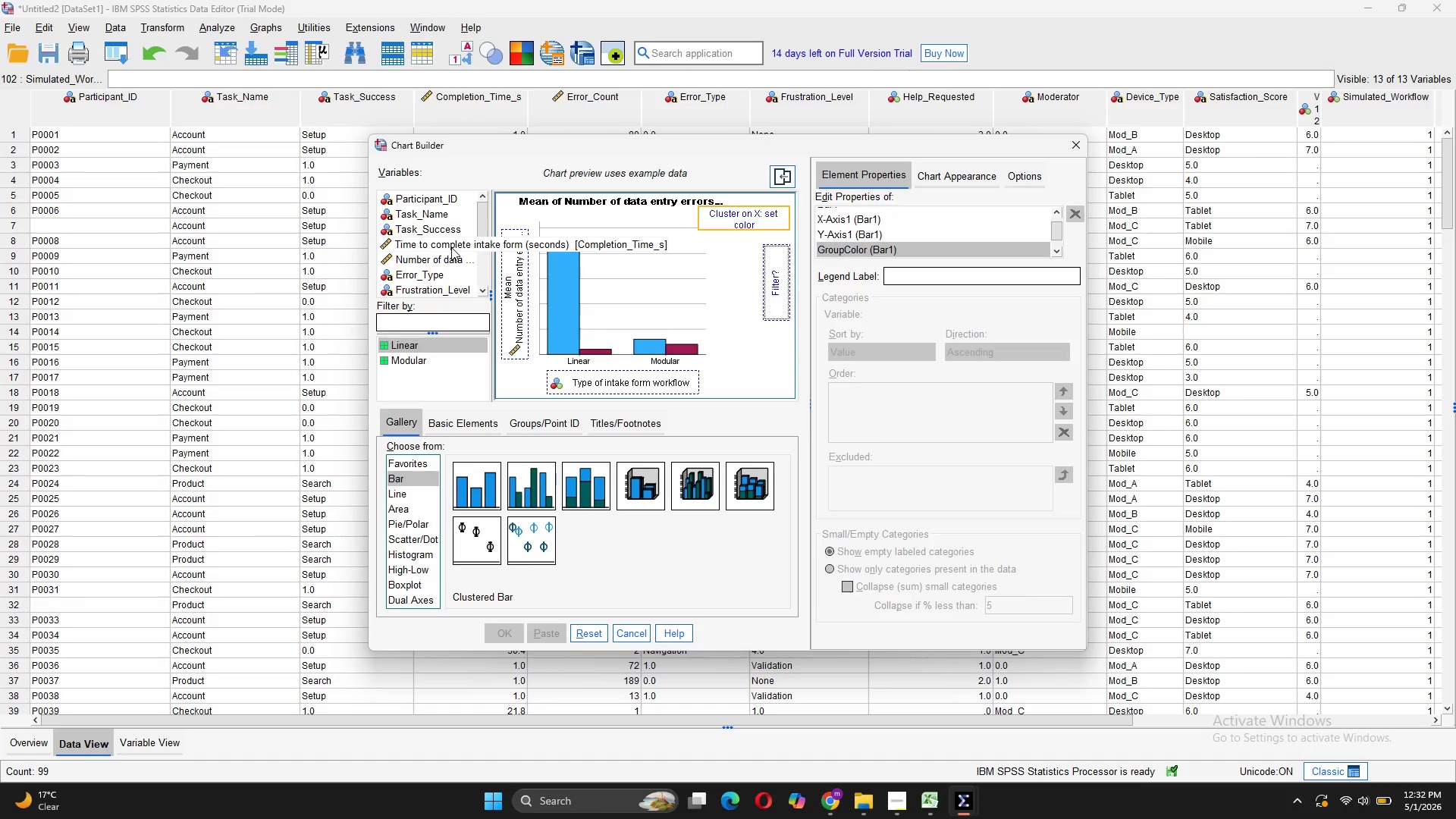 
left_click_drag(start_coordinate=[451, 247], to_coordinate=[513, 303])
 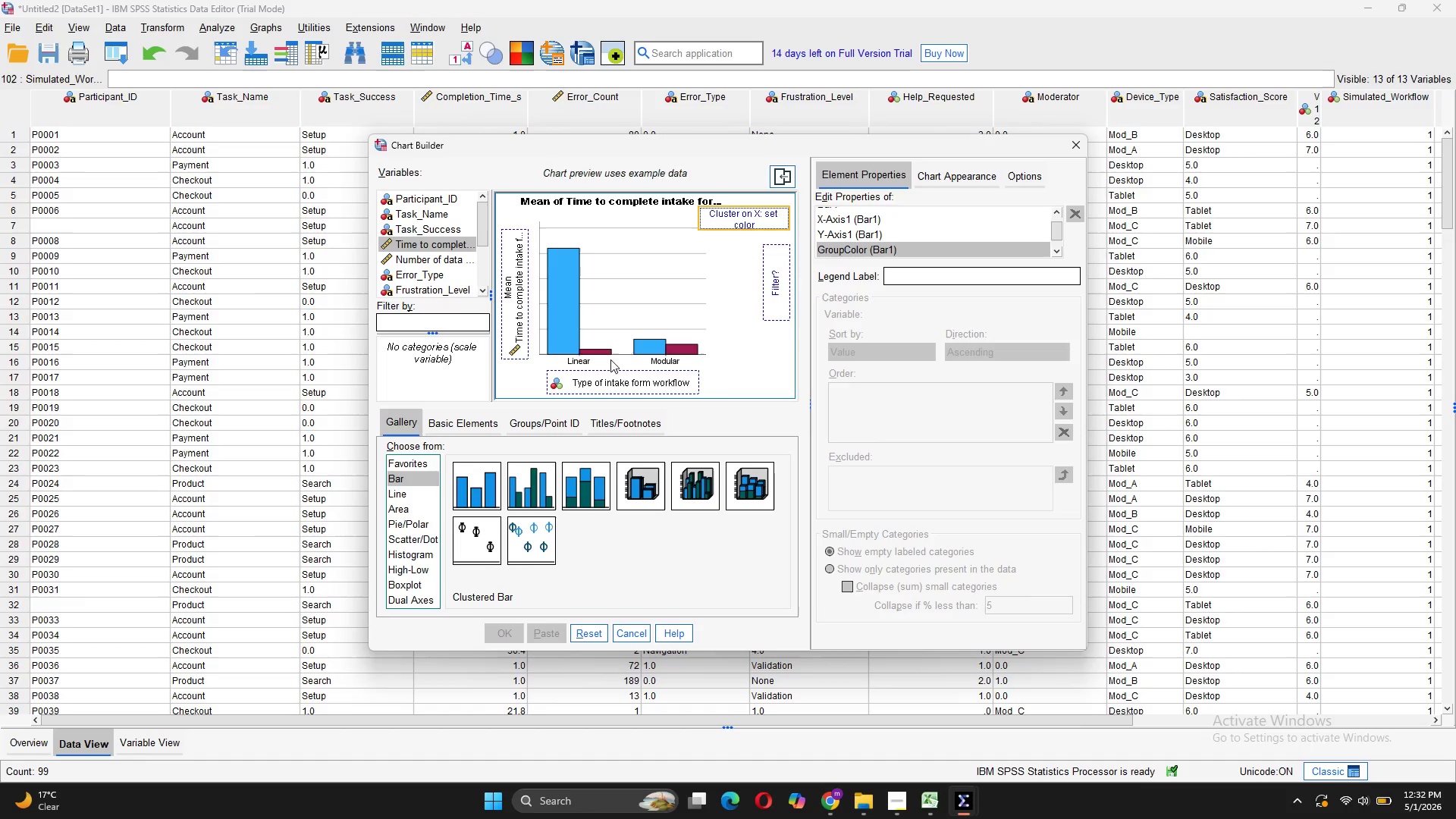 
left_click([516, 328])
 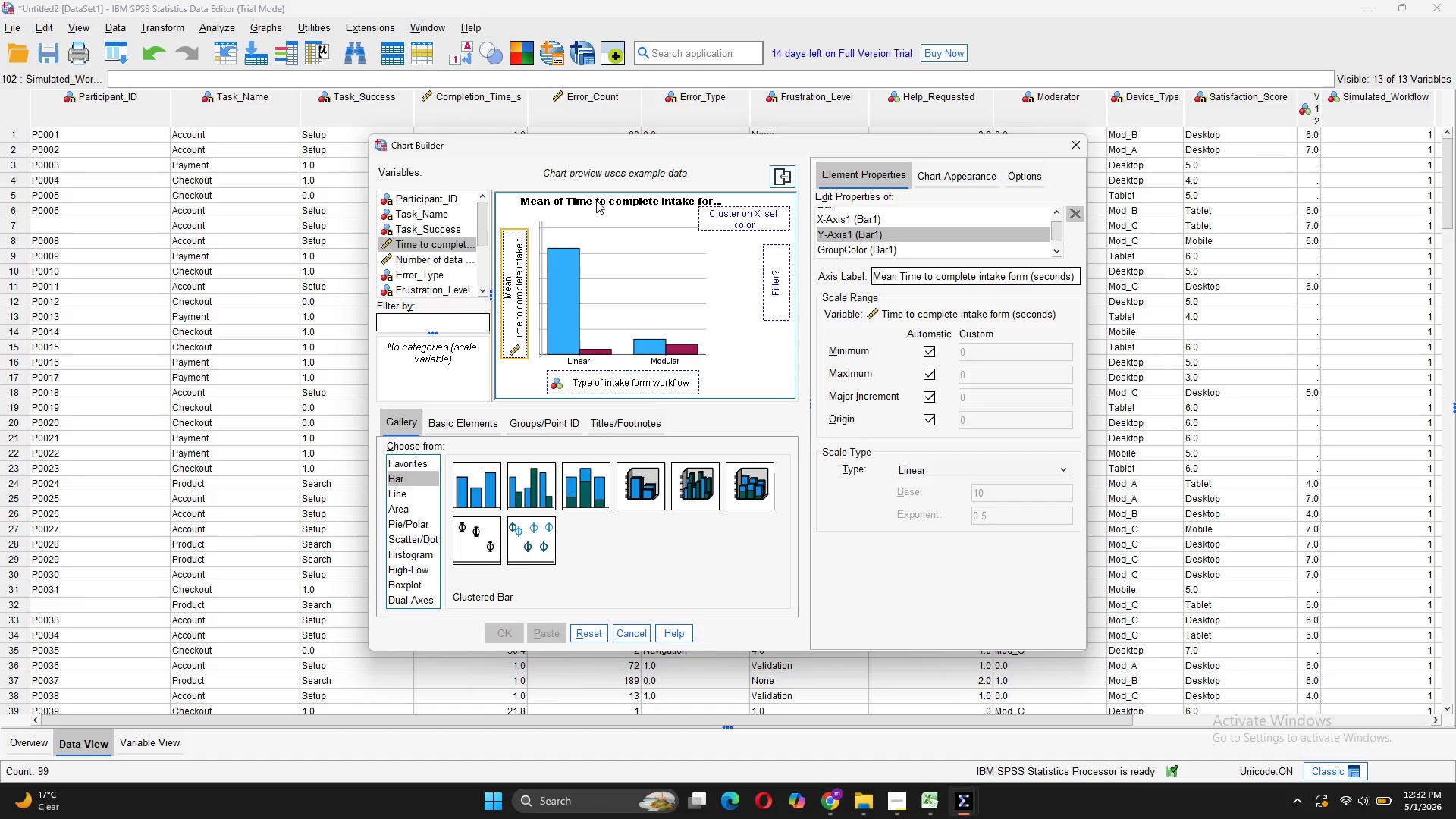 
wait(14.2)
 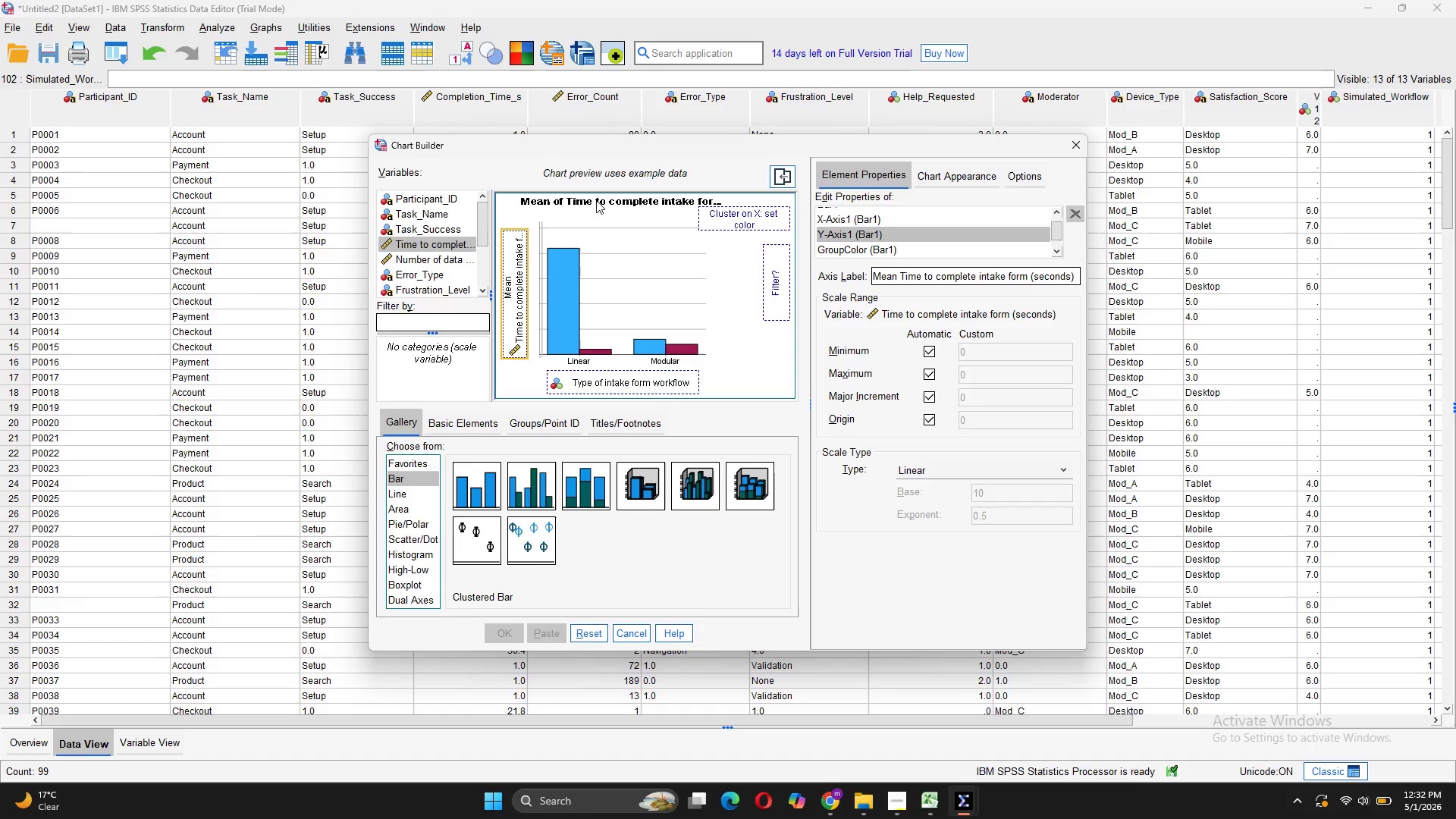 
left_click([629, 639])
 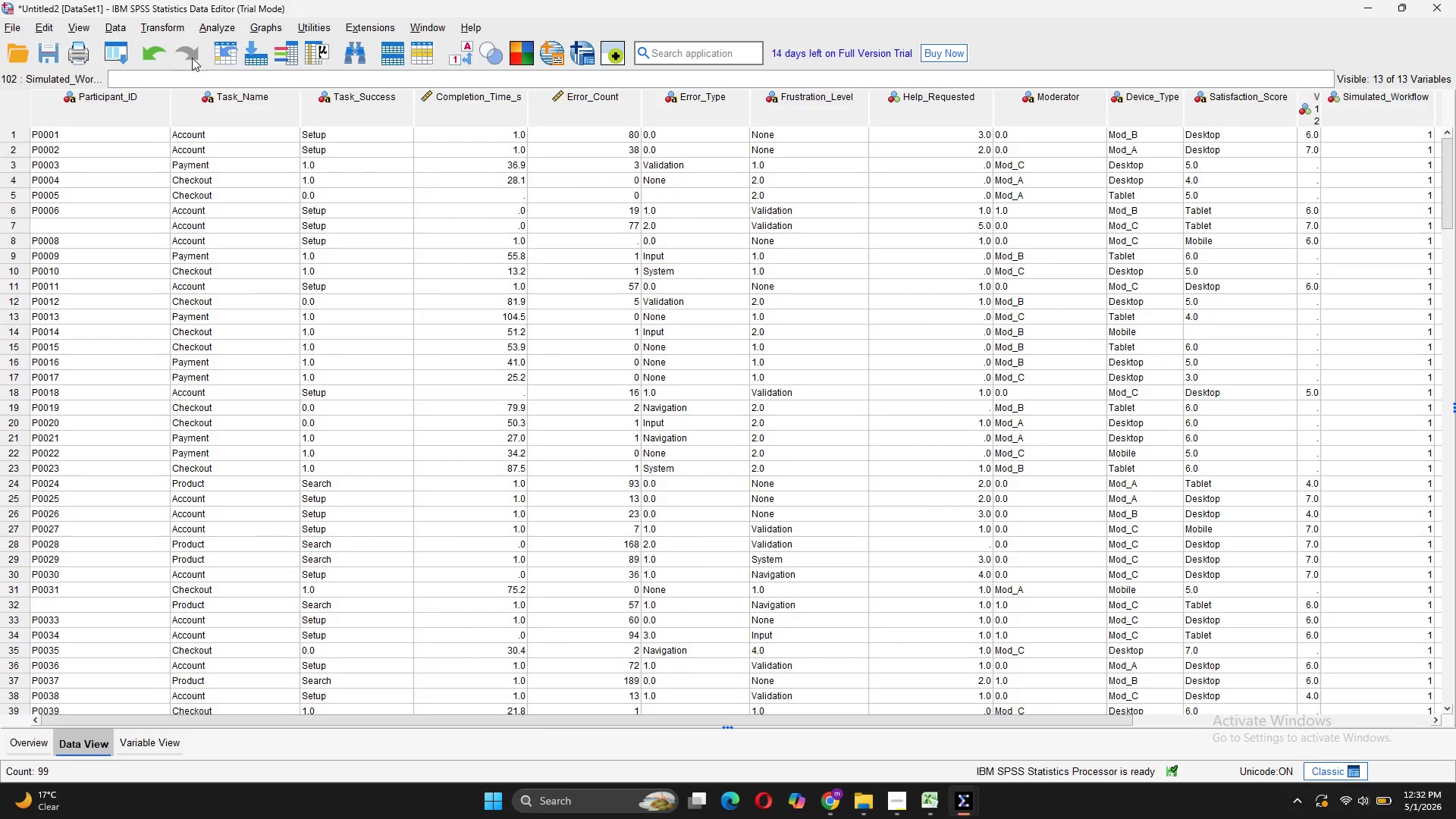 
left_click([229, 32])
 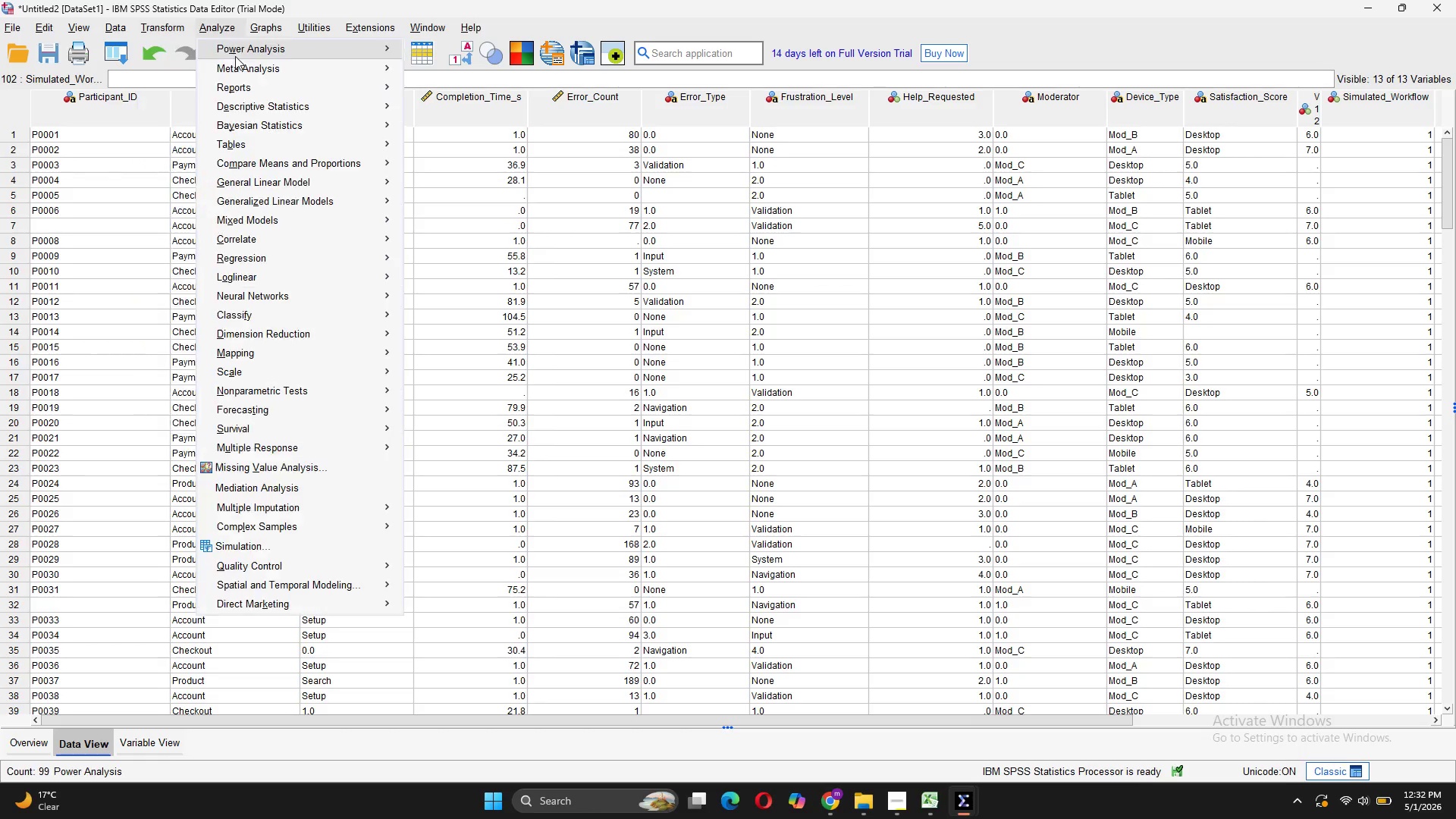 
wait(6.26)
 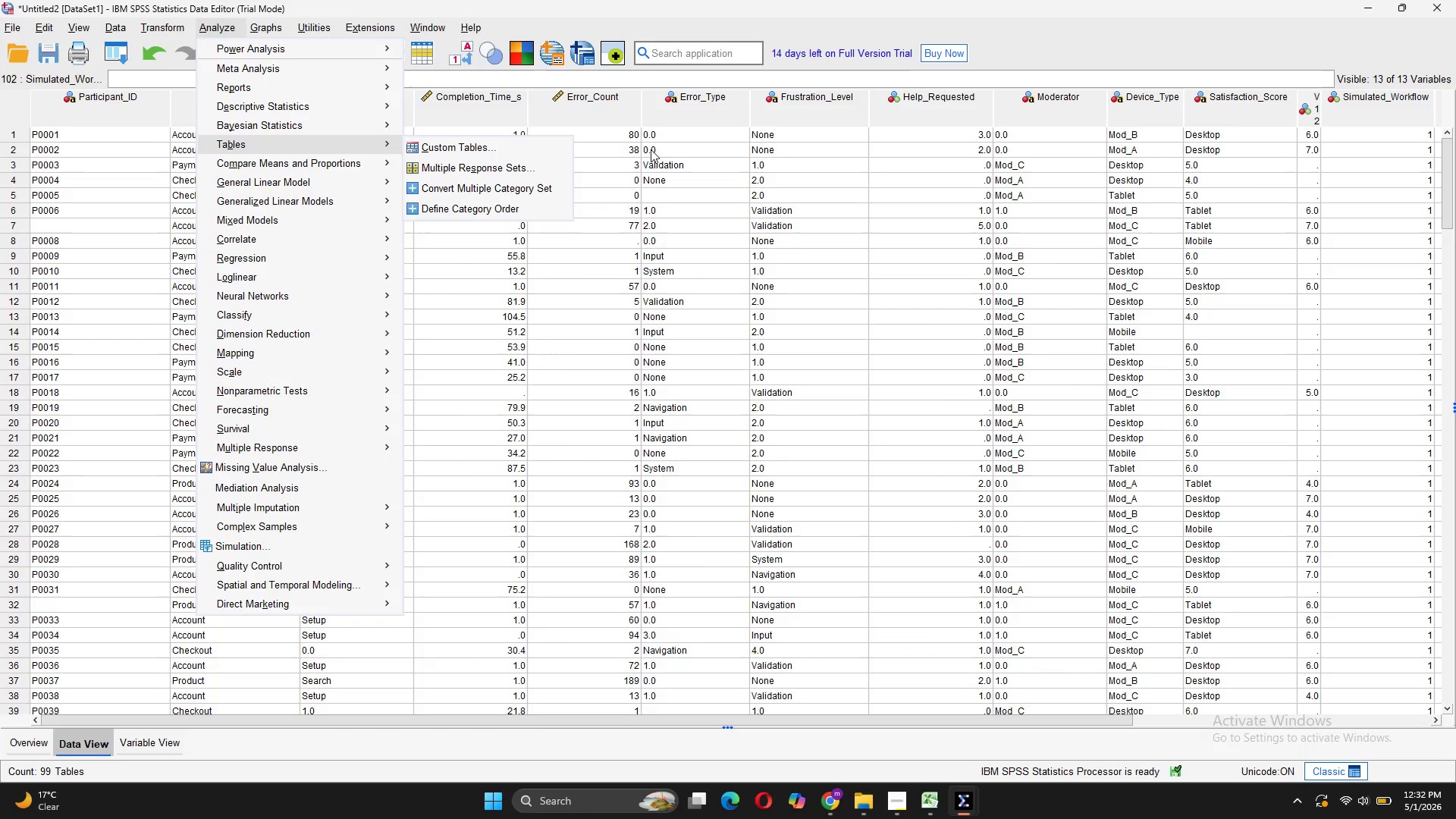 
mouse_move([295, 107])
 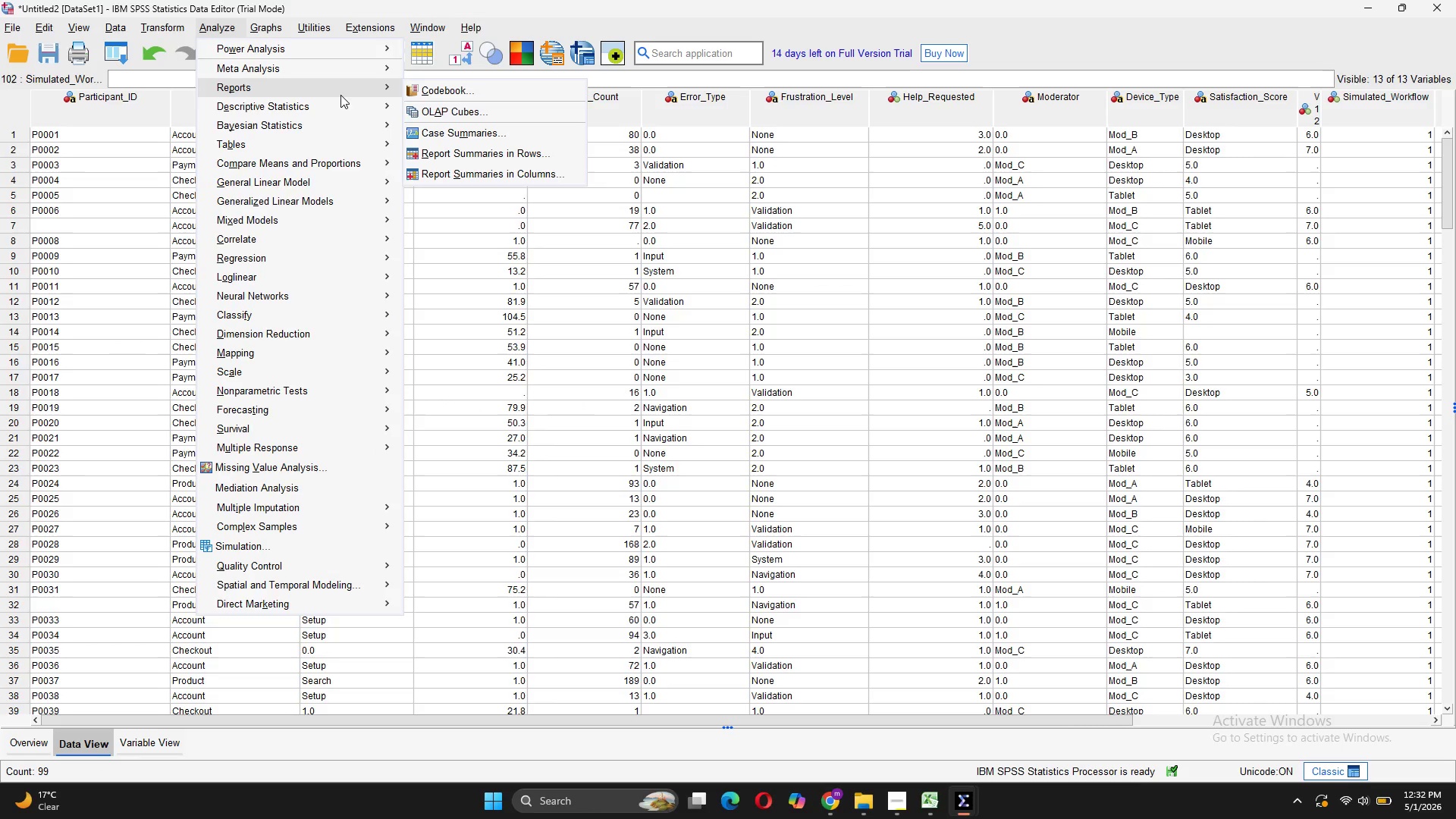 
mouse_move([354, 110])
 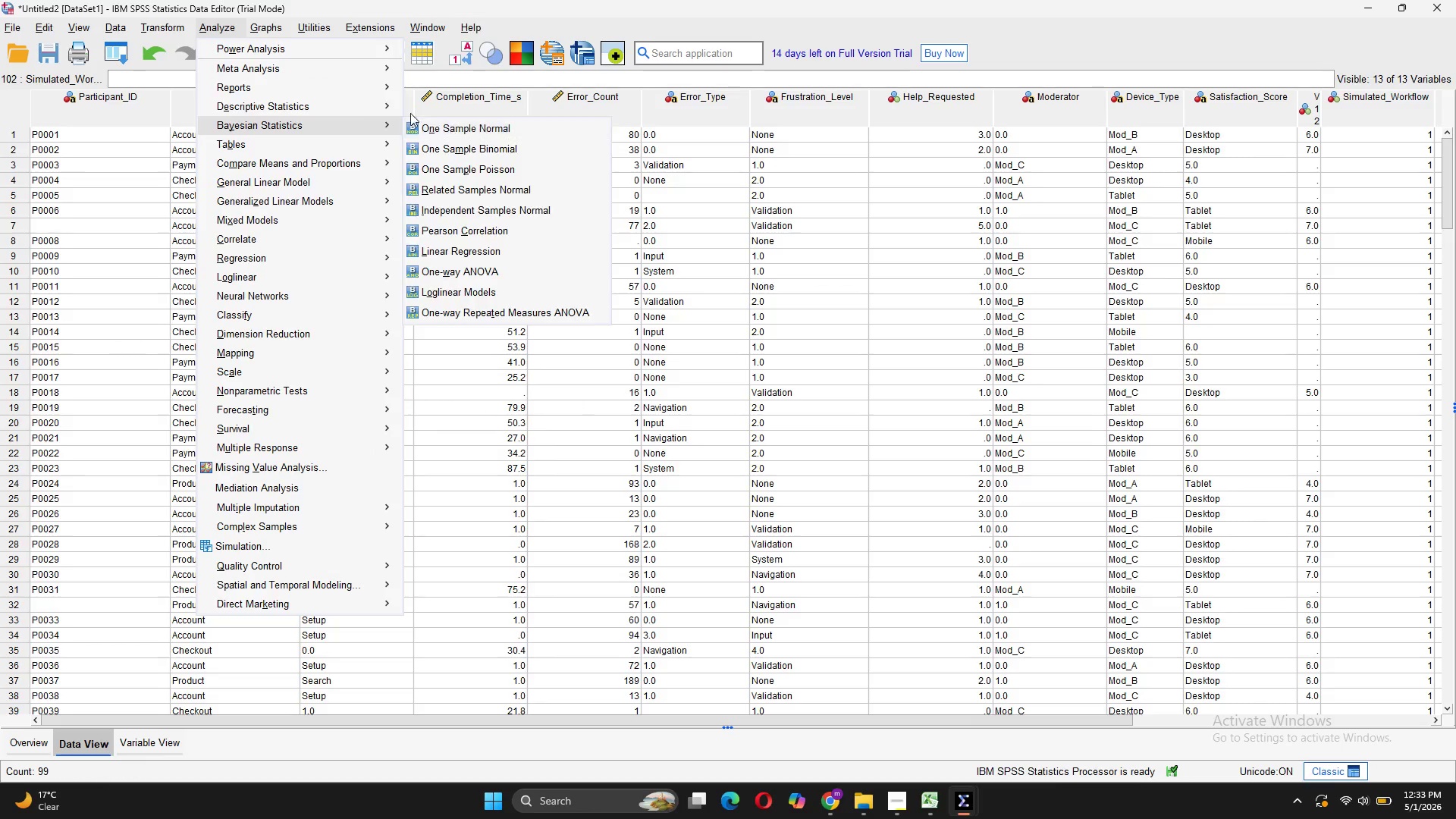 
mouse_move([404, 116])
 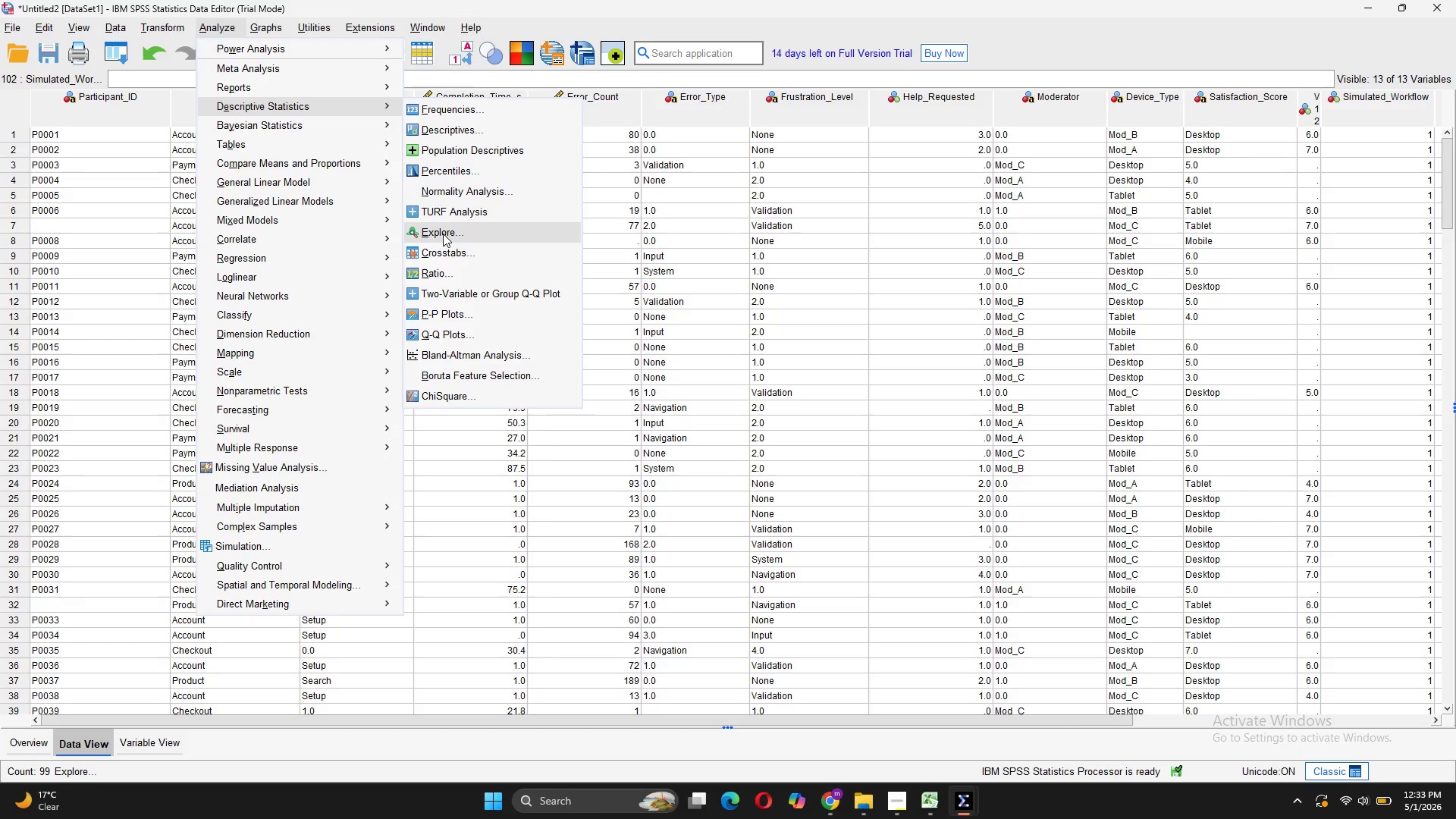 
left_click([443, 234])
 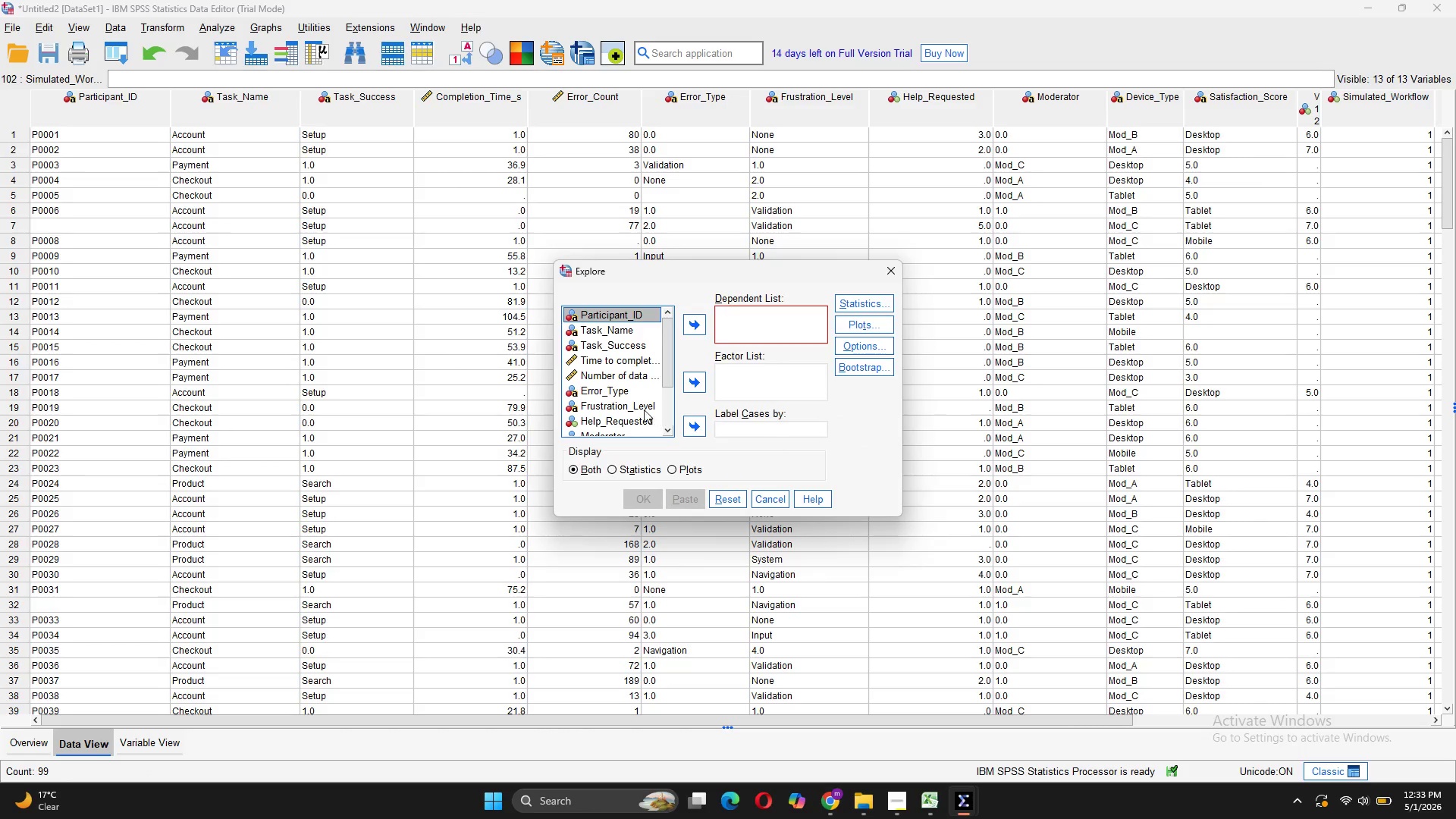 
left_click_drag(start_coordinate=[622, 375], to_coordinate=[712, 333])
 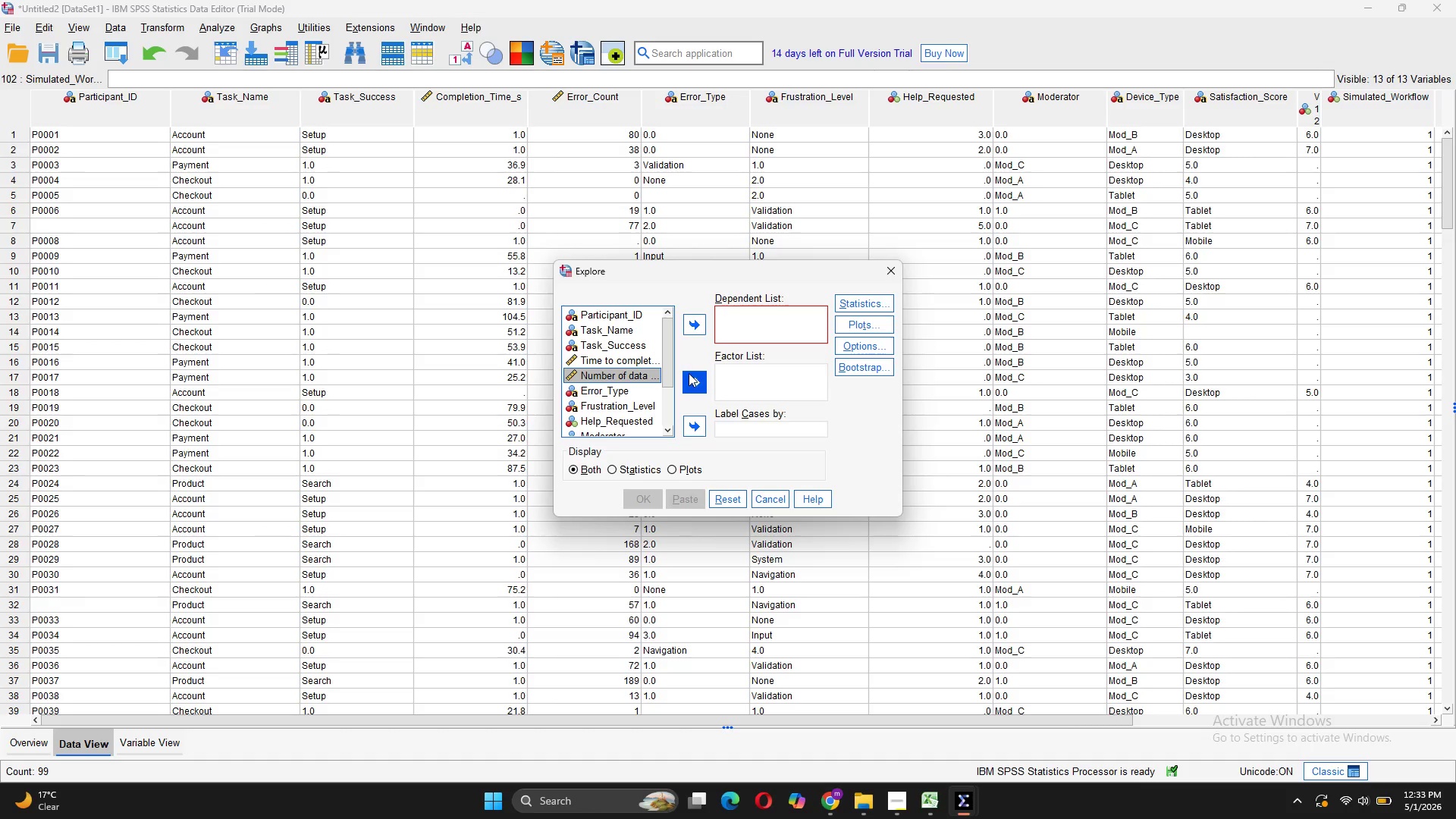 
left_click([693, 327])
 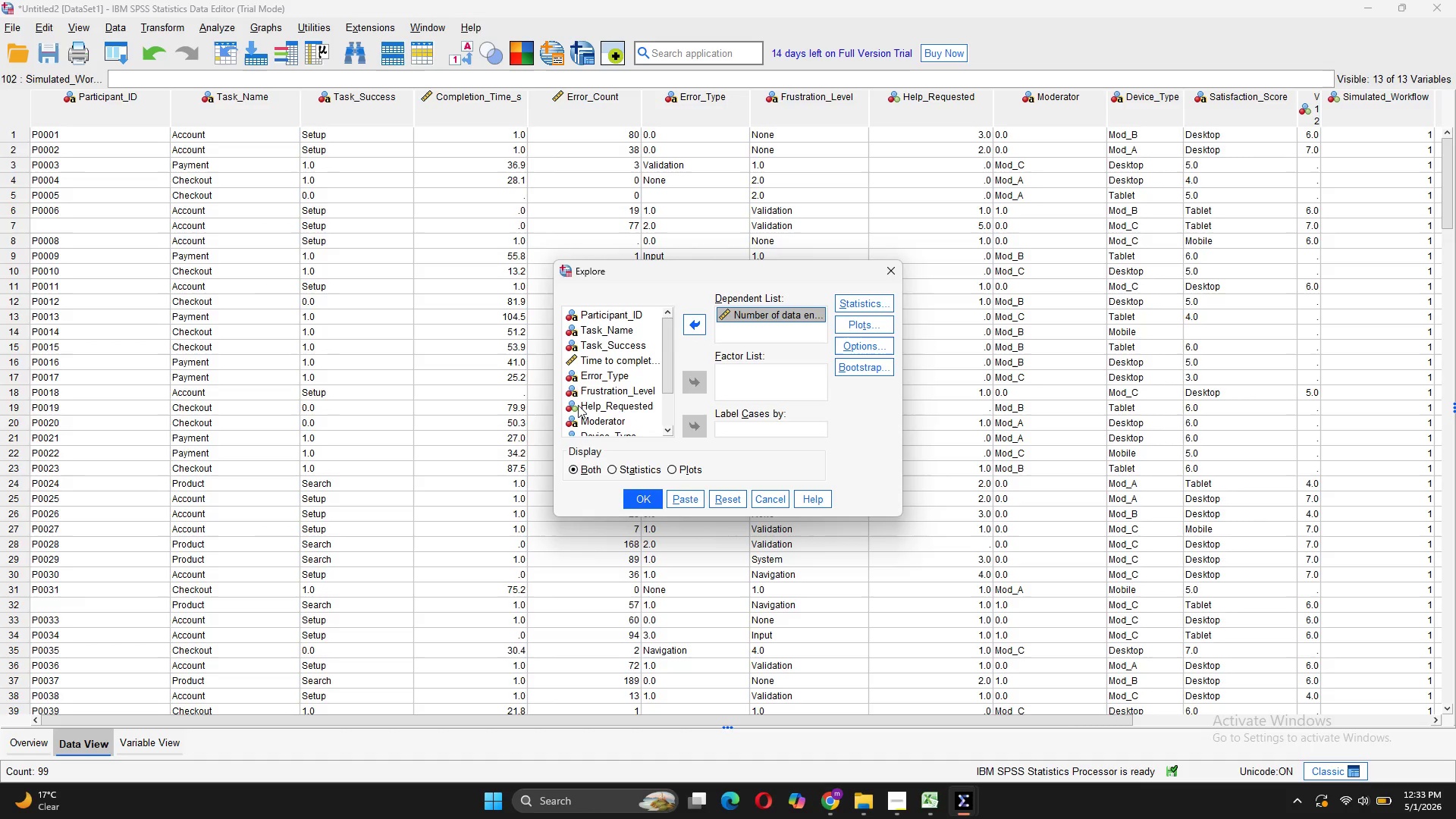 
scroll: coordinate [585, 392], scroll_direction: down, amount: 4.0
 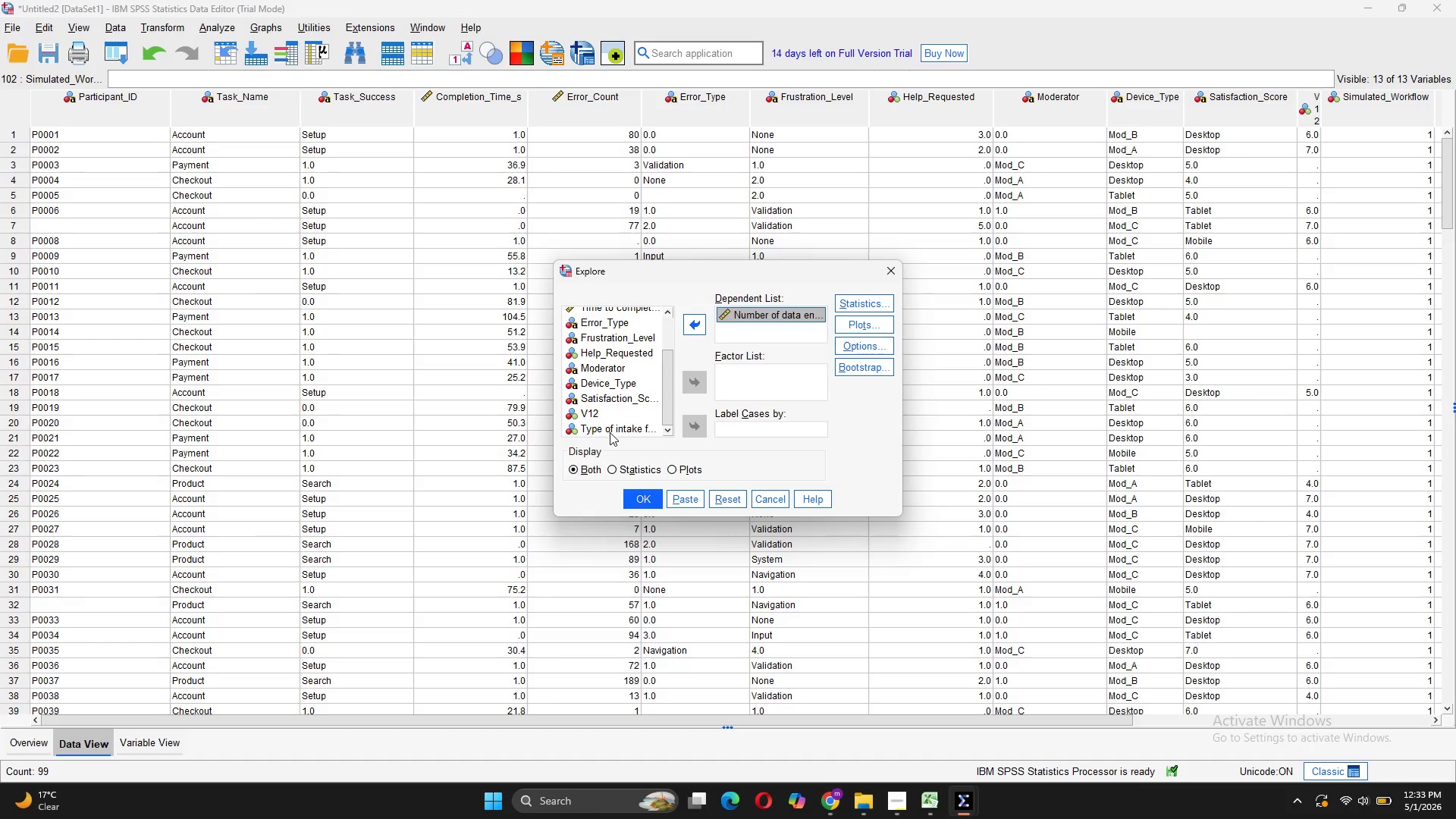 
left_click([610, 432])
 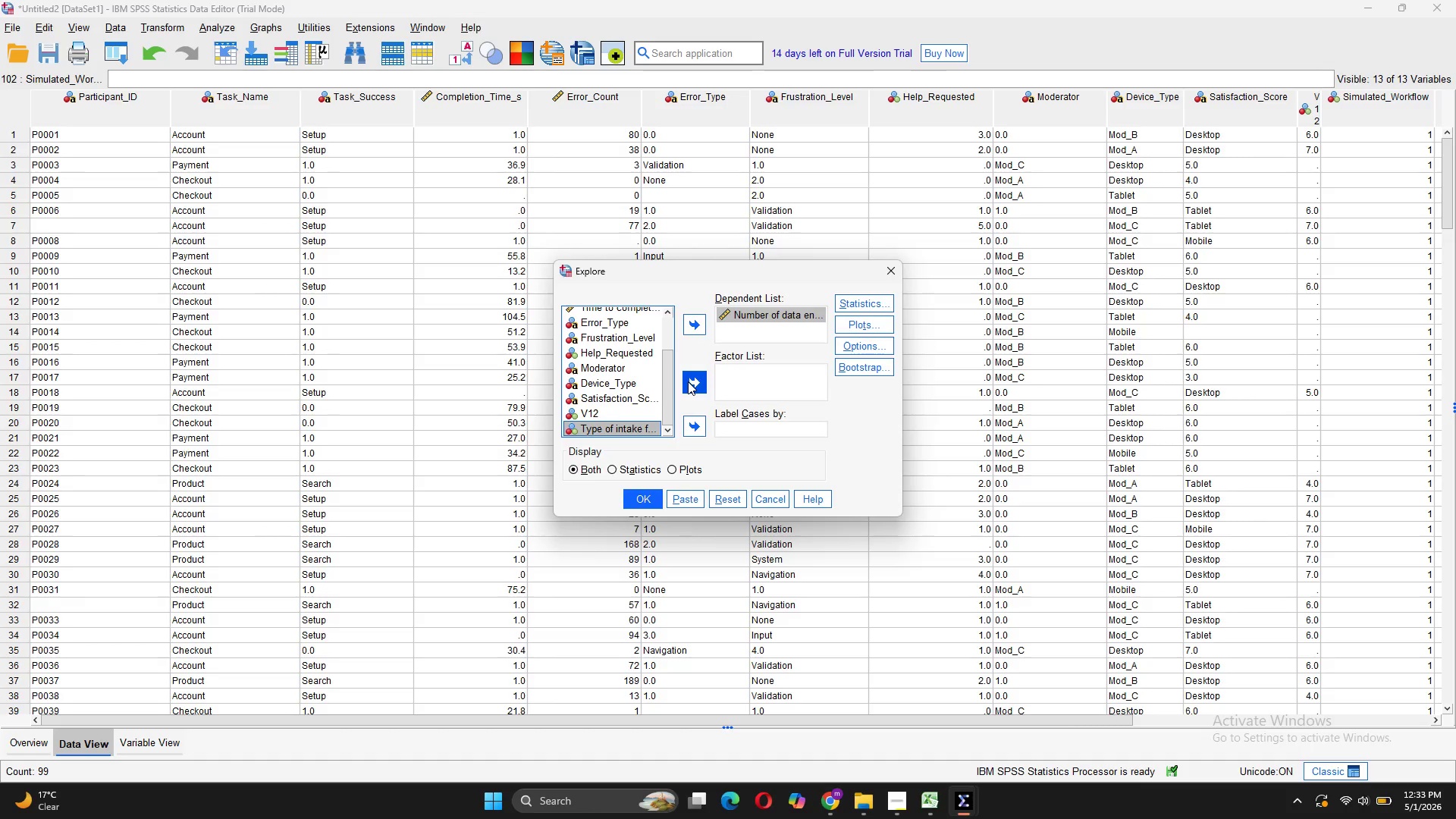 
wait(5.84)
 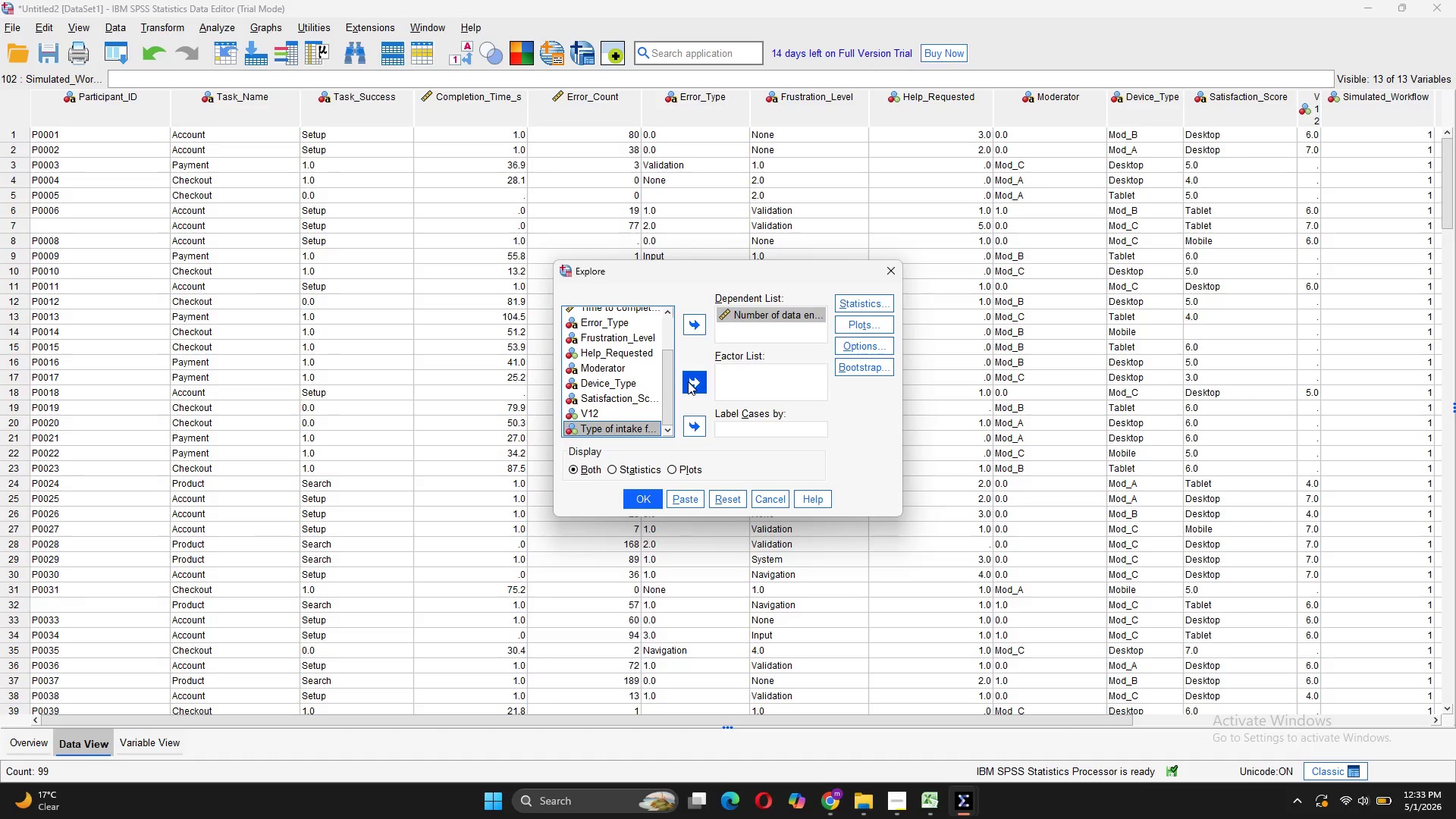 
left_click([688, 381])
 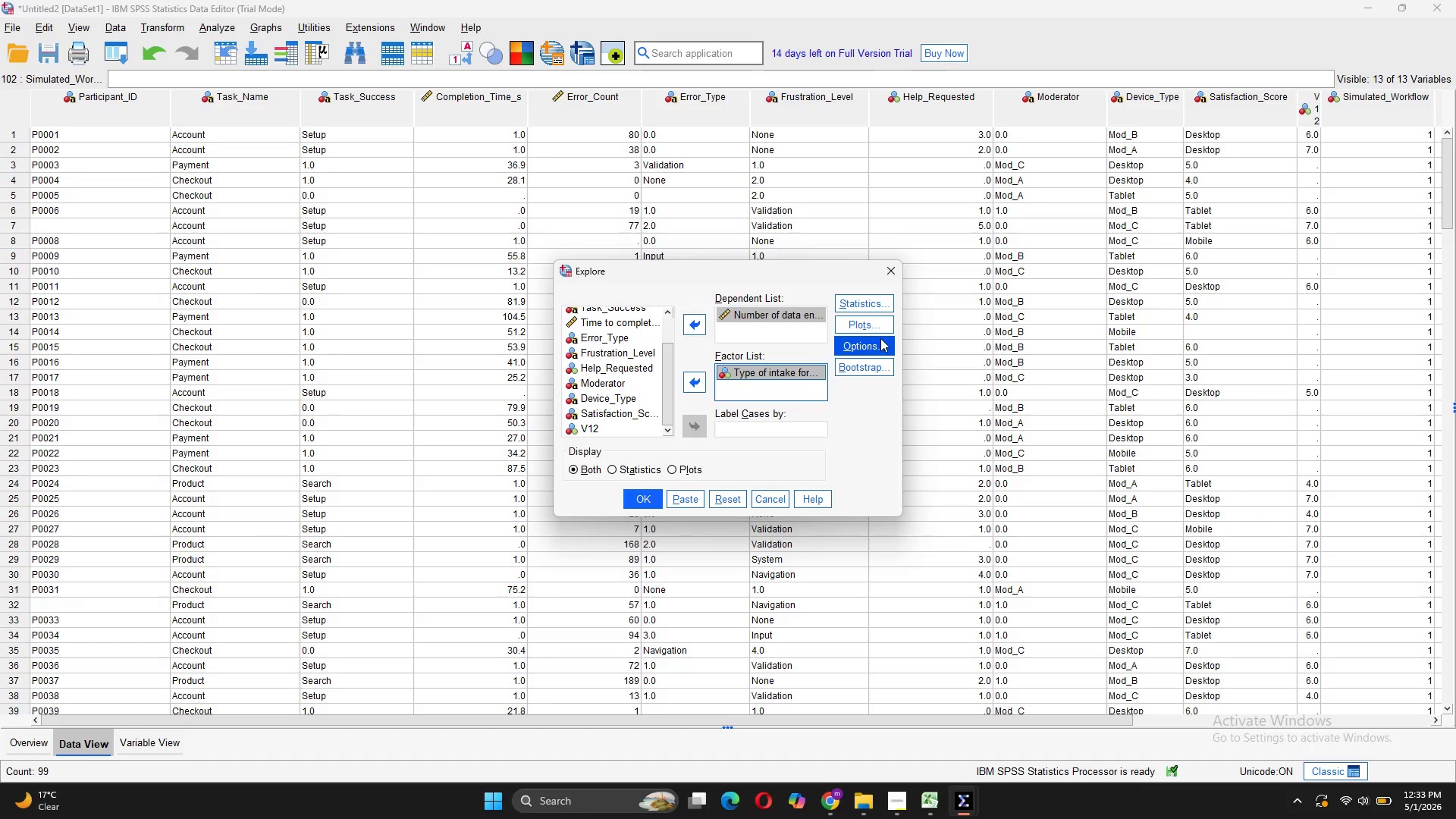 
left_click([877, 327])
 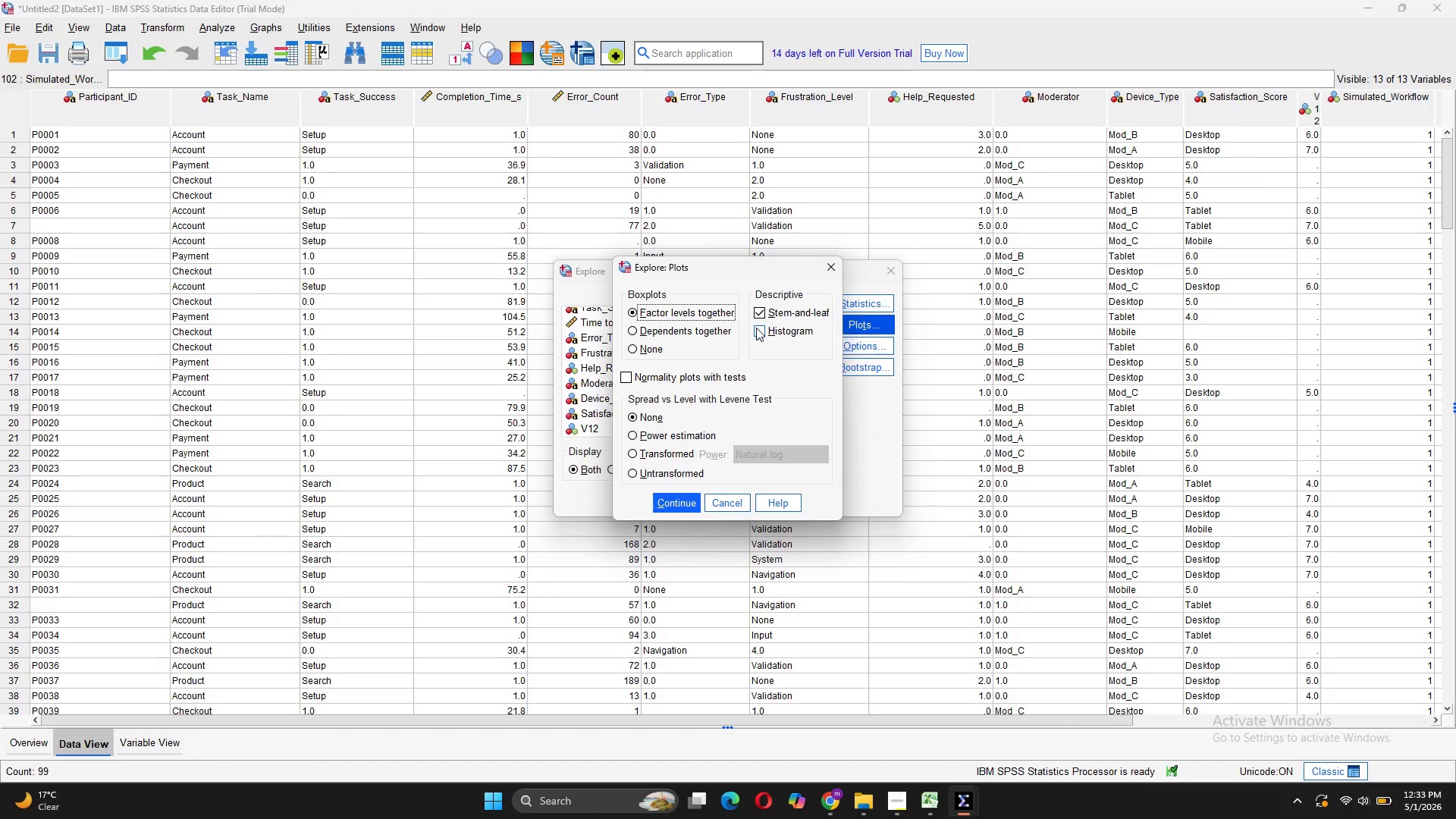 
wait(5.5)
 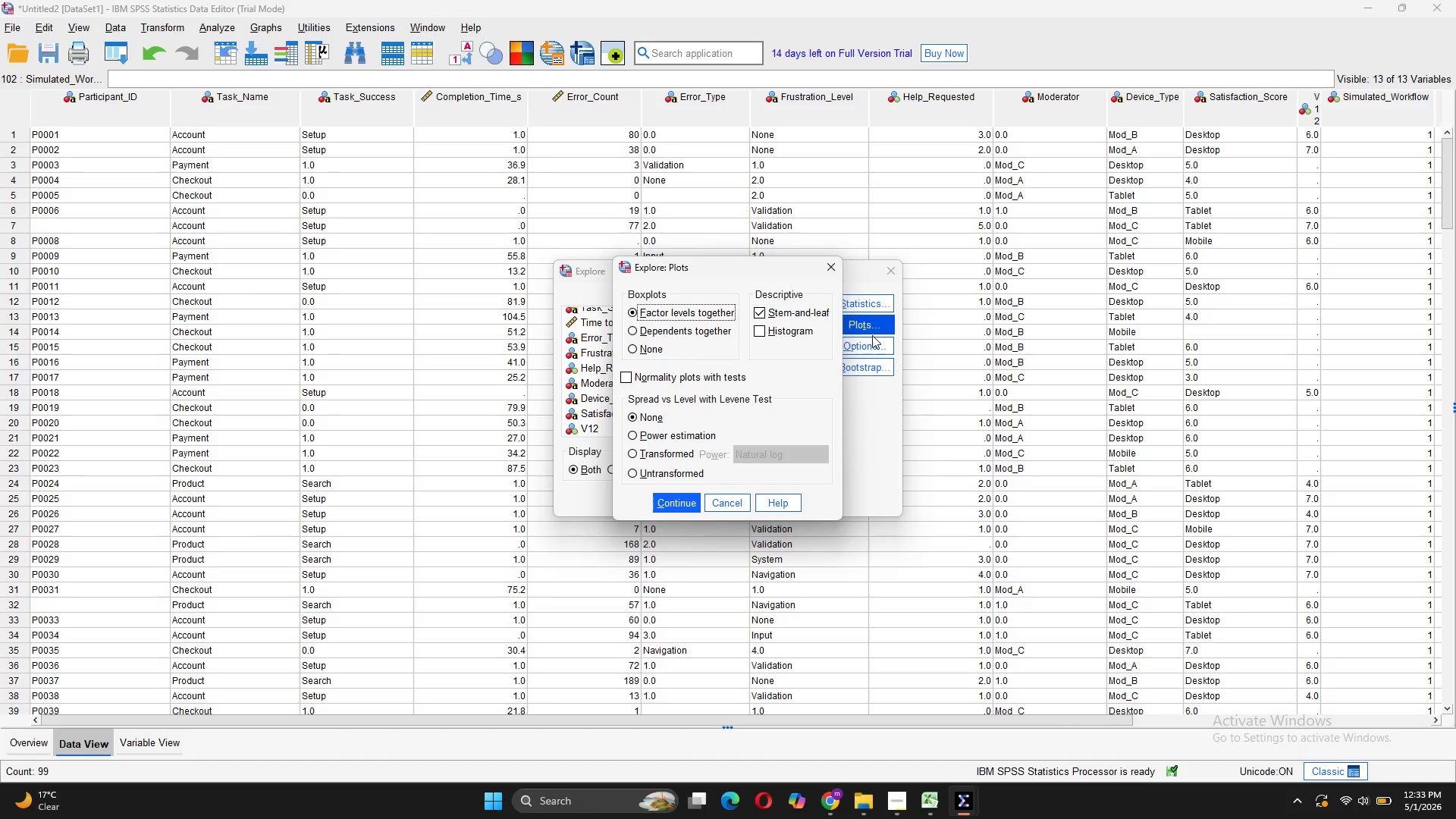 
left_click([764, 313])
 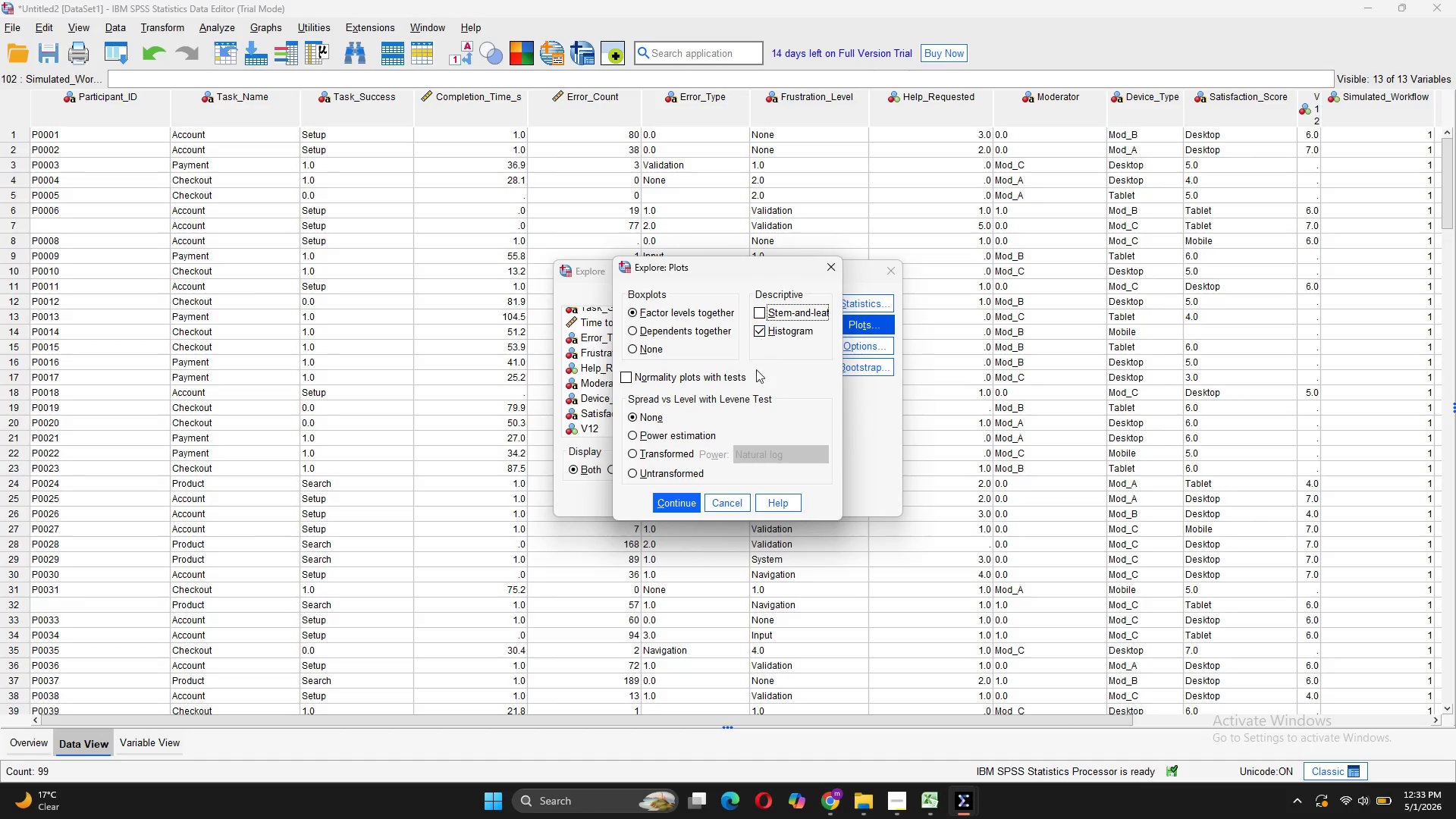 
left_click([665, 503])
 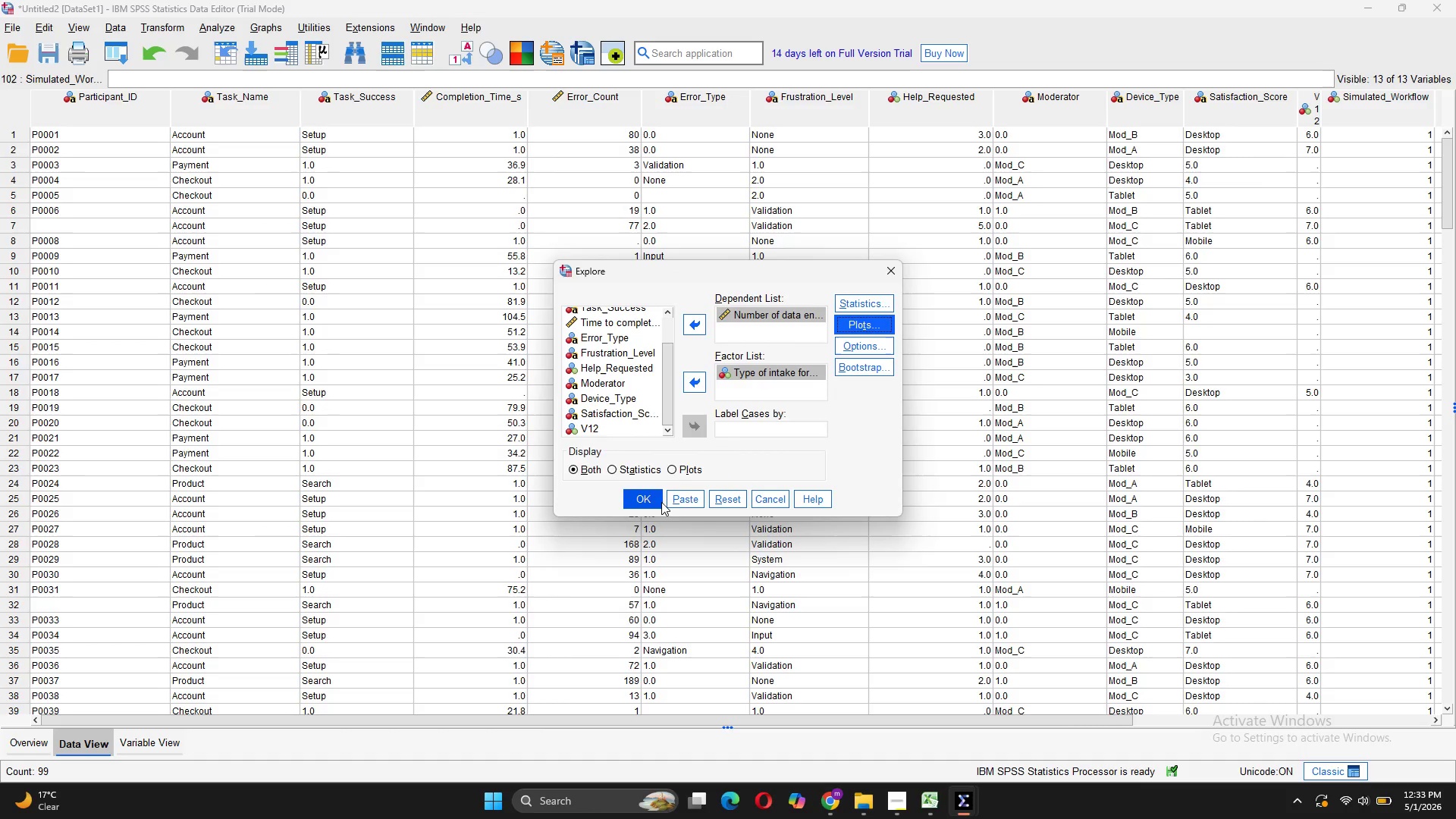 
left_click([651, 500])
 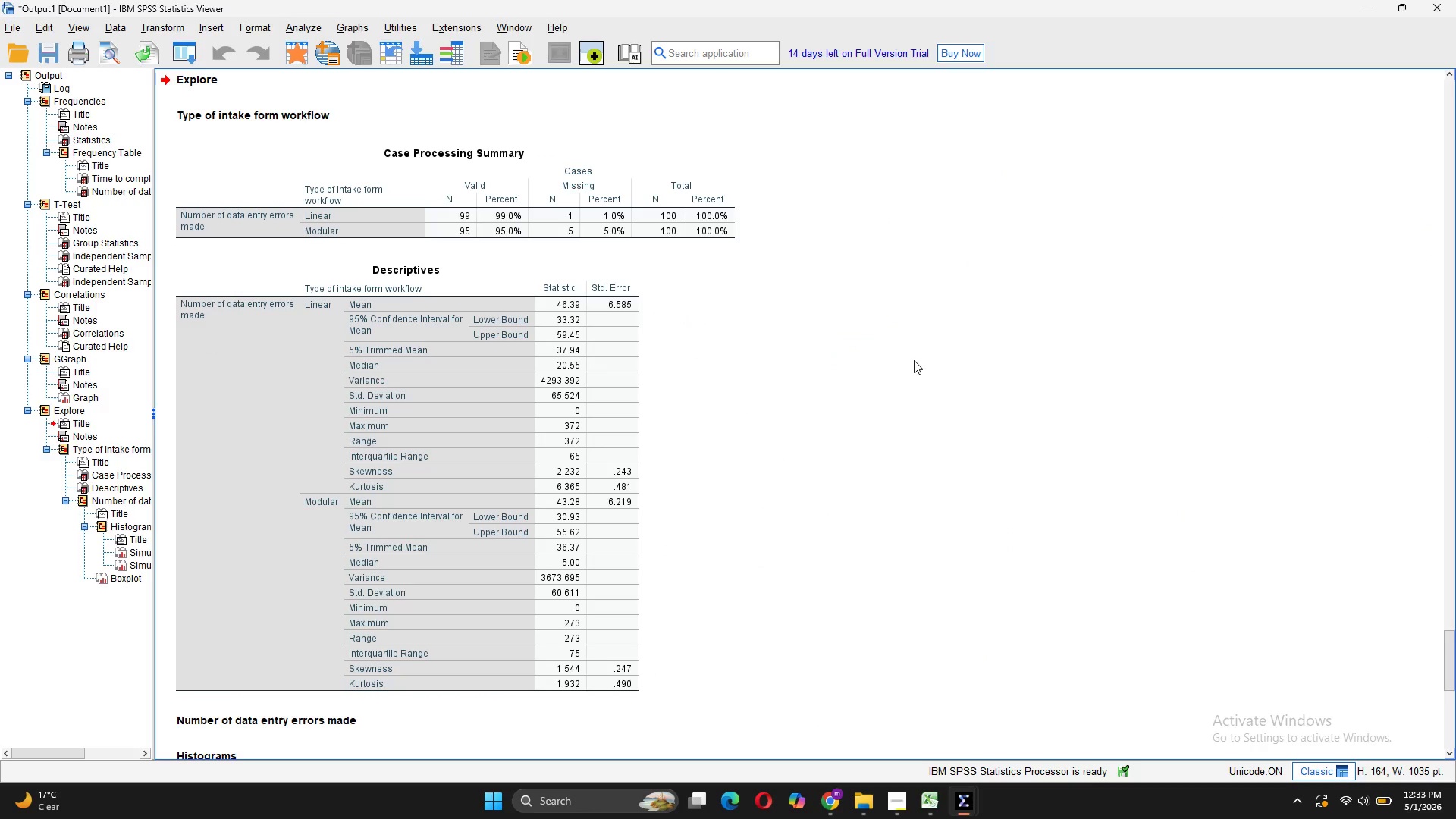 
wait(7.02)
 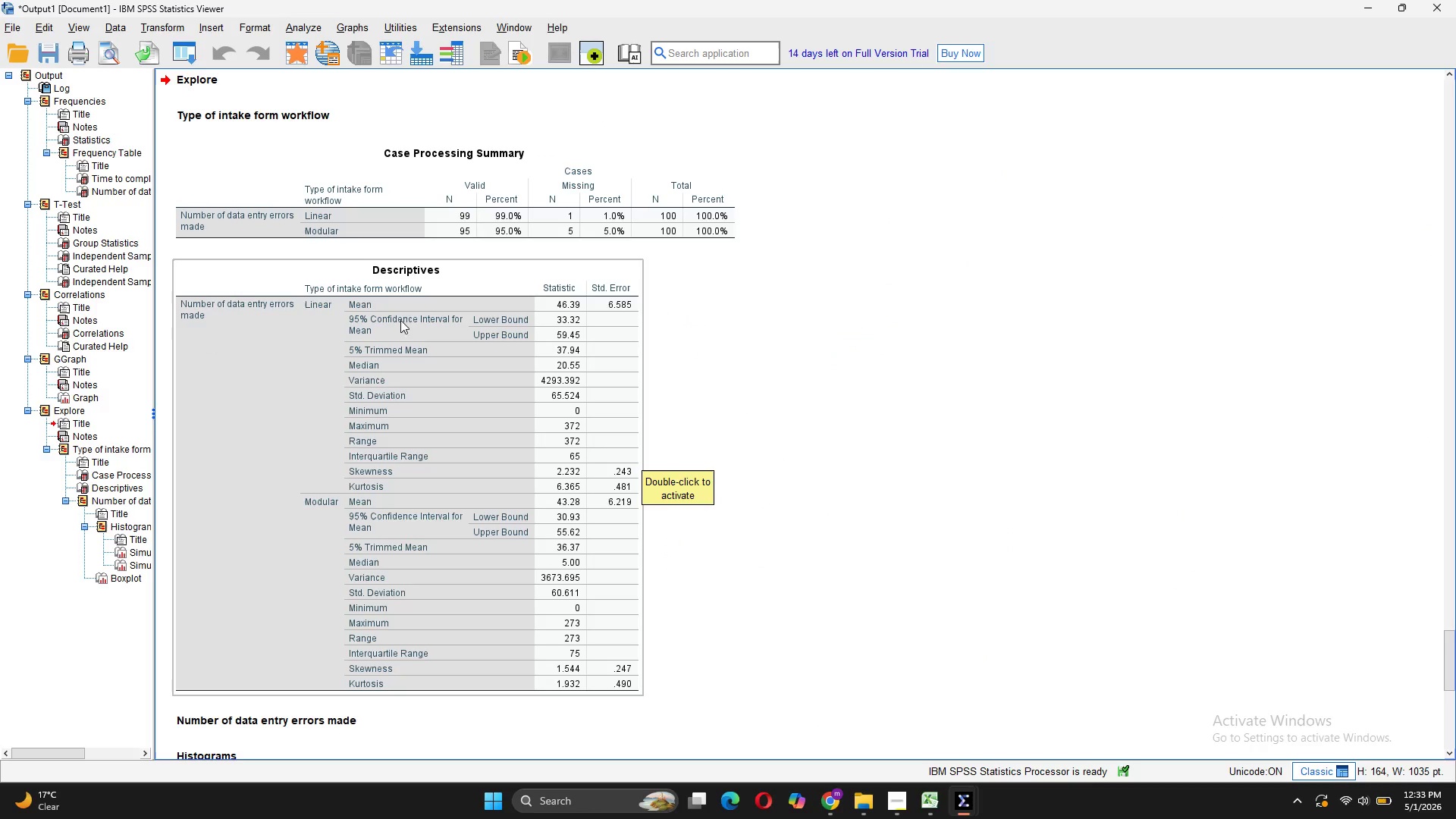 
scroll: coordinate [746, 493], scroll_direction: down, amount: 15.0
 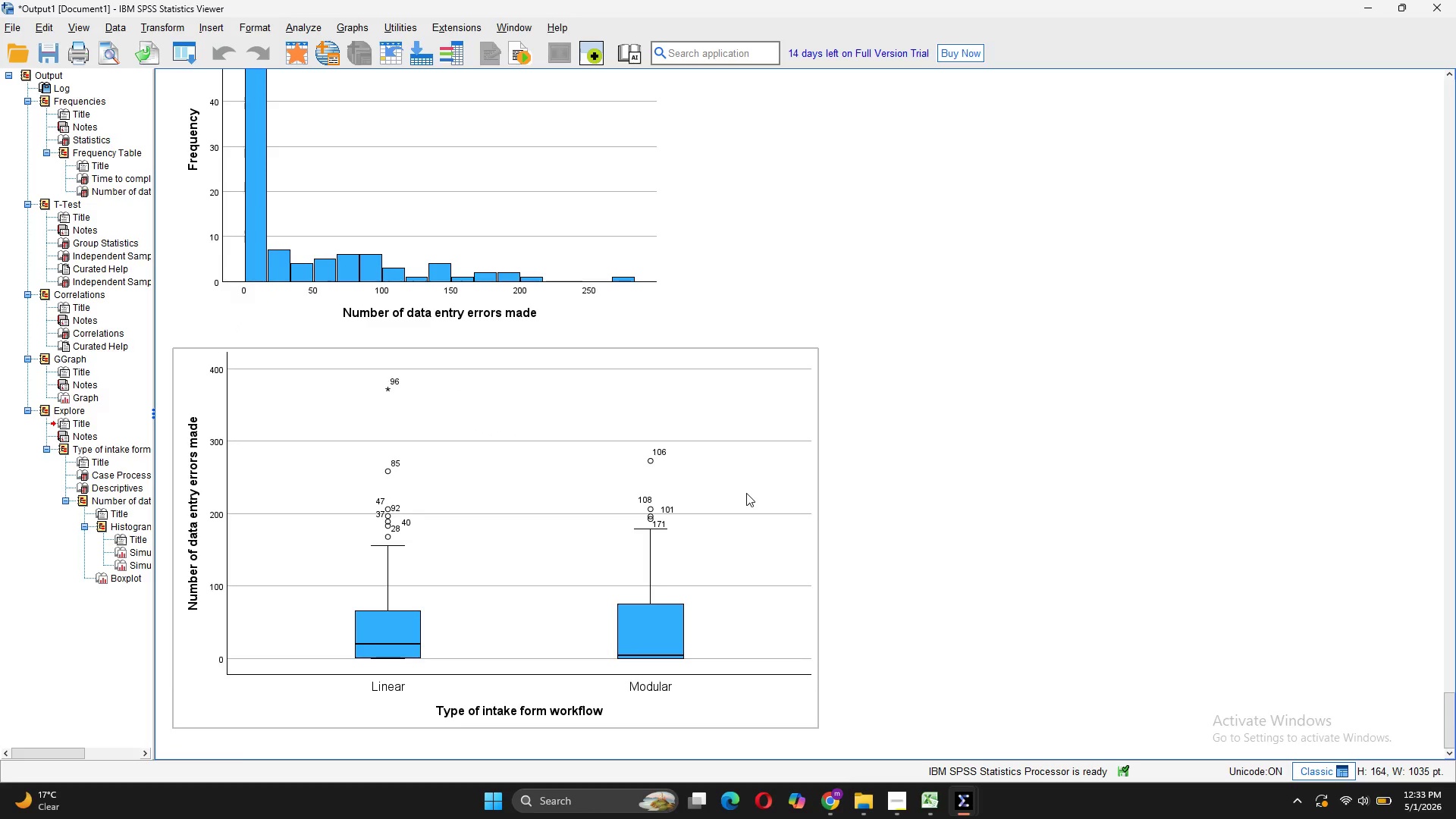 
scroll: coordinate [746, 493], scroll_direction: up, amount: 5.0
 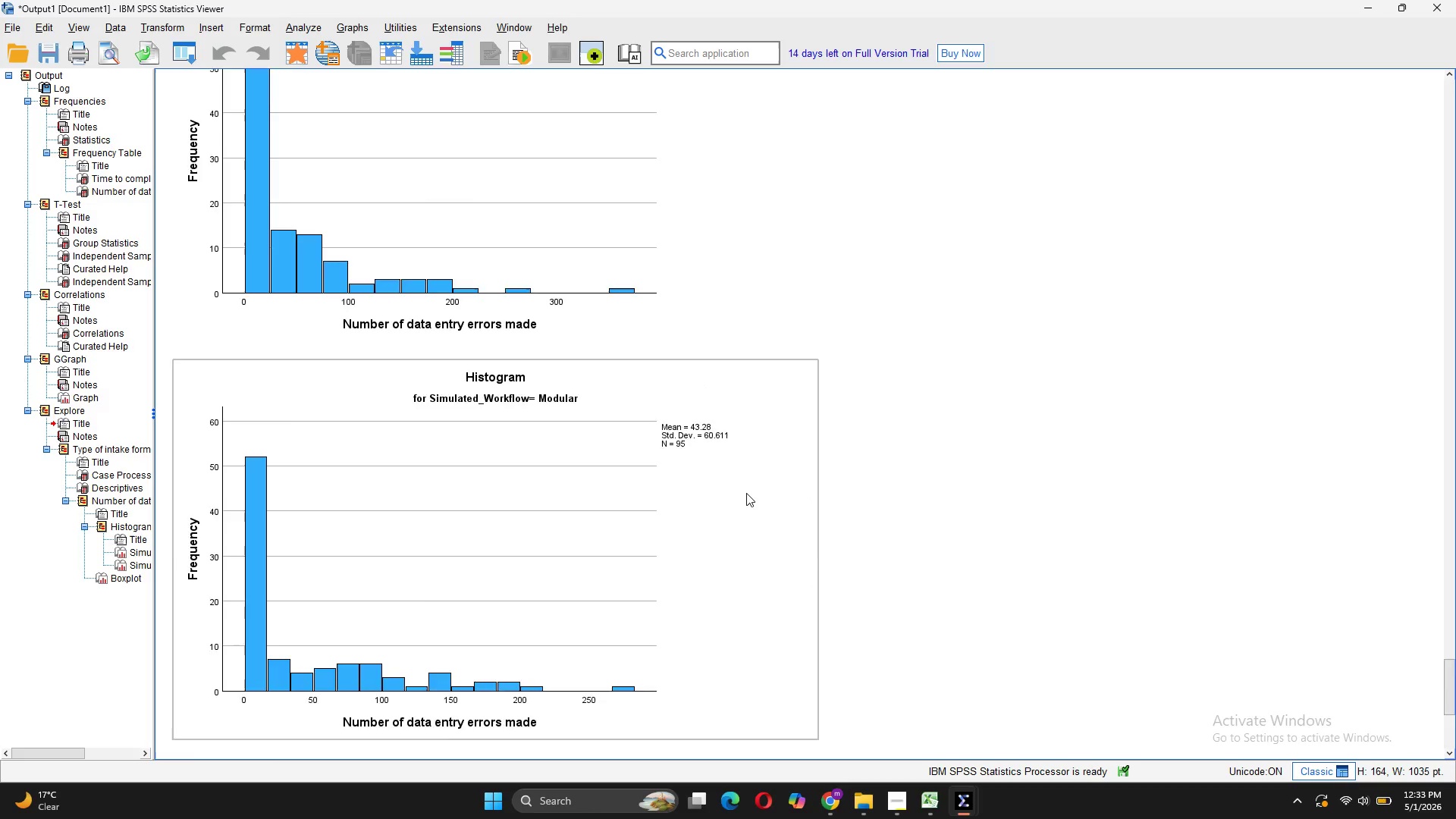 
scroll: coordinate [746, 493], scroll_direction: down, amount: 10.0
 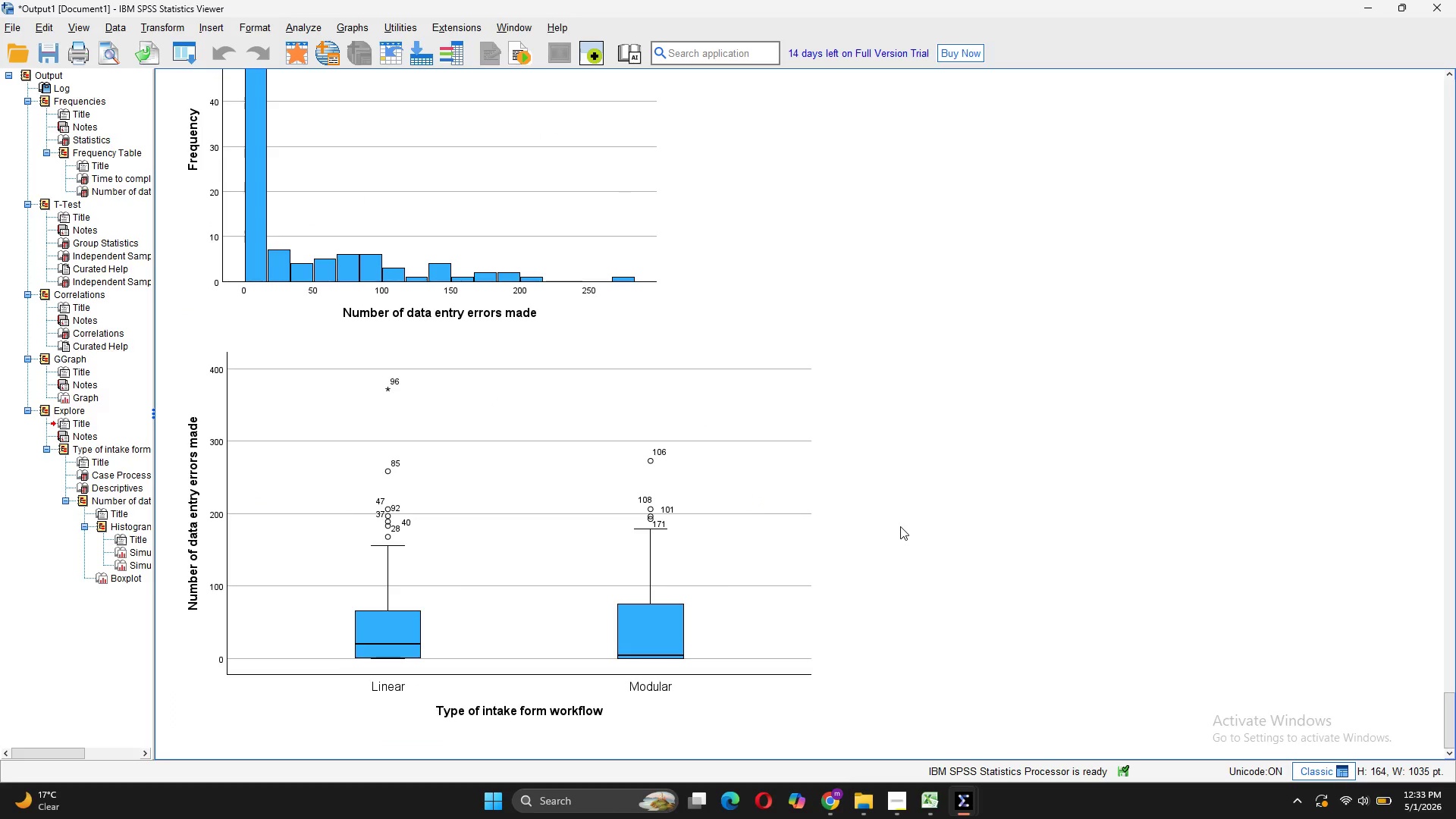 
left_click([900, 526])
 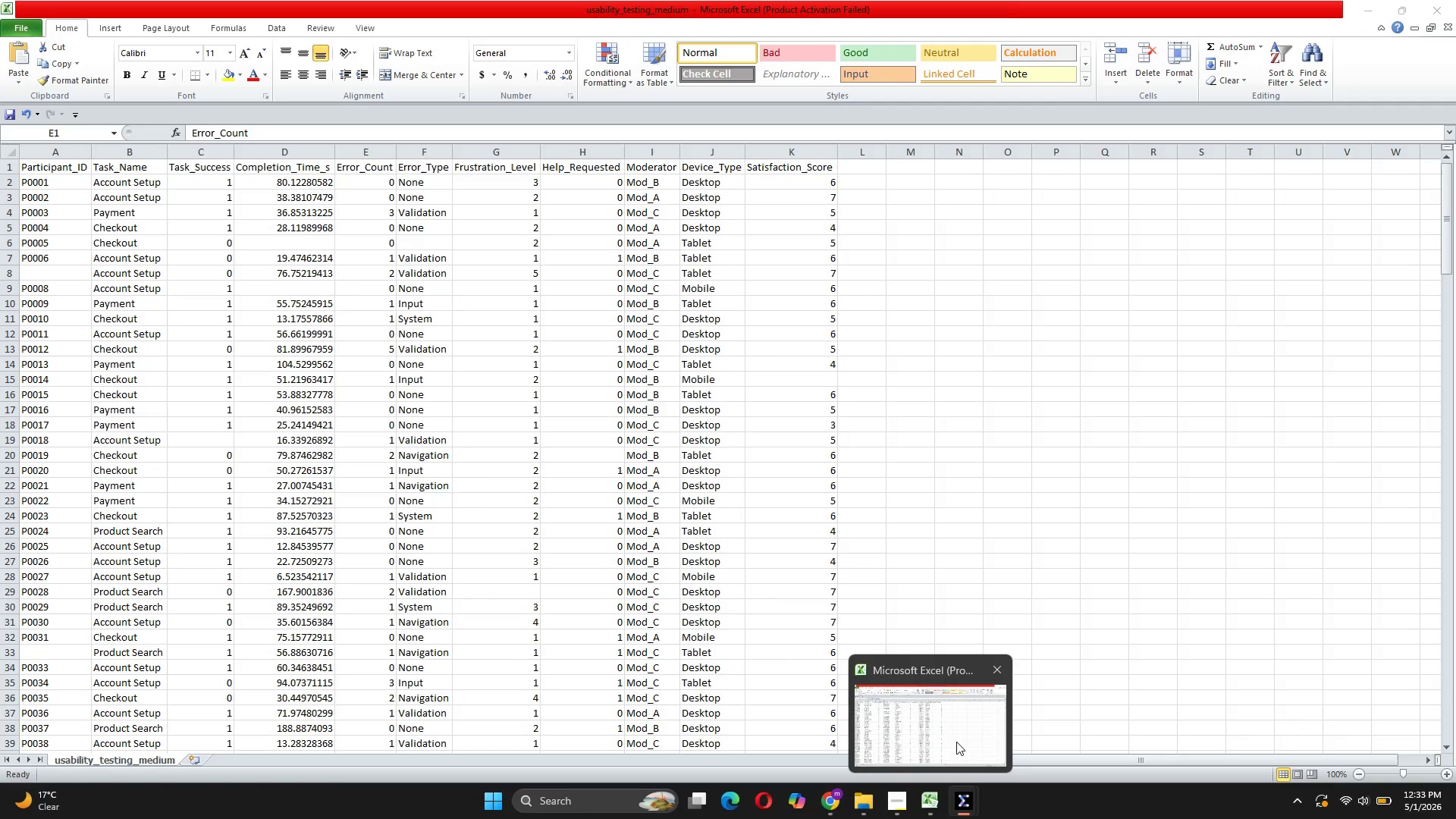 
left_click([1015, 731])
 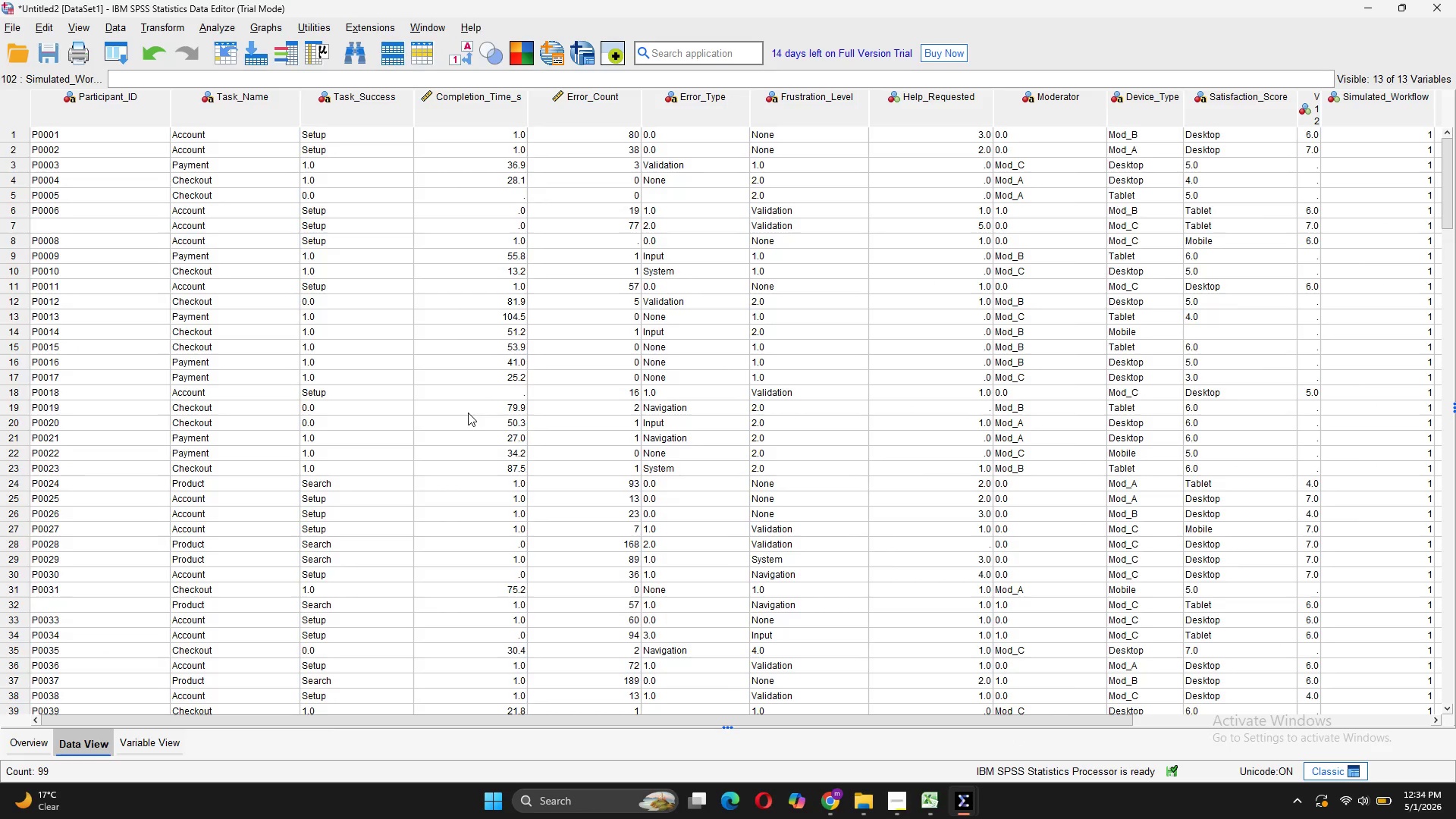 
wait(8.56)
 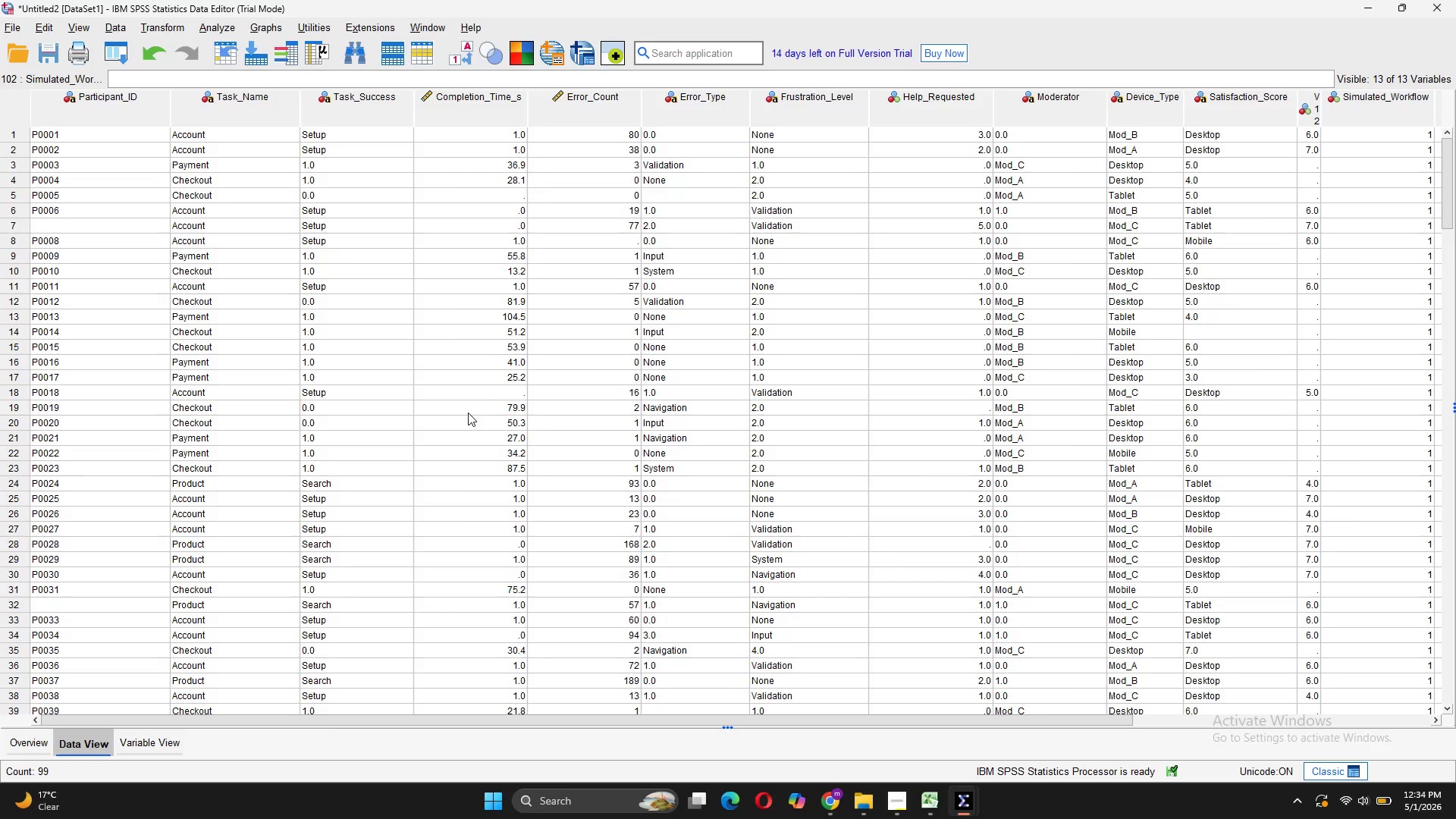 
left_click([890, 802])